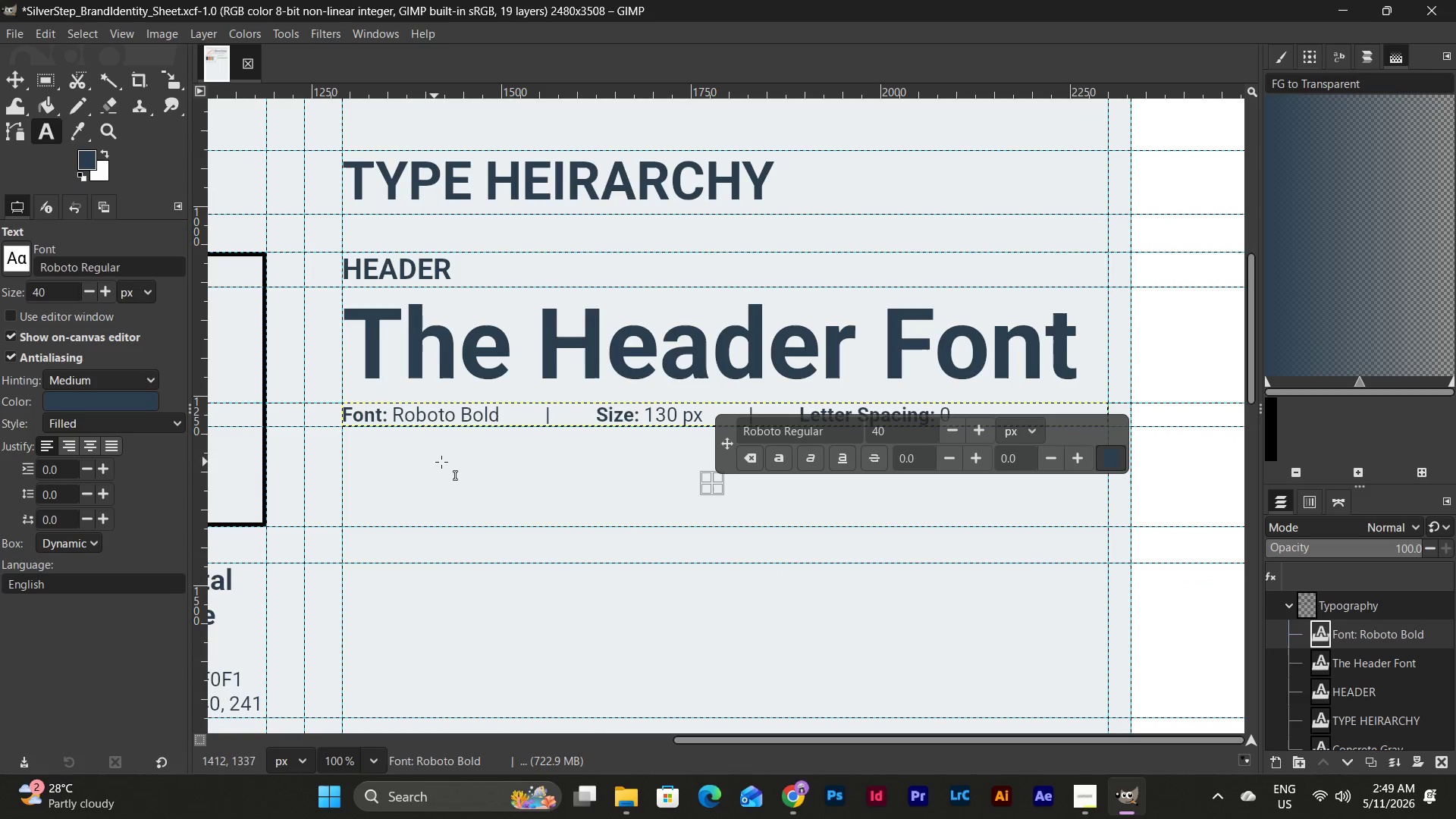 
left_click_drag(start_coordinate=[281, 96], to_coordinate=[334, 449])
 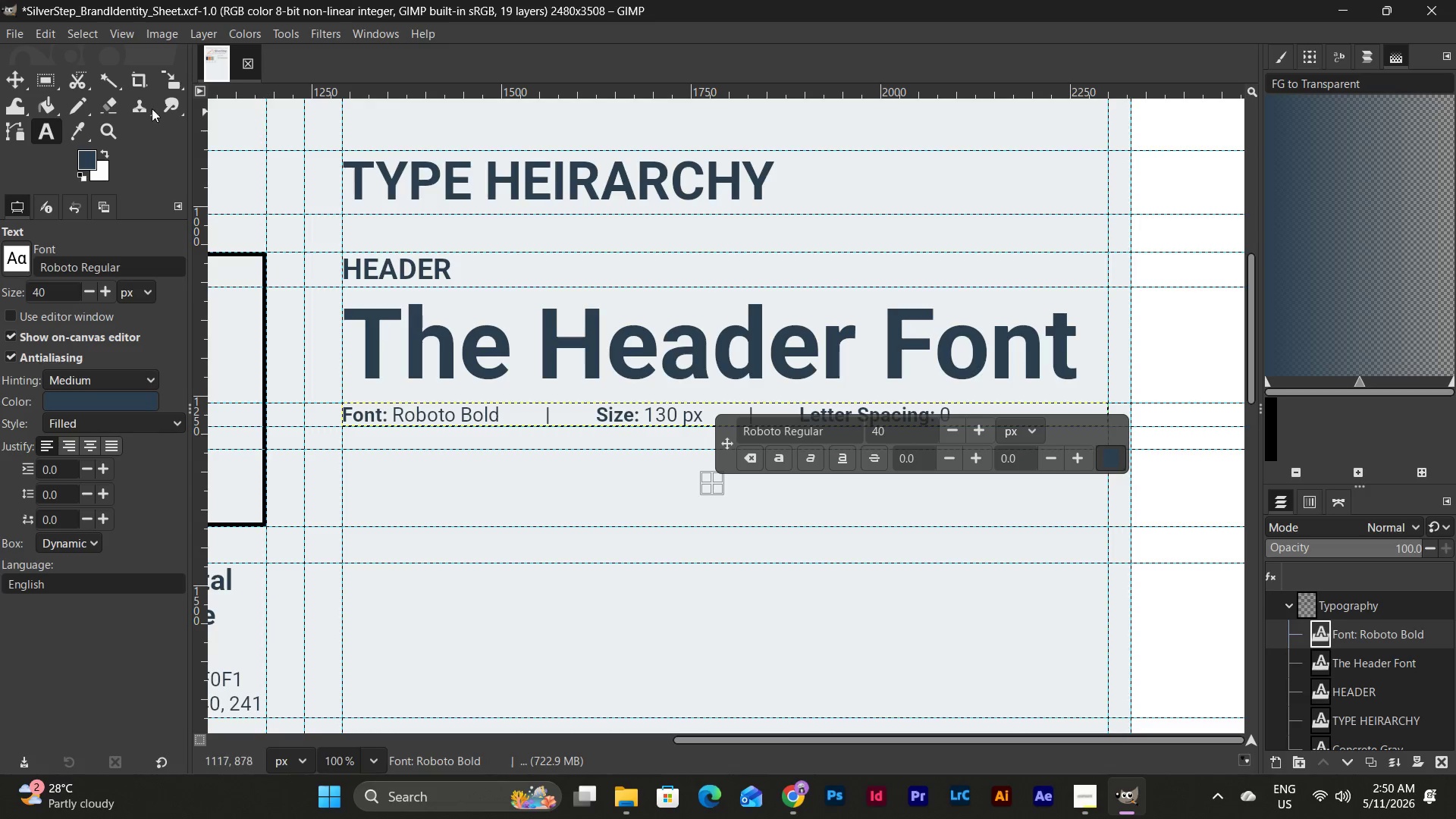 
mouse_move([42, 94])
 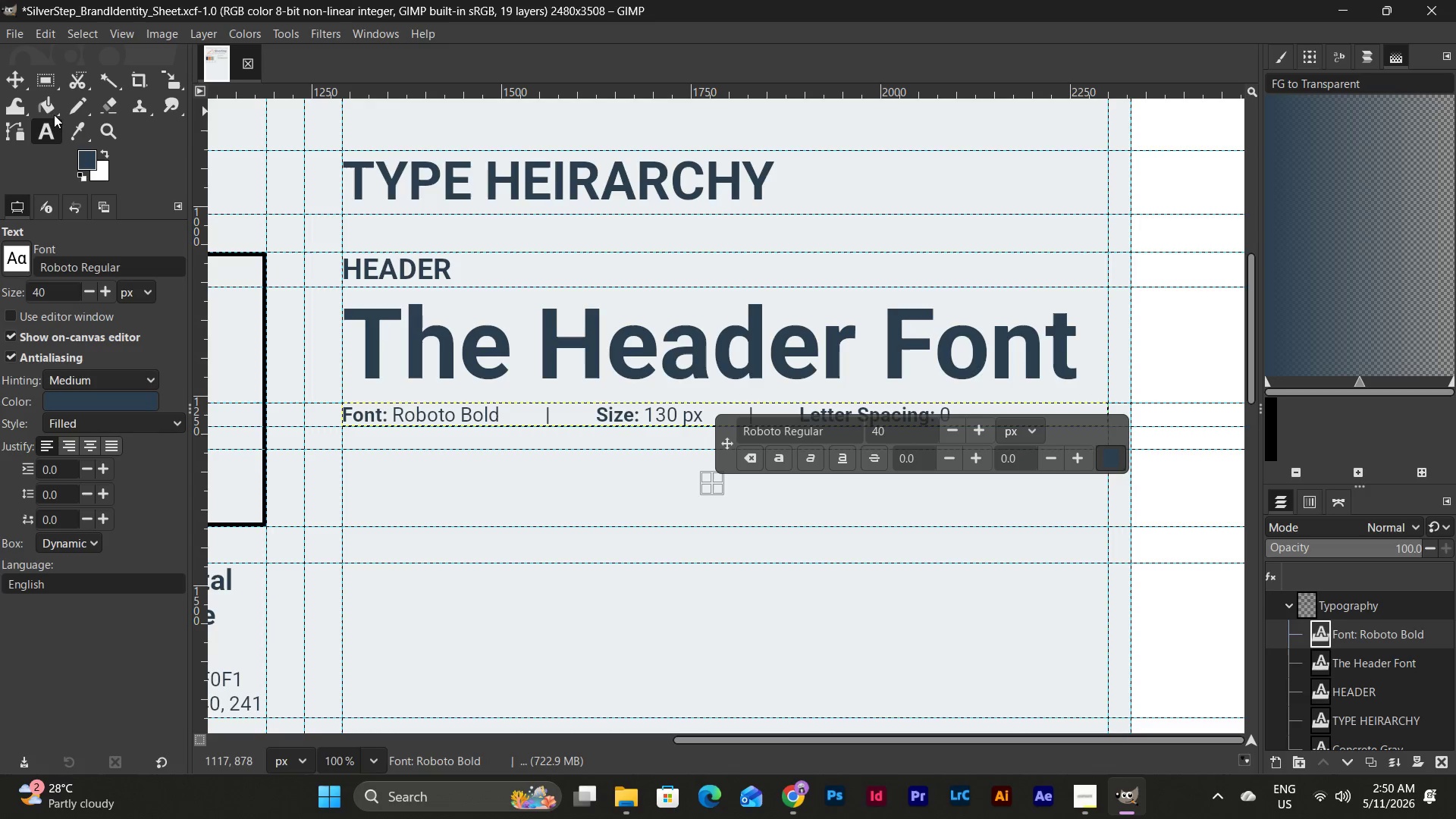 
left_click([47, 124])
 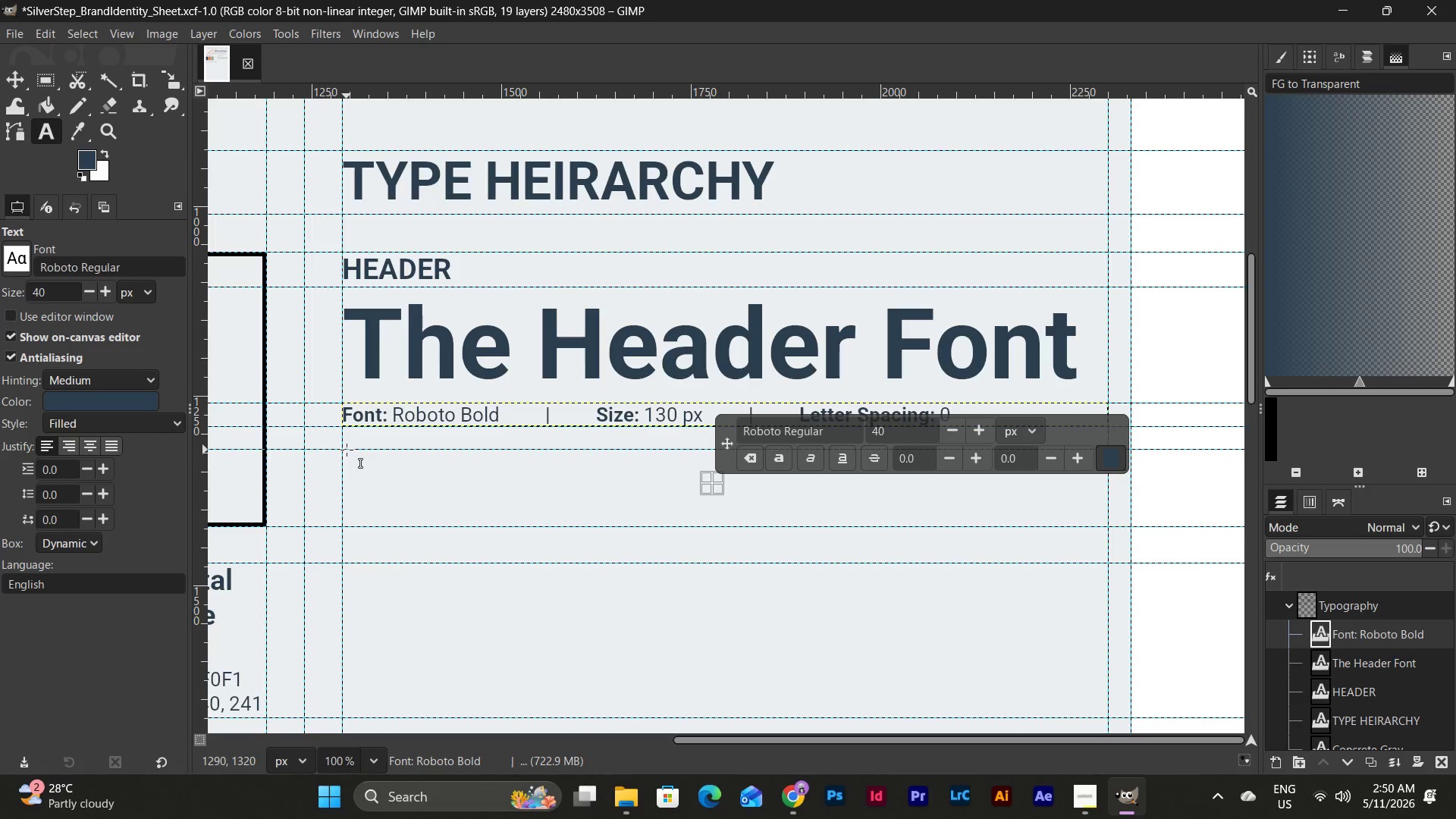 
left_click_drag(start_coordinate=[344, 450], to_coordinate=[1112, 479])
 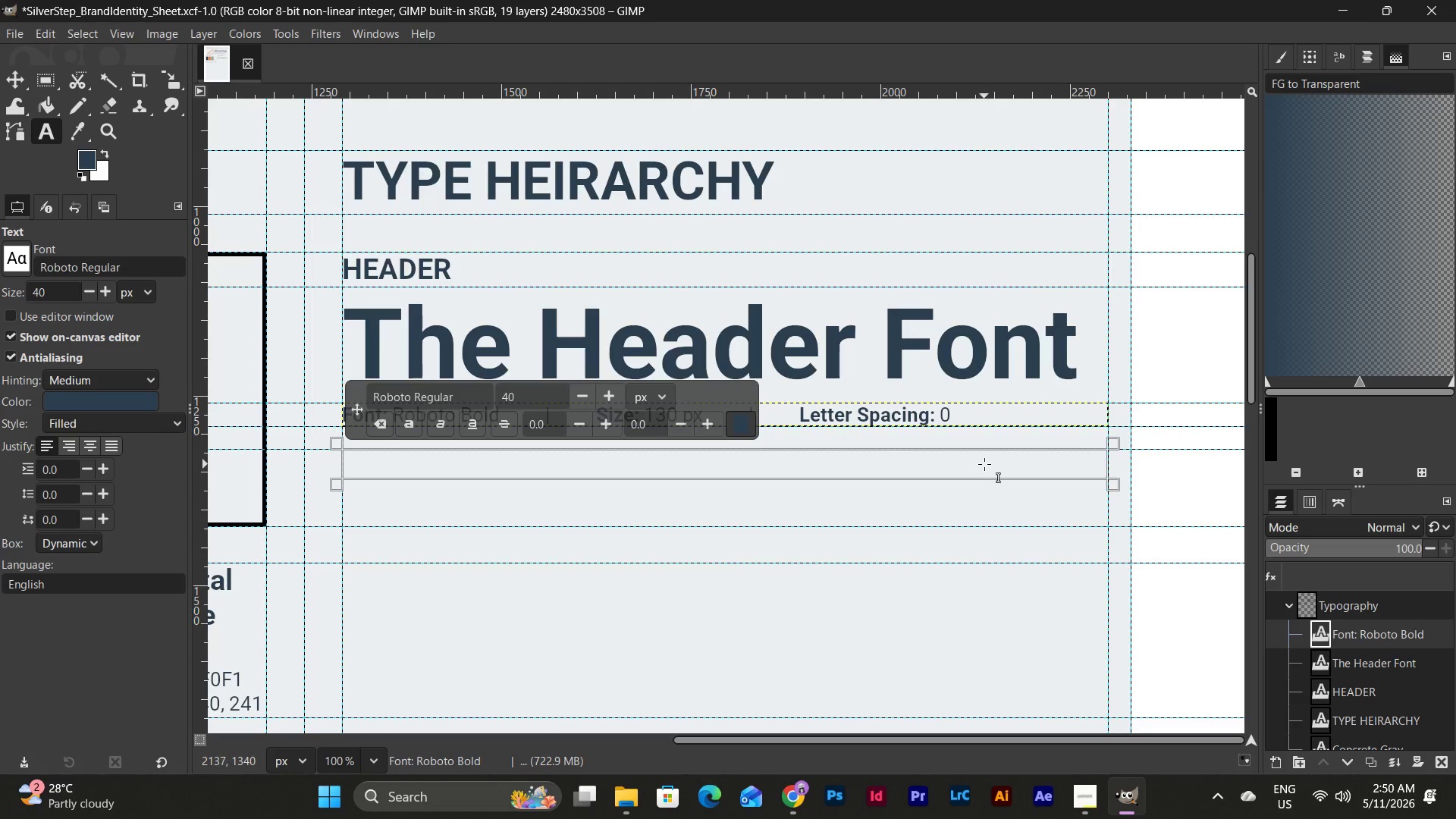 
double_click([984, 464])
 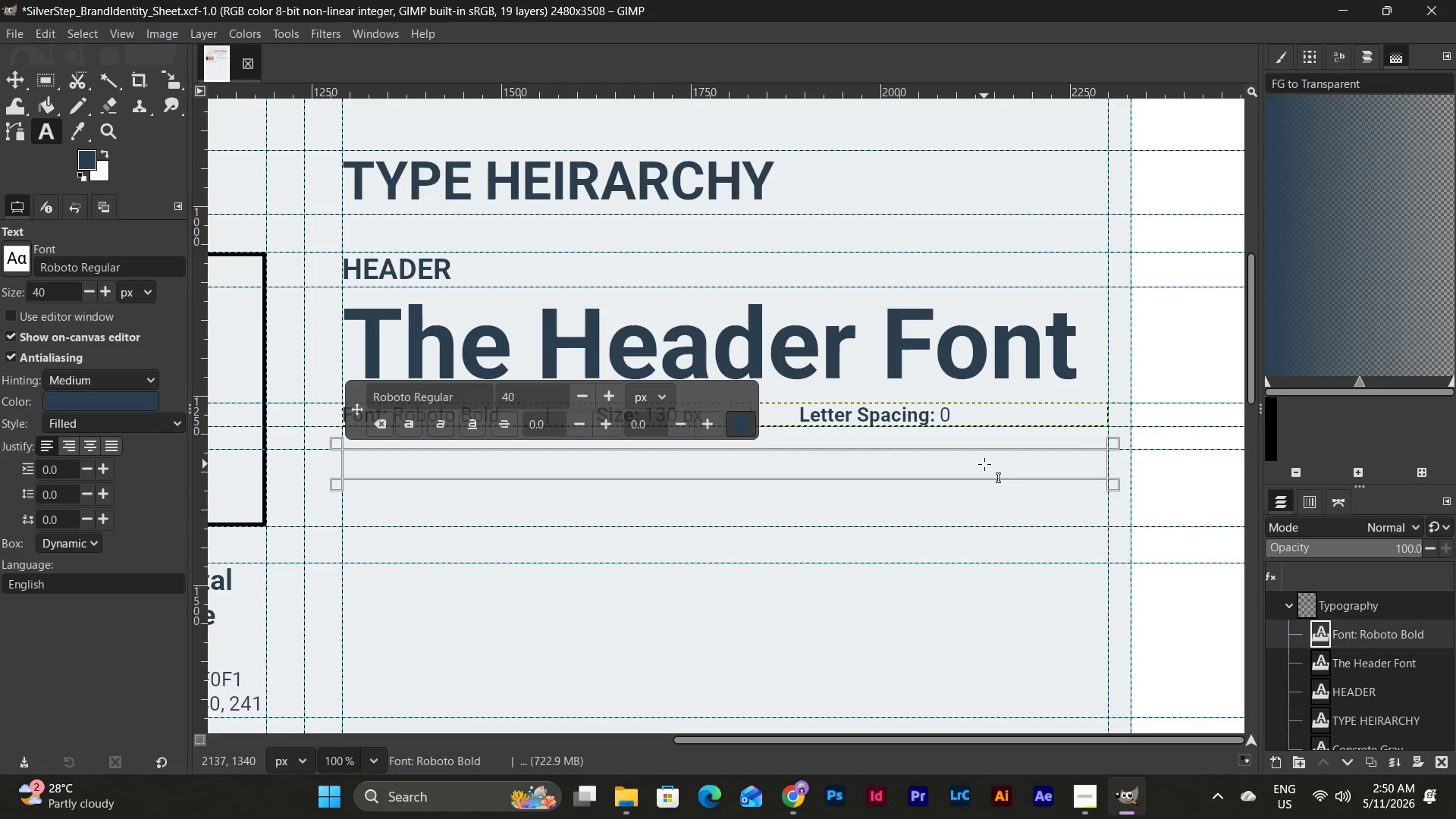 
type(SUBHEADER)
 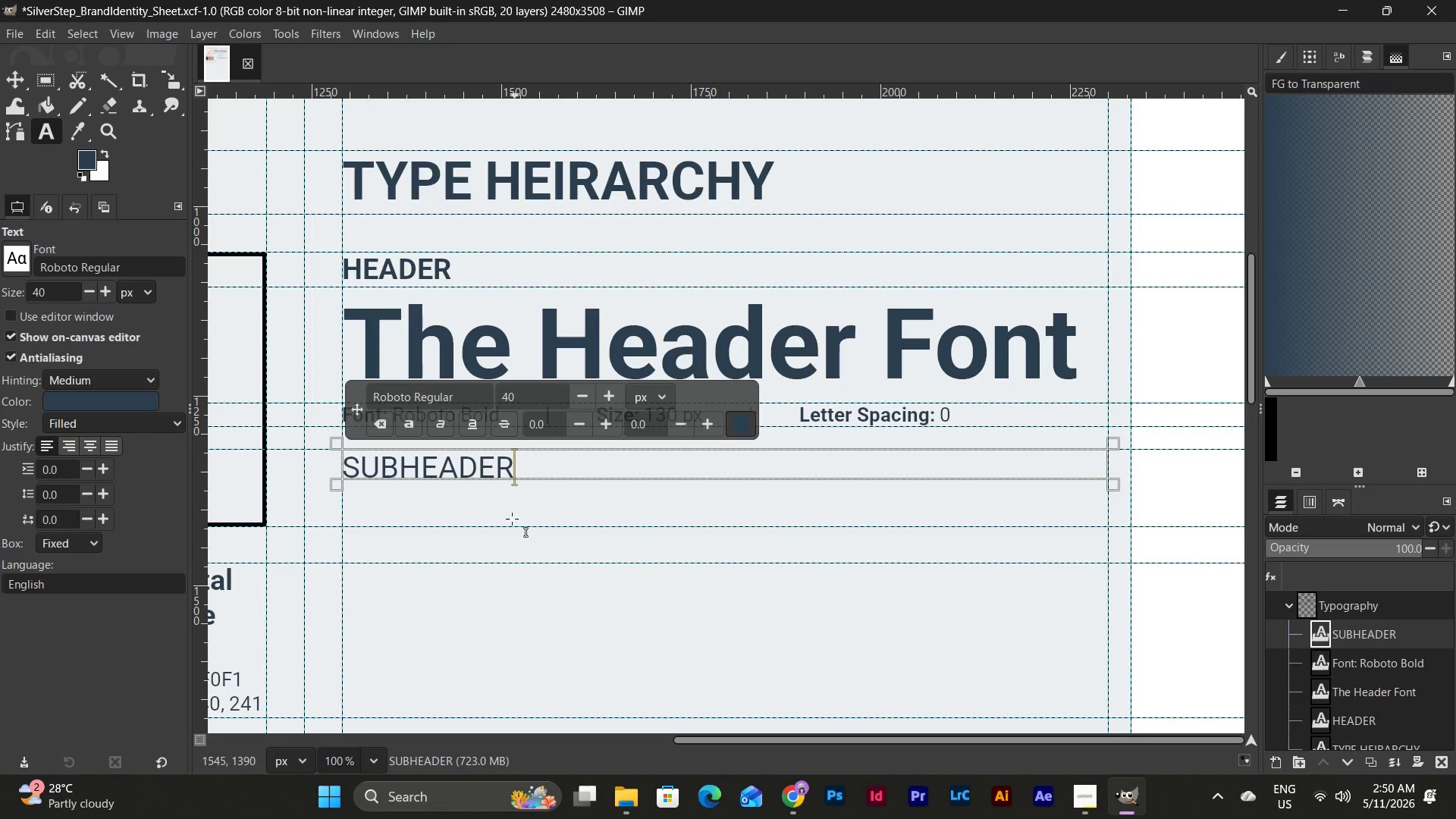 
left_click_drag(start_coordinate=[532, 461], to_coordinate=[256, 457])
 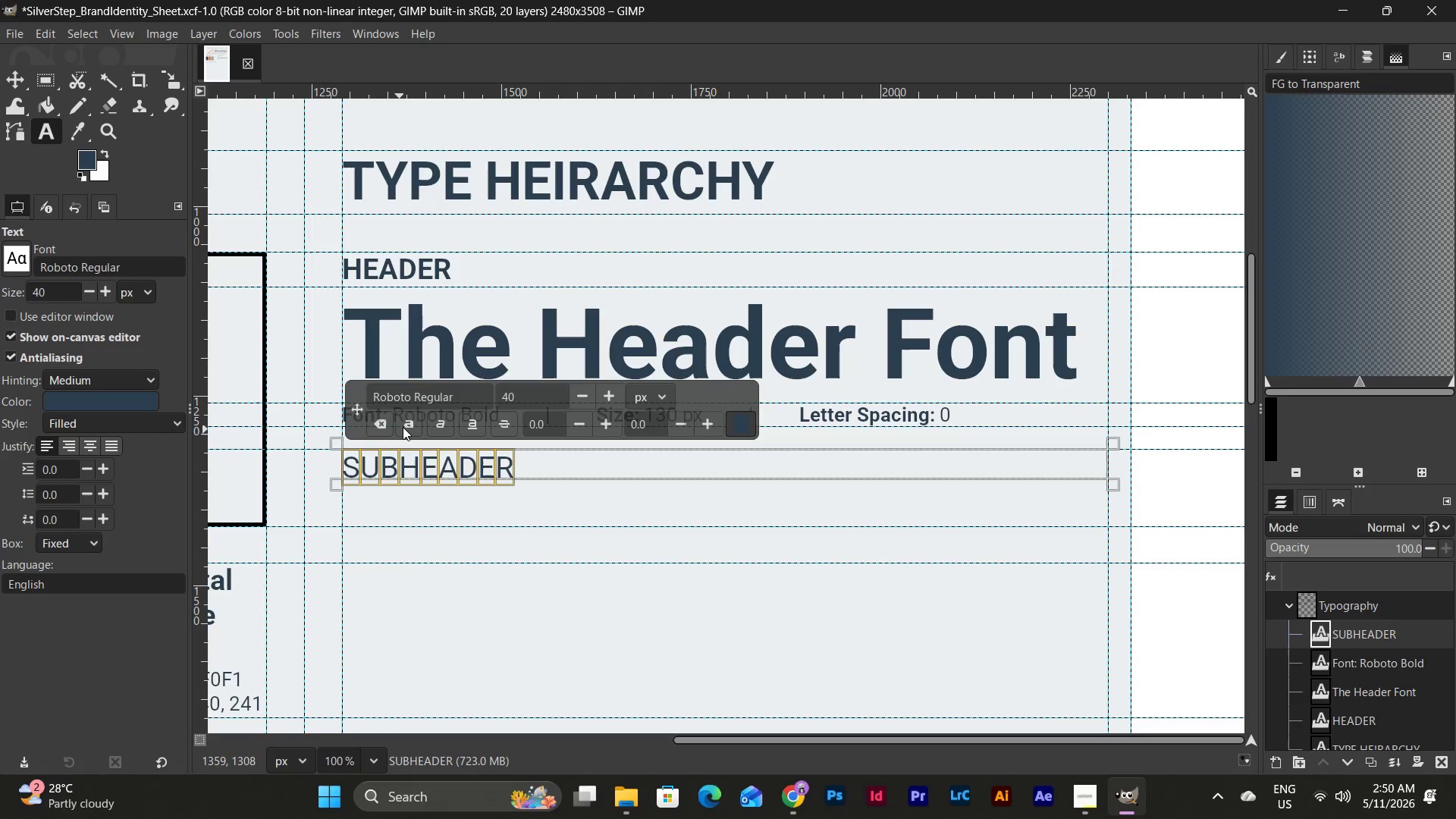 
left_click([406, 426])
 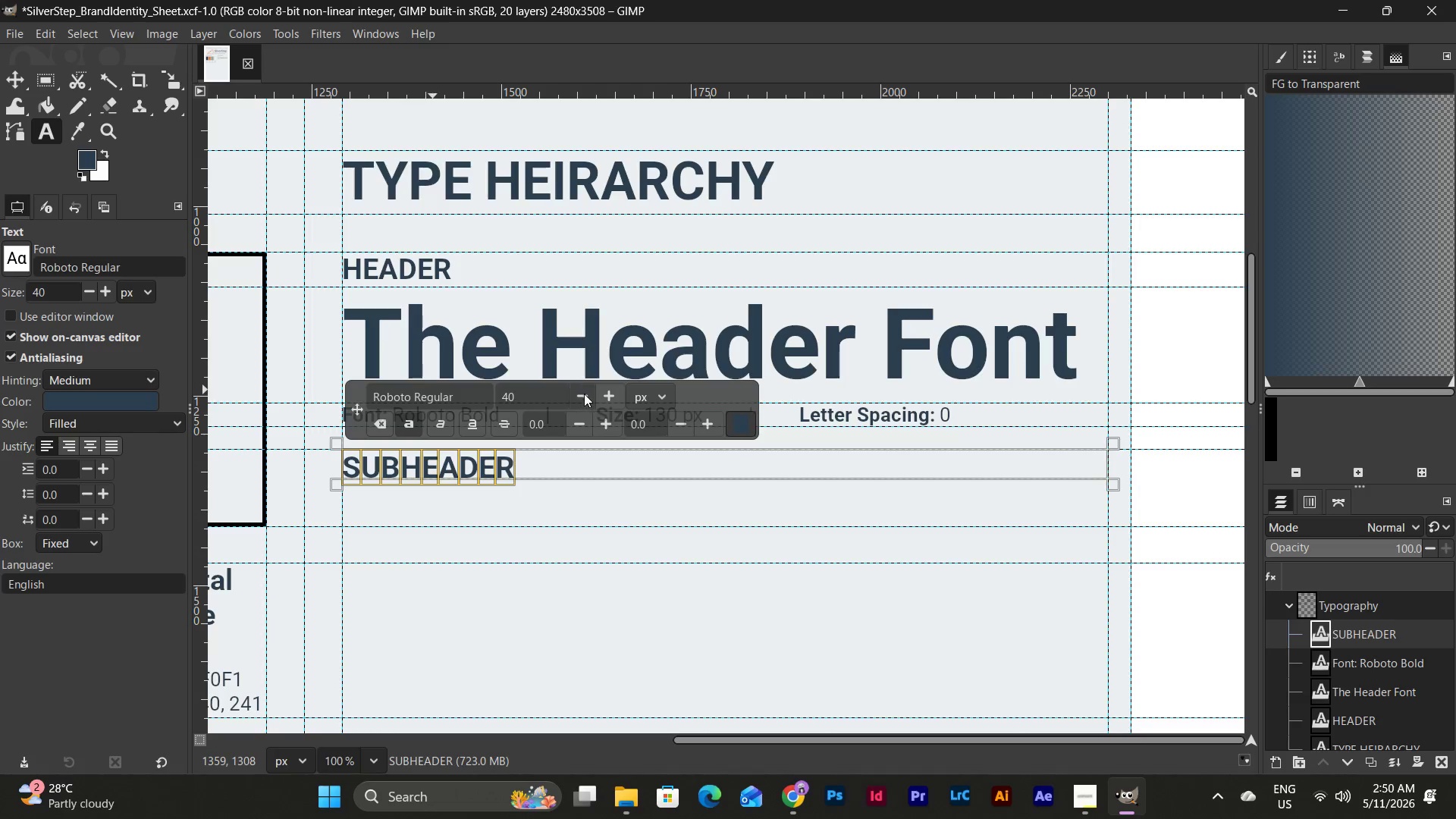 
left_click([585, 394])
 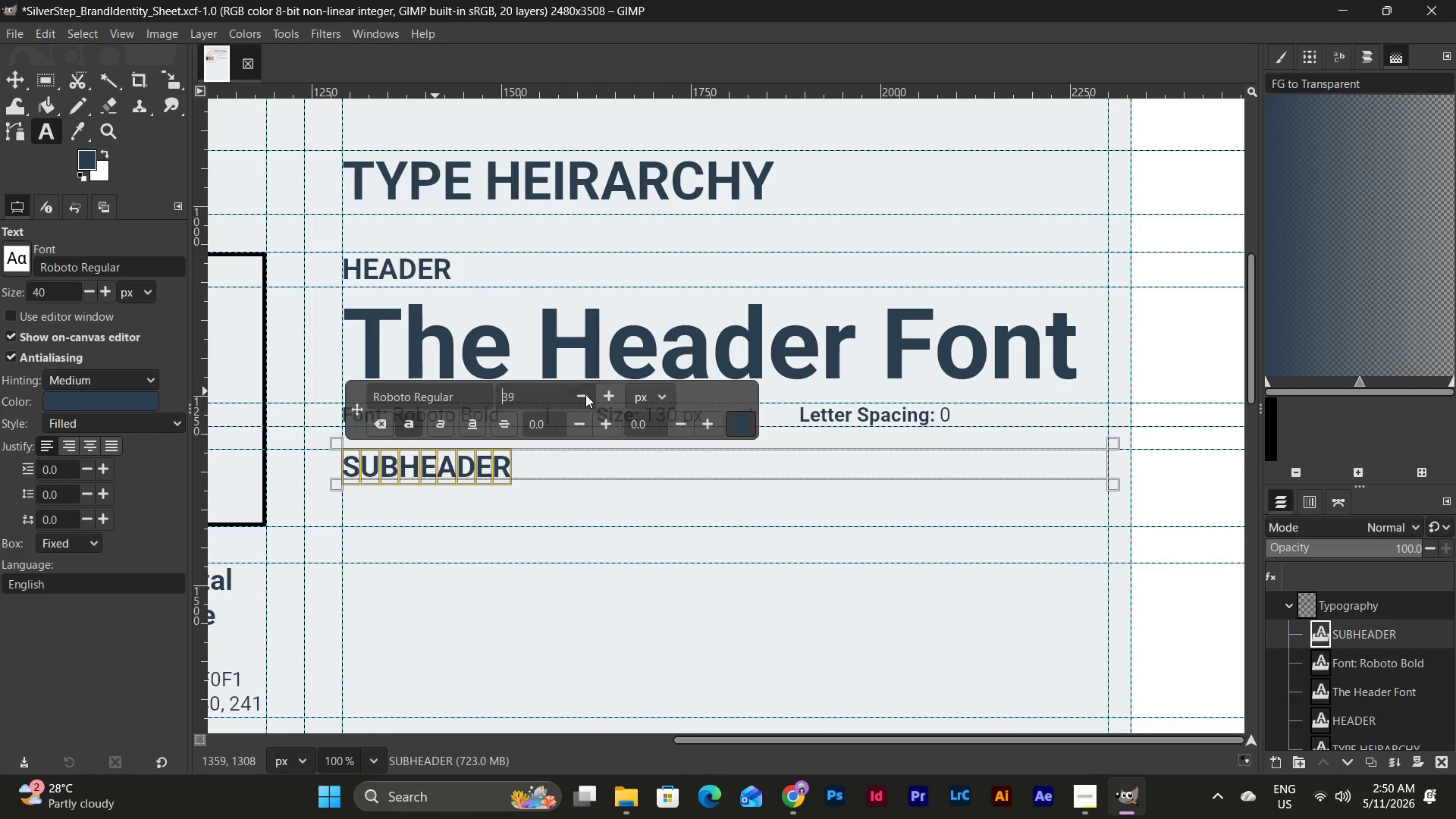 
left_click([585, 394])
 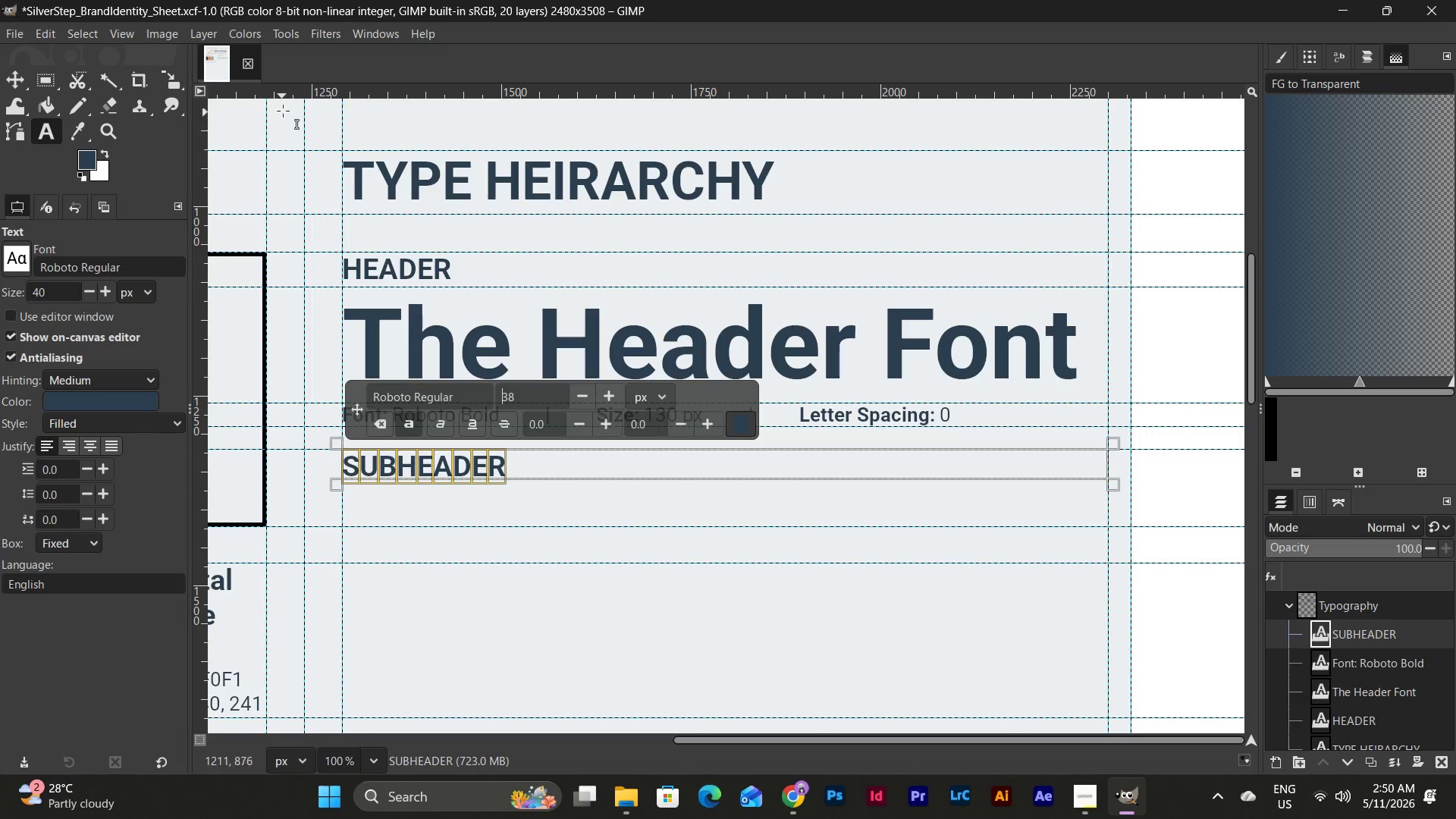 
left_click_drag(start_coordinate=[285, 96], to_coordinate=[333, 483])
 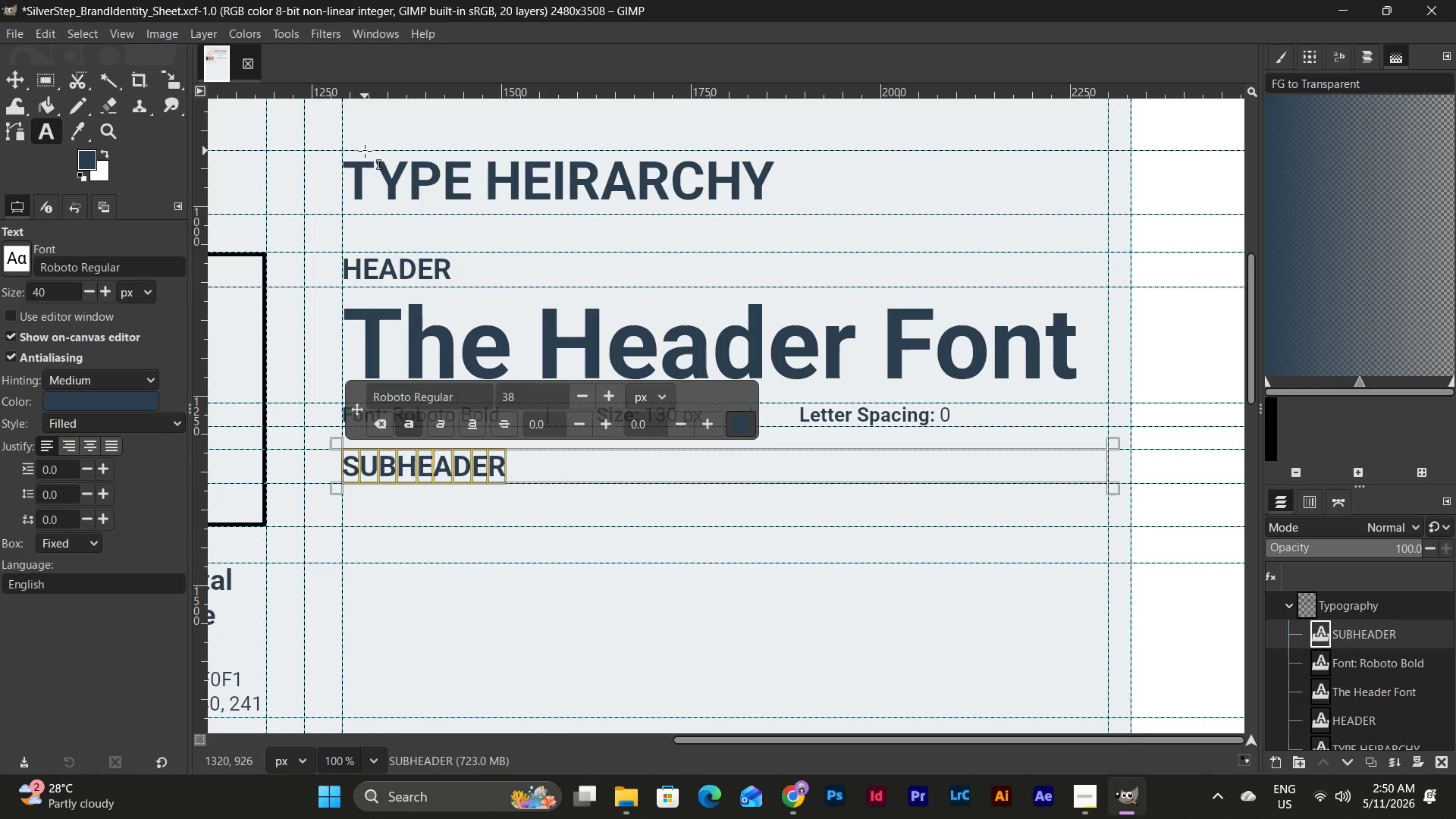 
wait(11.19)
 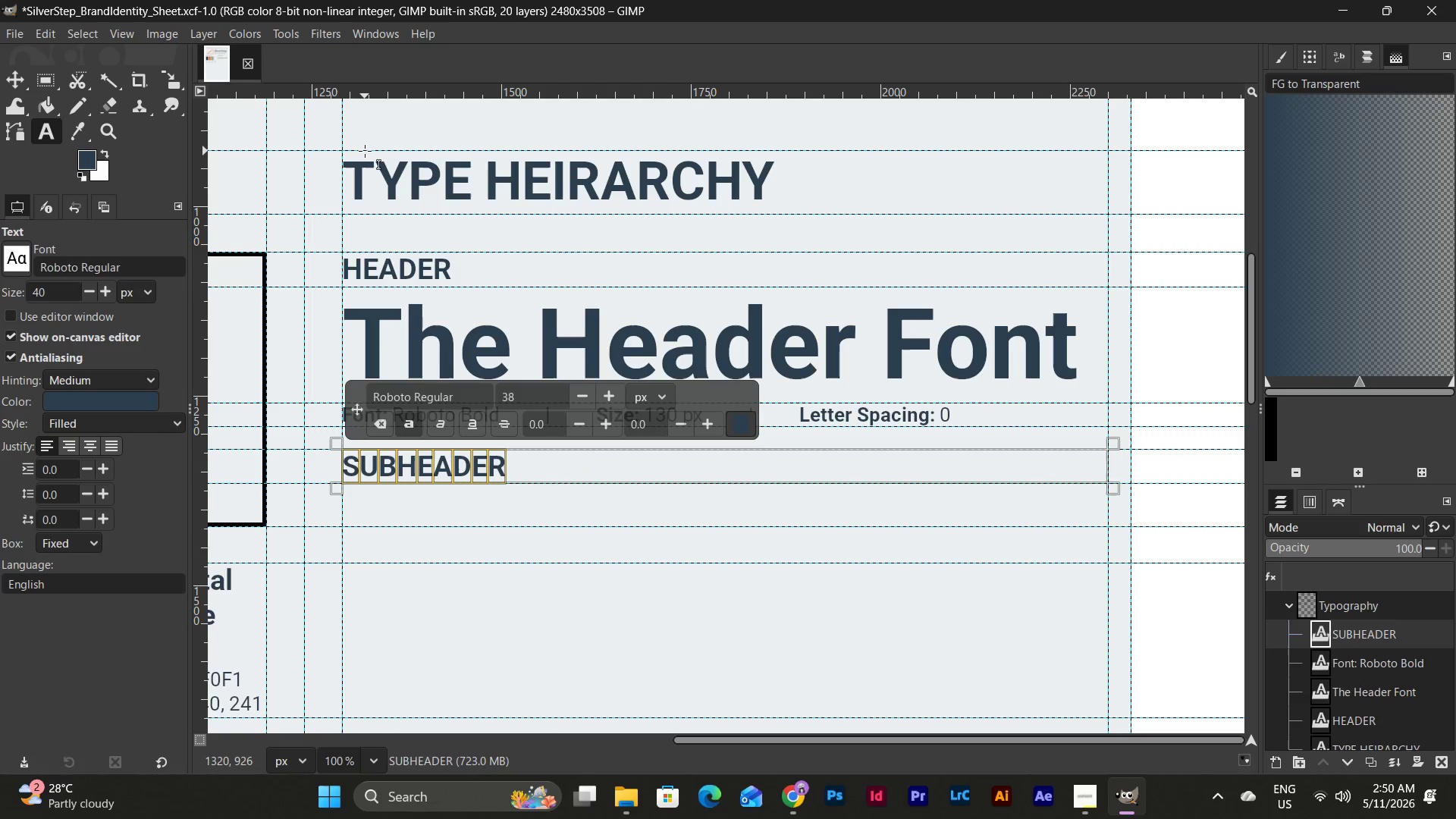 
left_click([771, 171])
 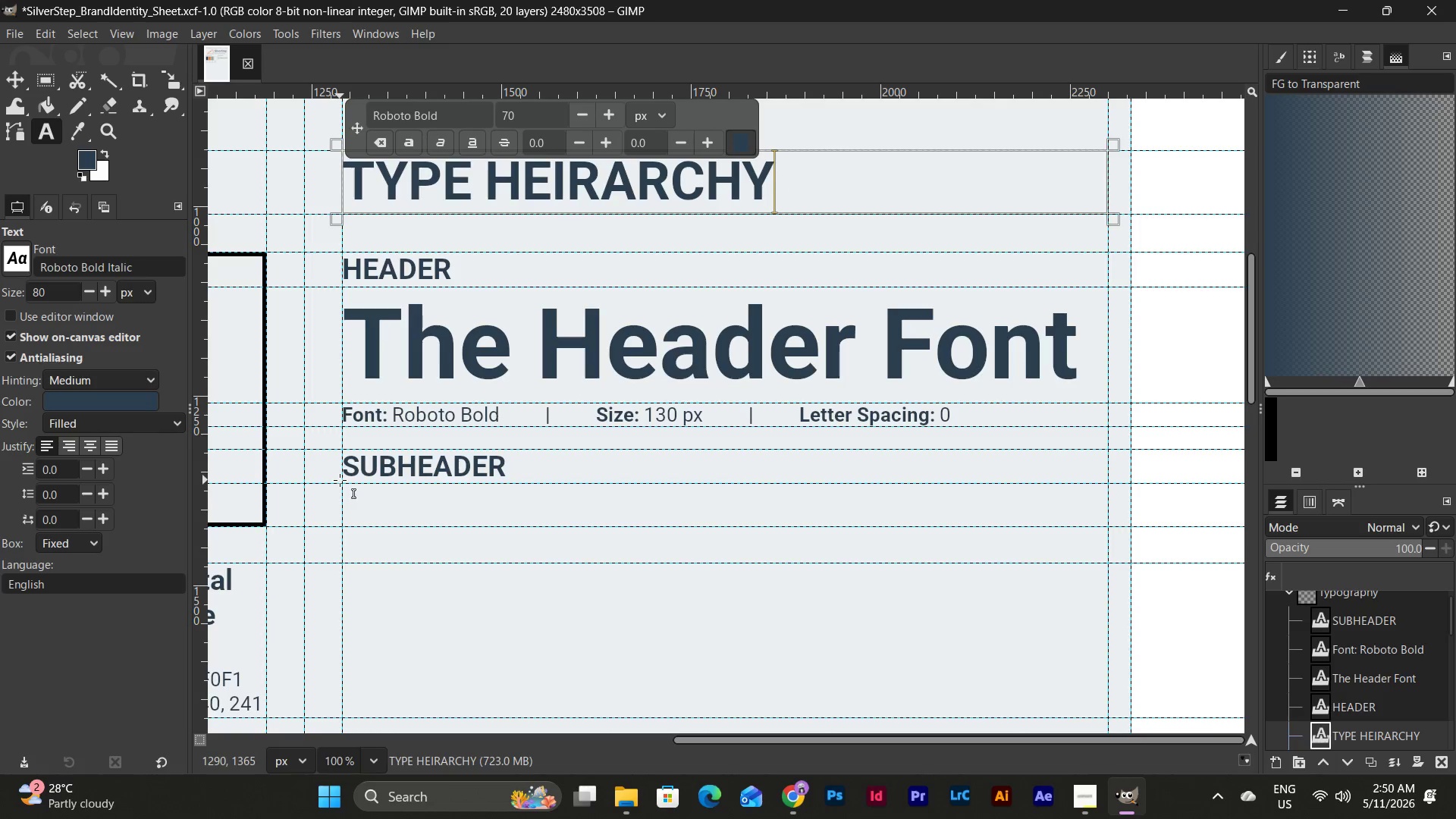 
left_click_drag(start_coordinate=[343, 484], to_coordinate=[1110, 601])
 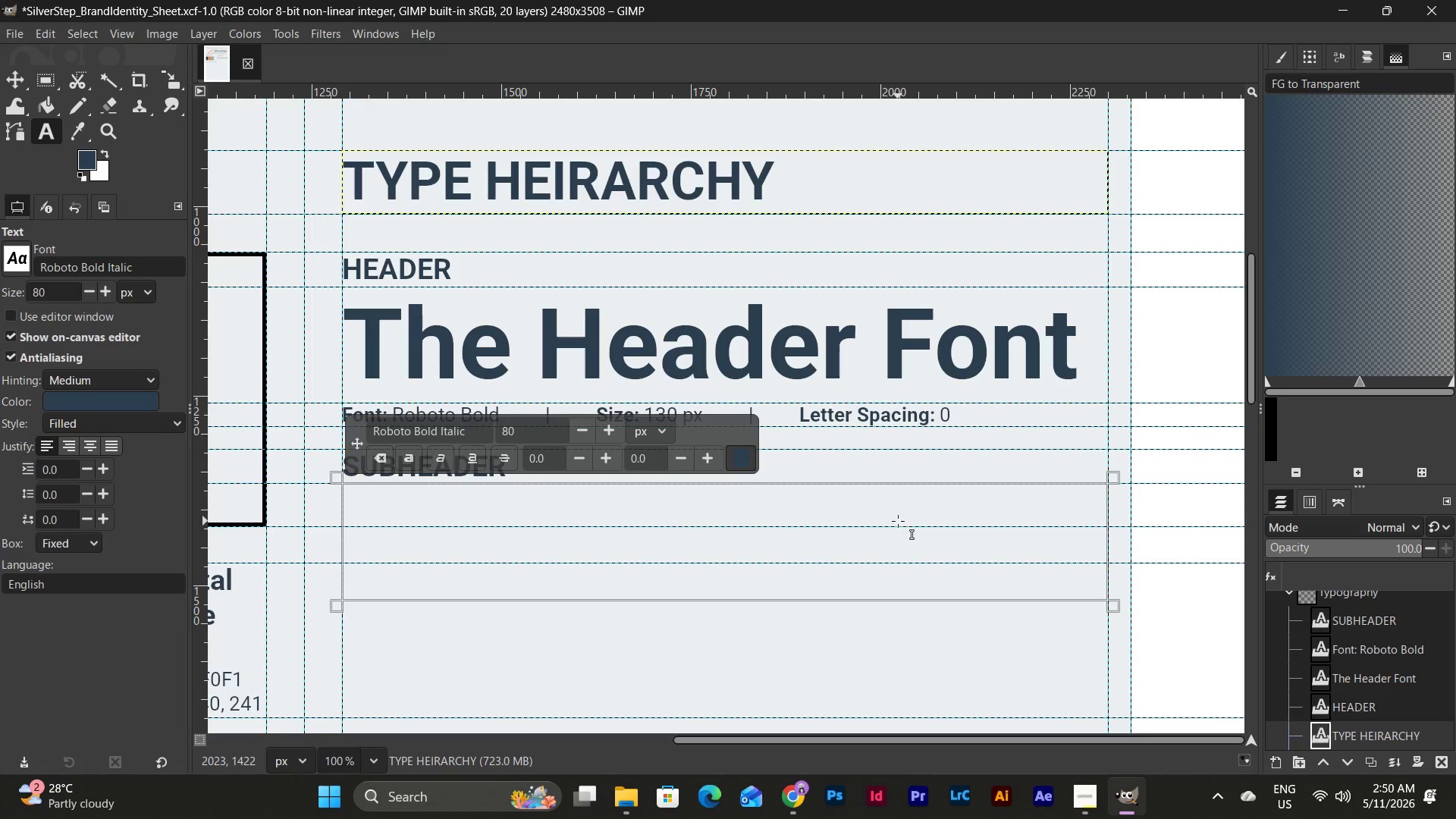 
double_click([898, 521])
 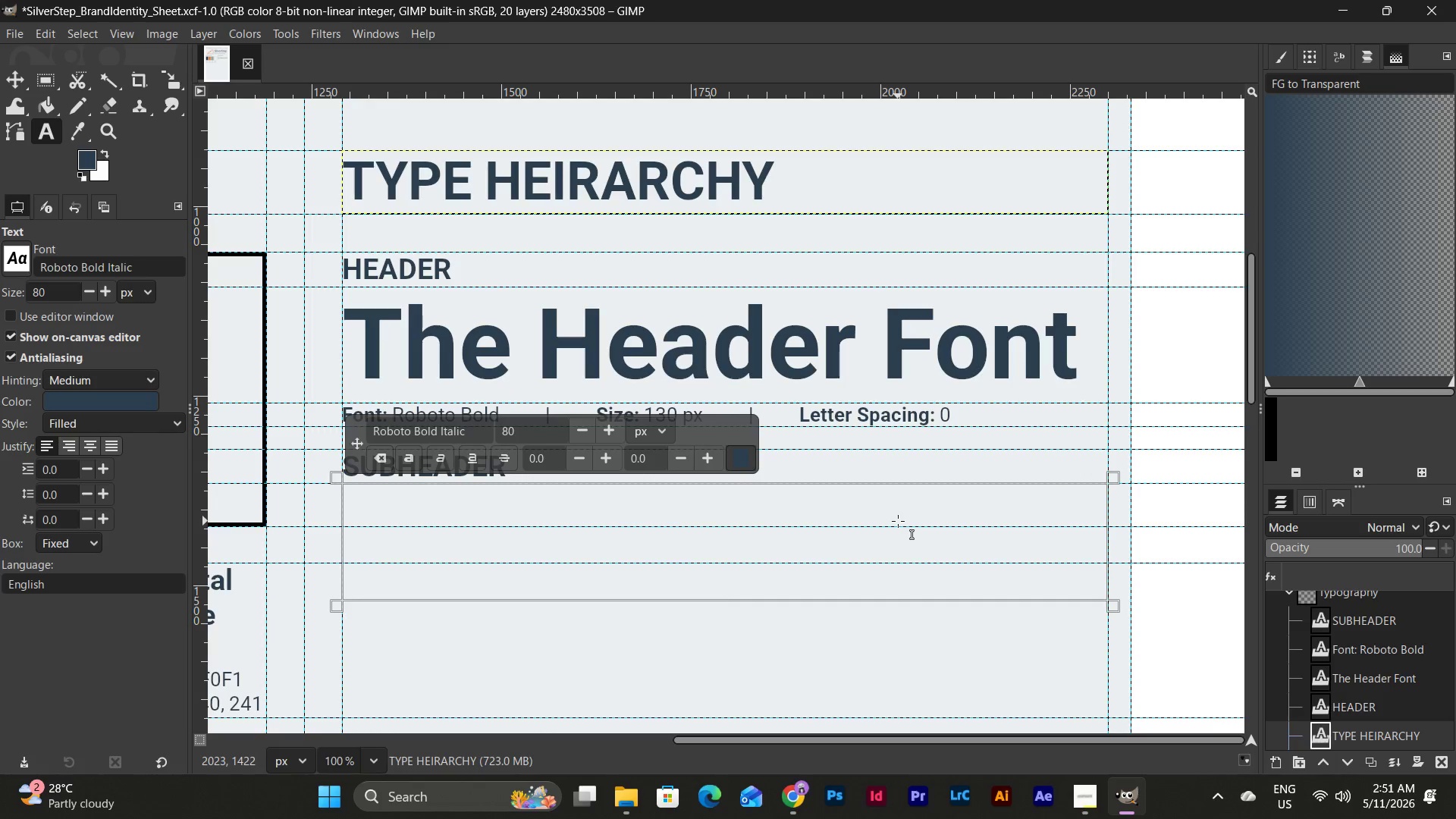 
type(The Subheader Font)
 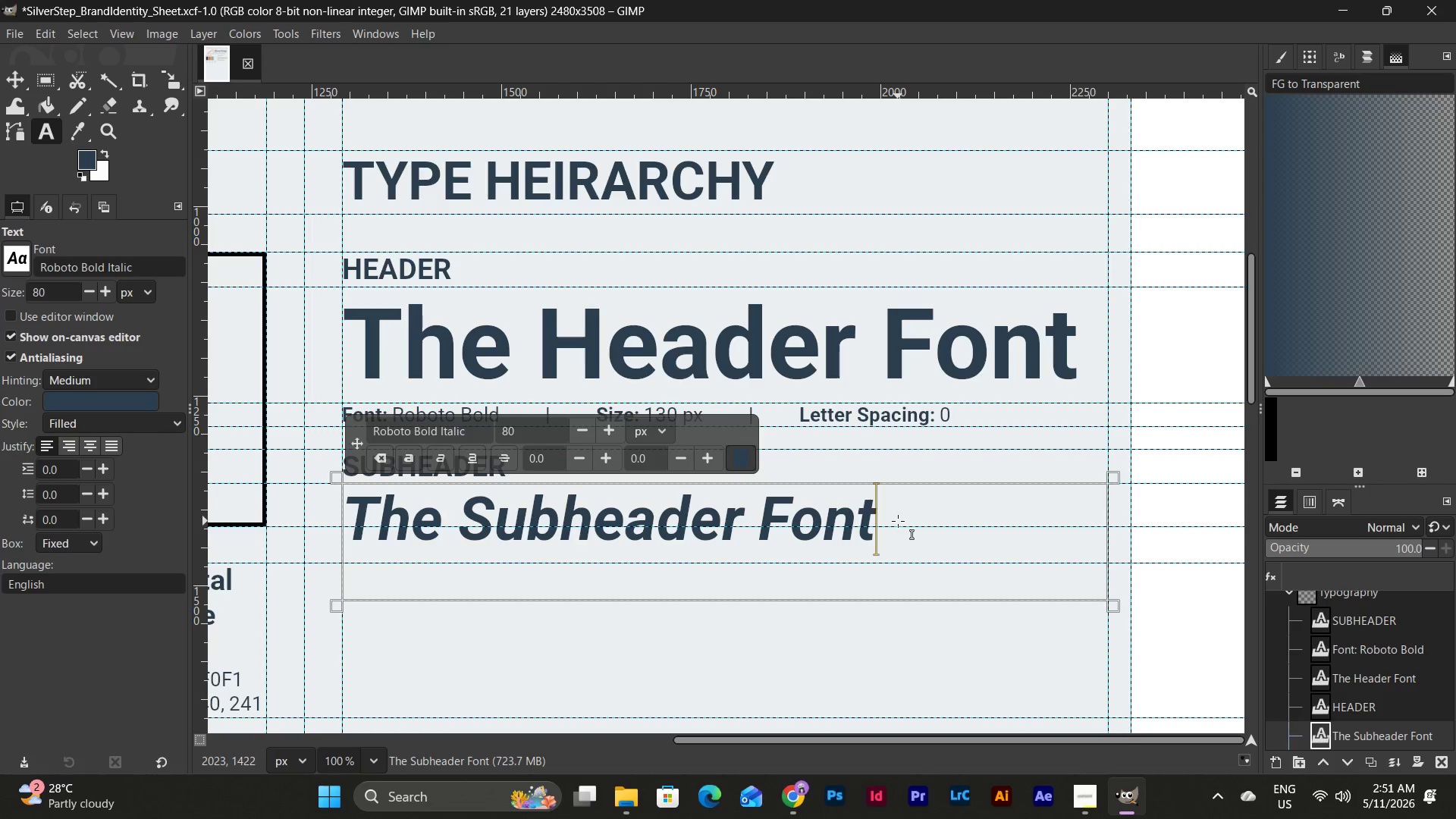 
left_click_drag(start_coordinate=[898, 521], to_coordinate=[55, 500])
 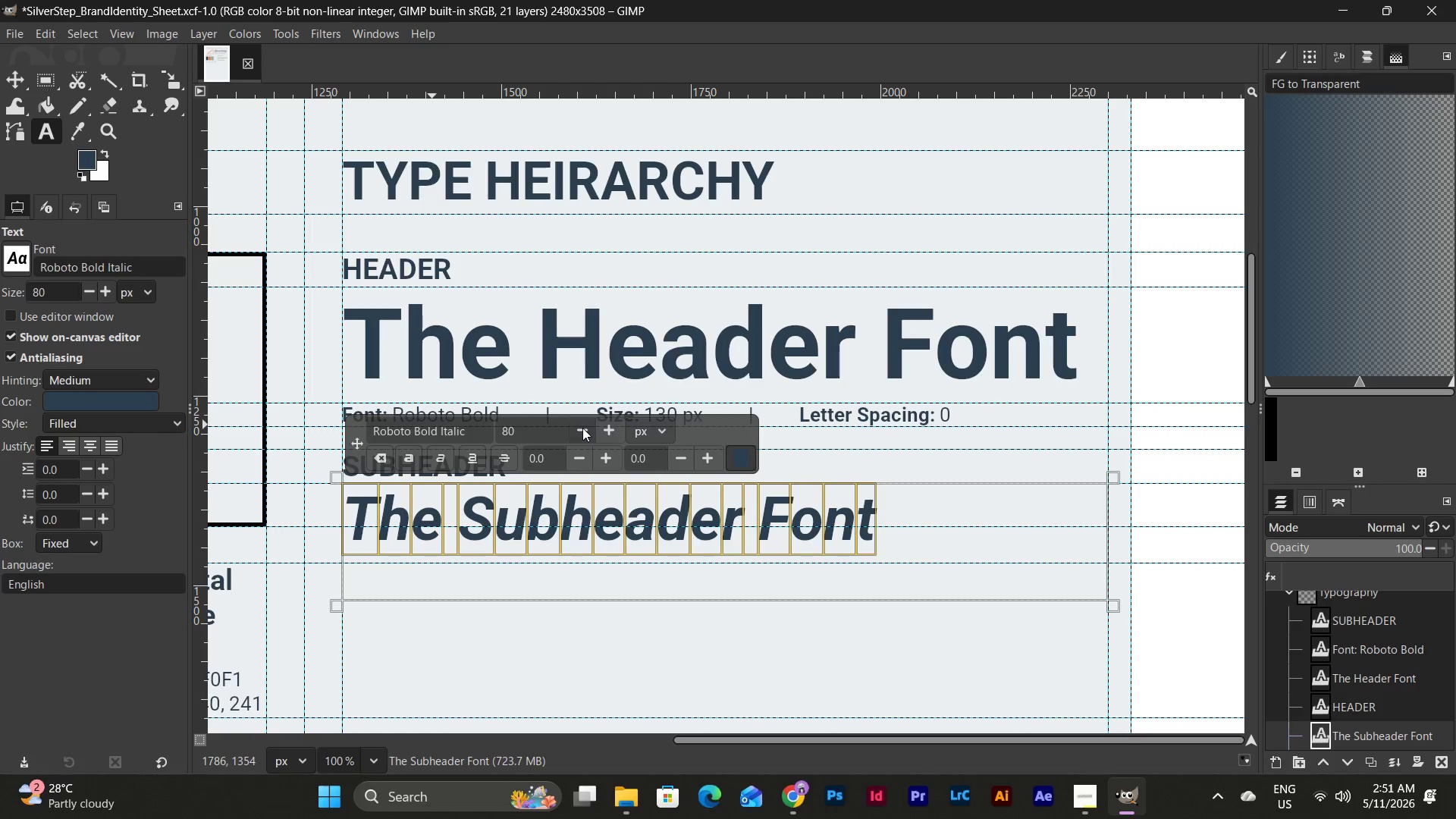 
double_click([582, 428])
 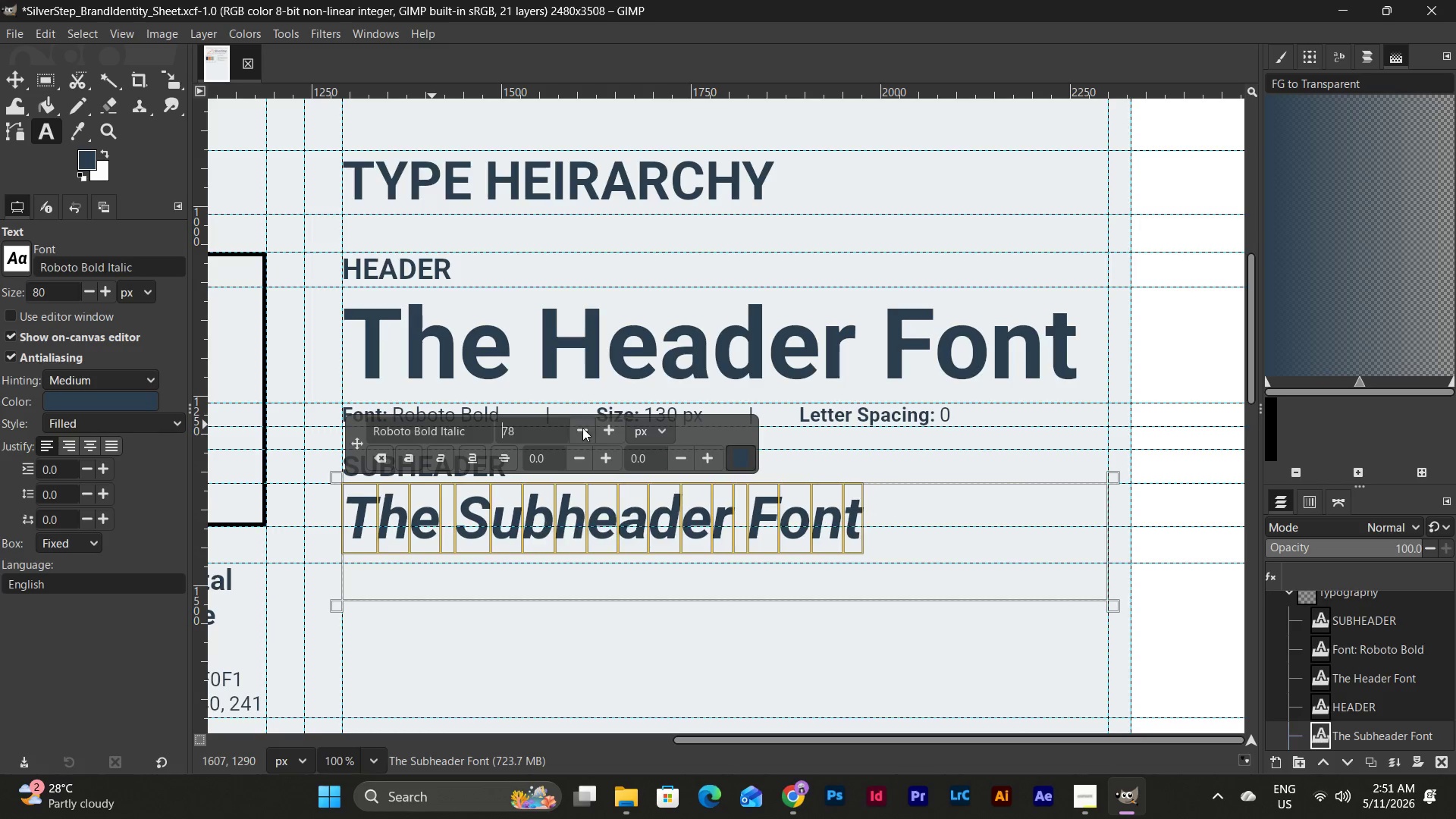 
triple_click([582, 428])
 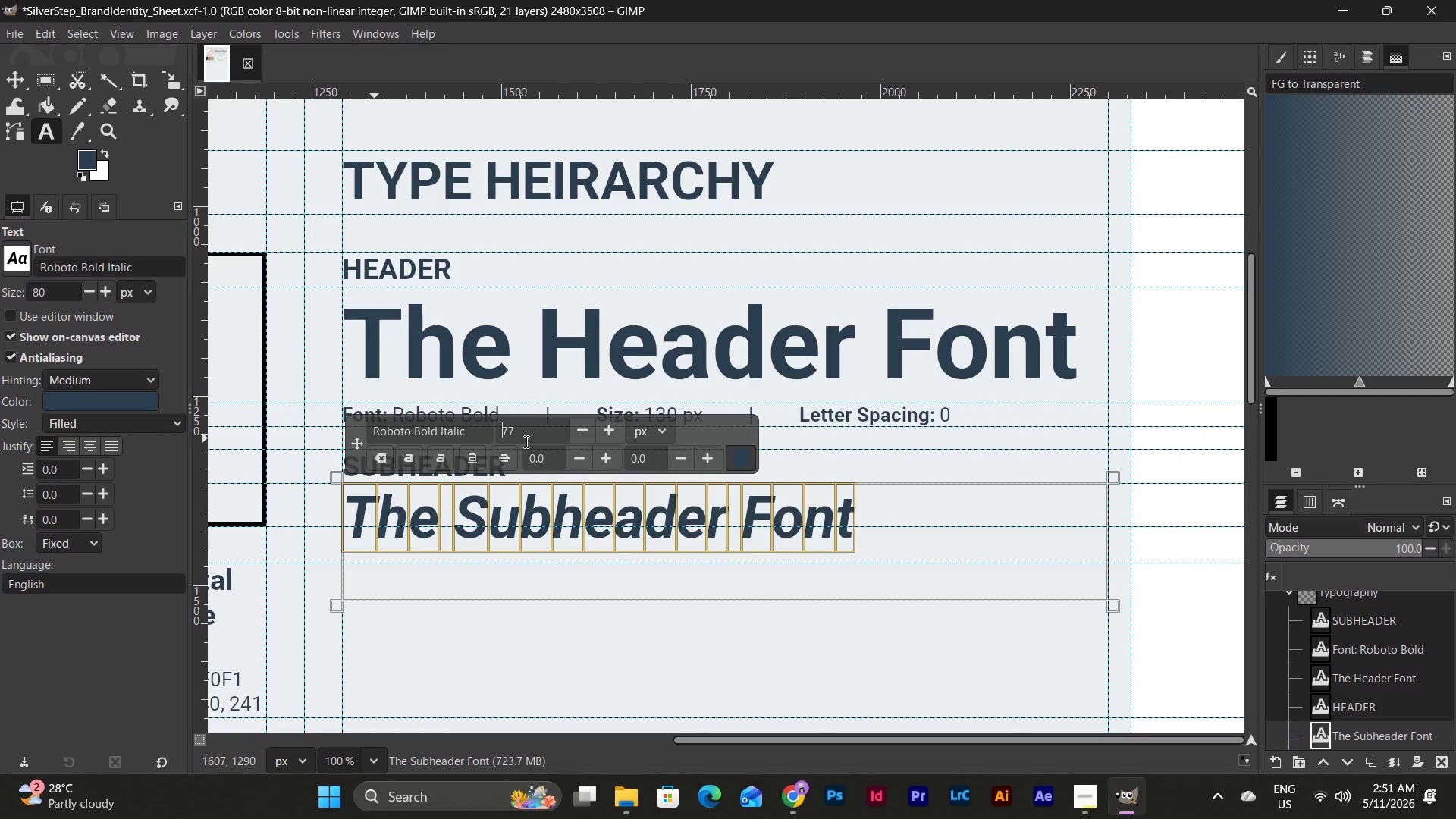 
left_click_drag(start_coordinate=[525, 433], to_coordinate=[482, 433])
 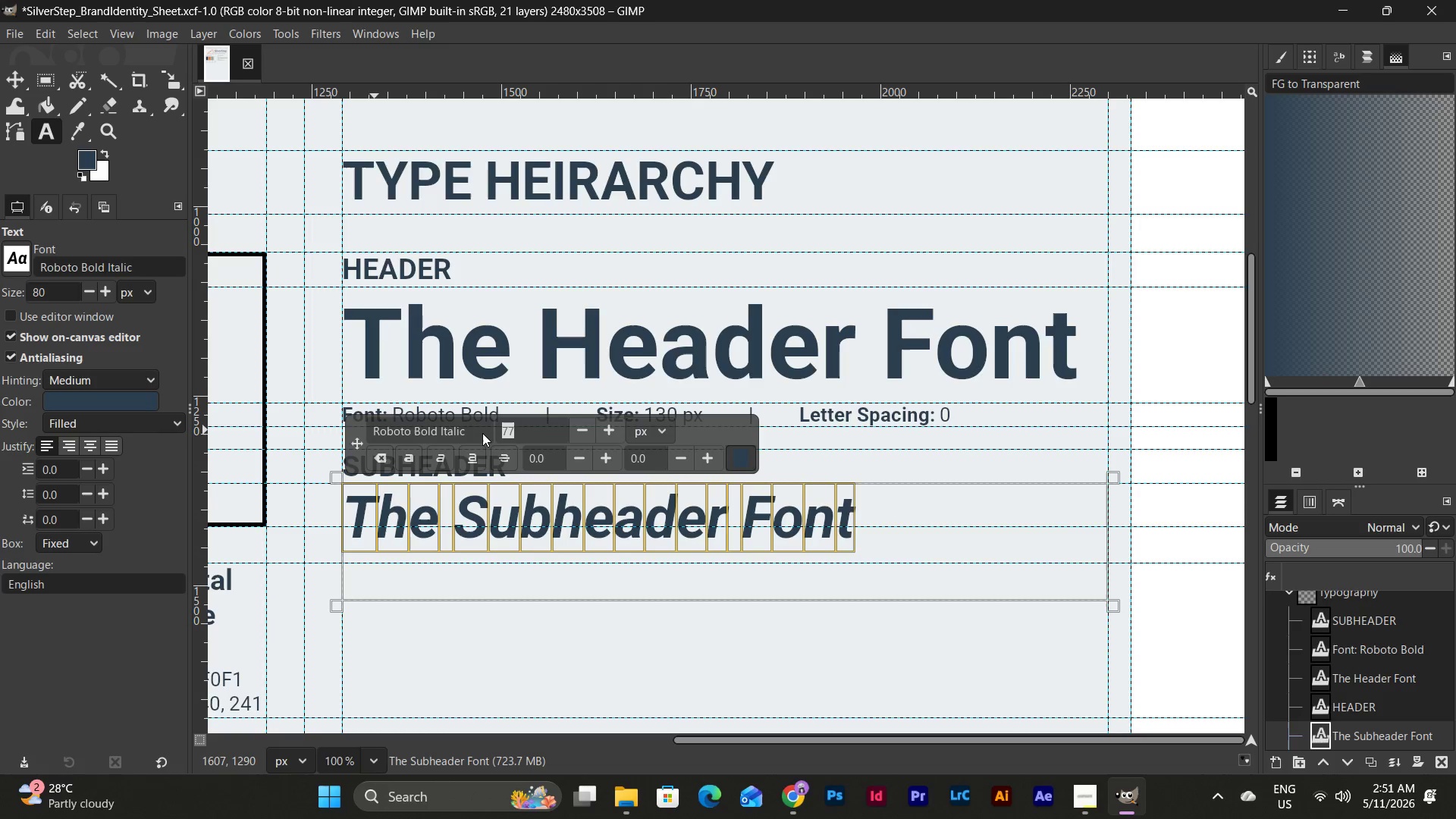 
key(Numpad7)
 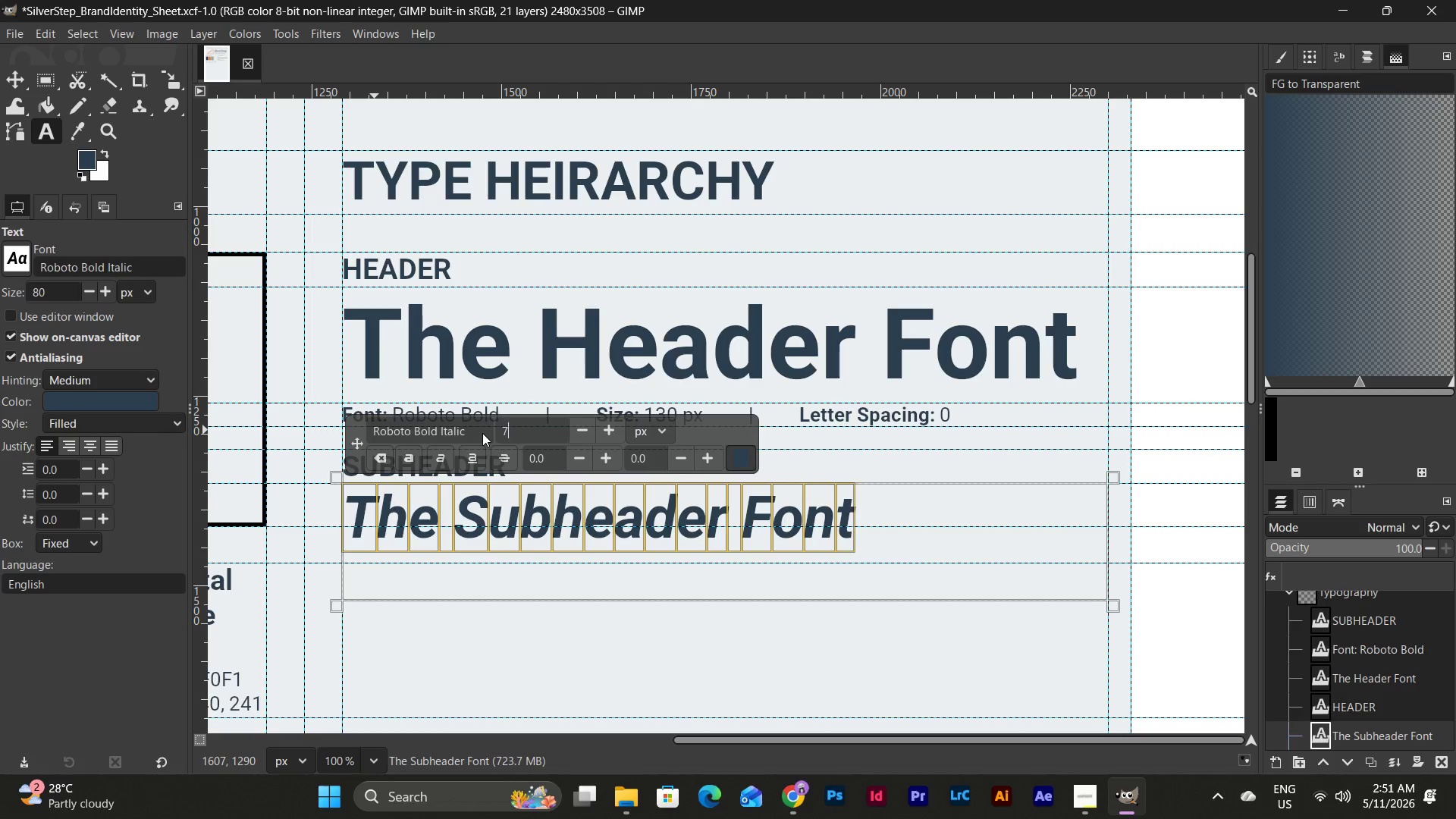 
key(Numpad0)
 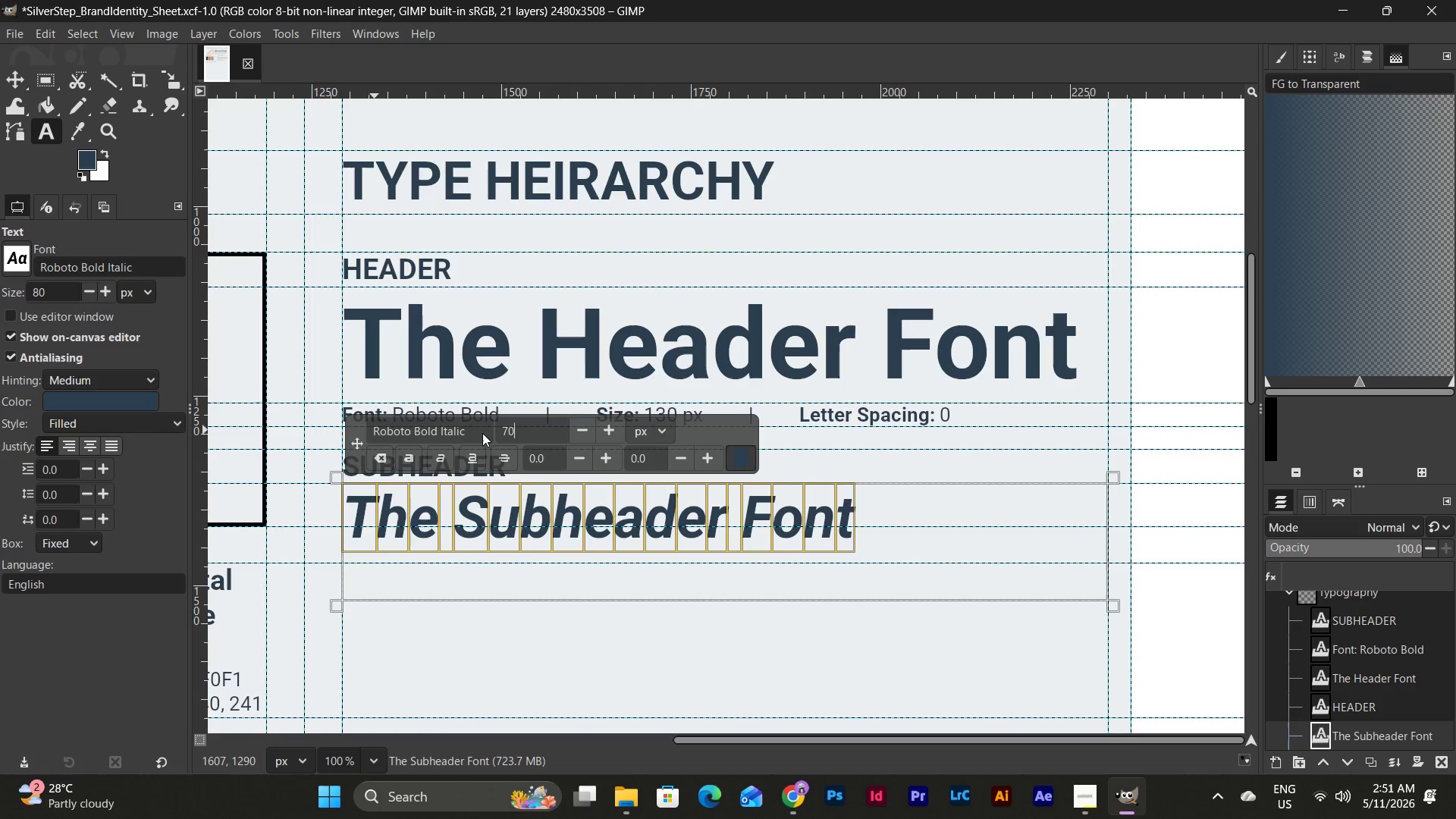 
key(NumpadEnter)
 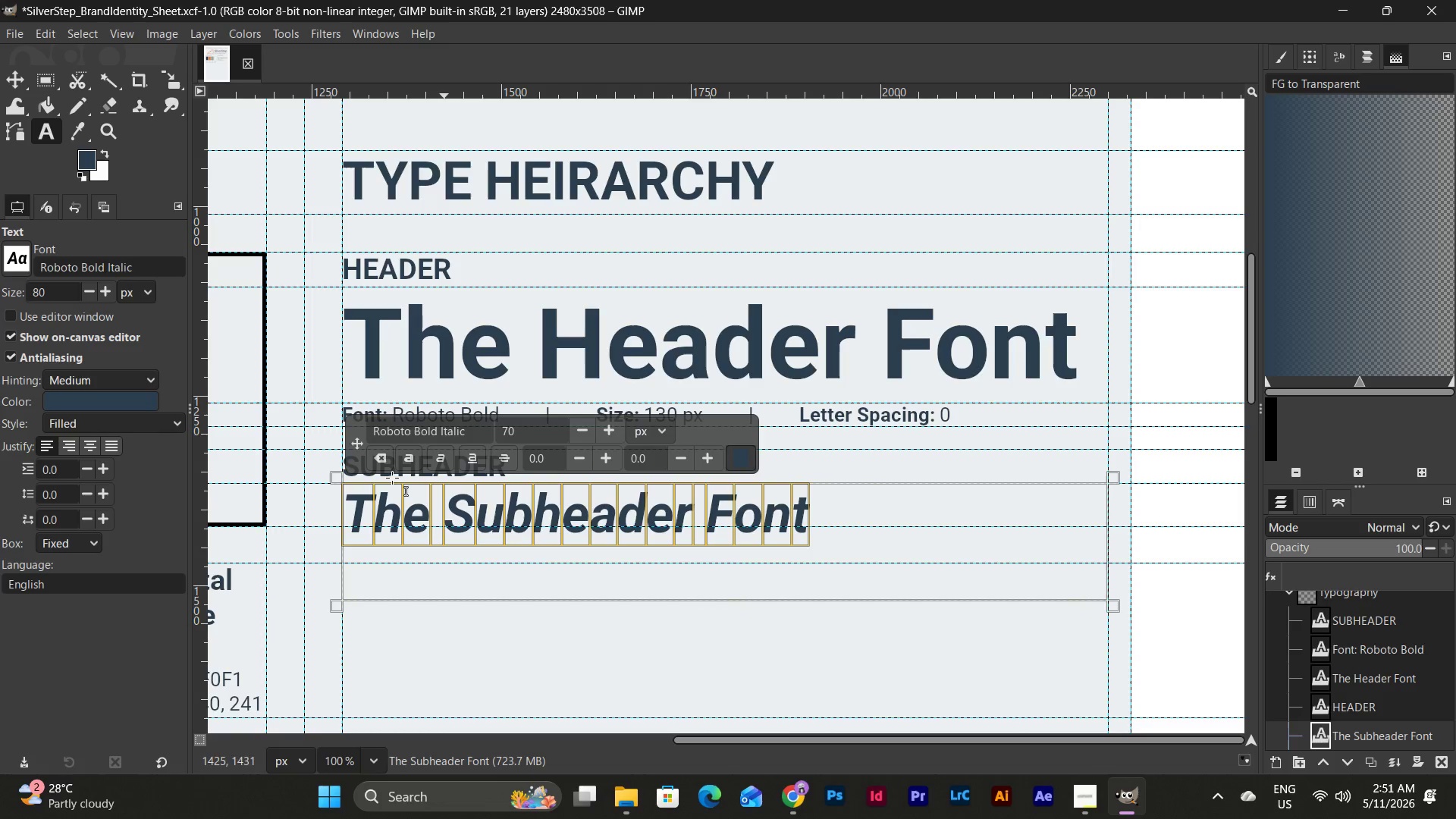 
left_click_drag(start_coordinate=[290, 99], to_coordinate=[294, 159])
 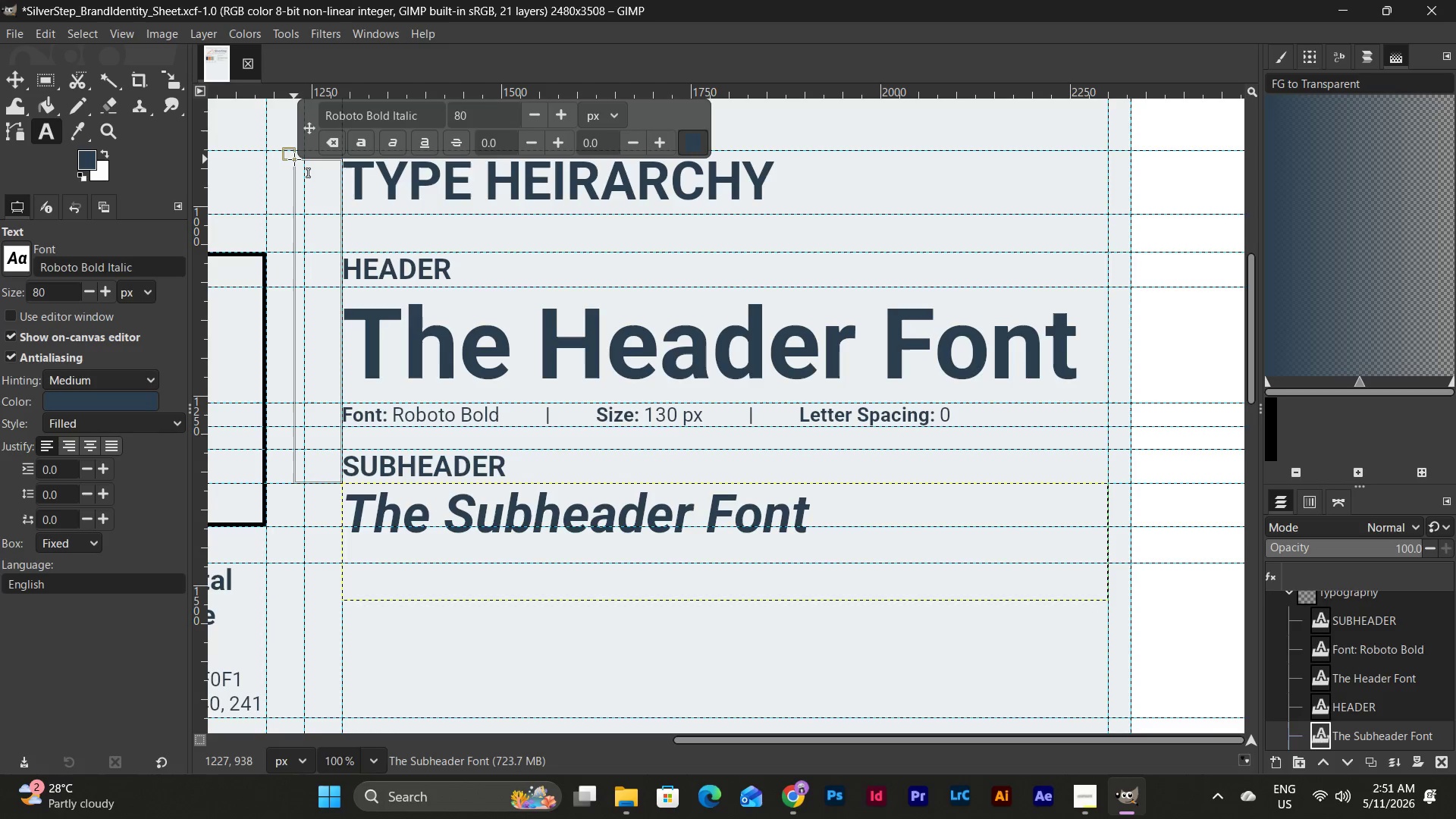 
key(Control+Z)
 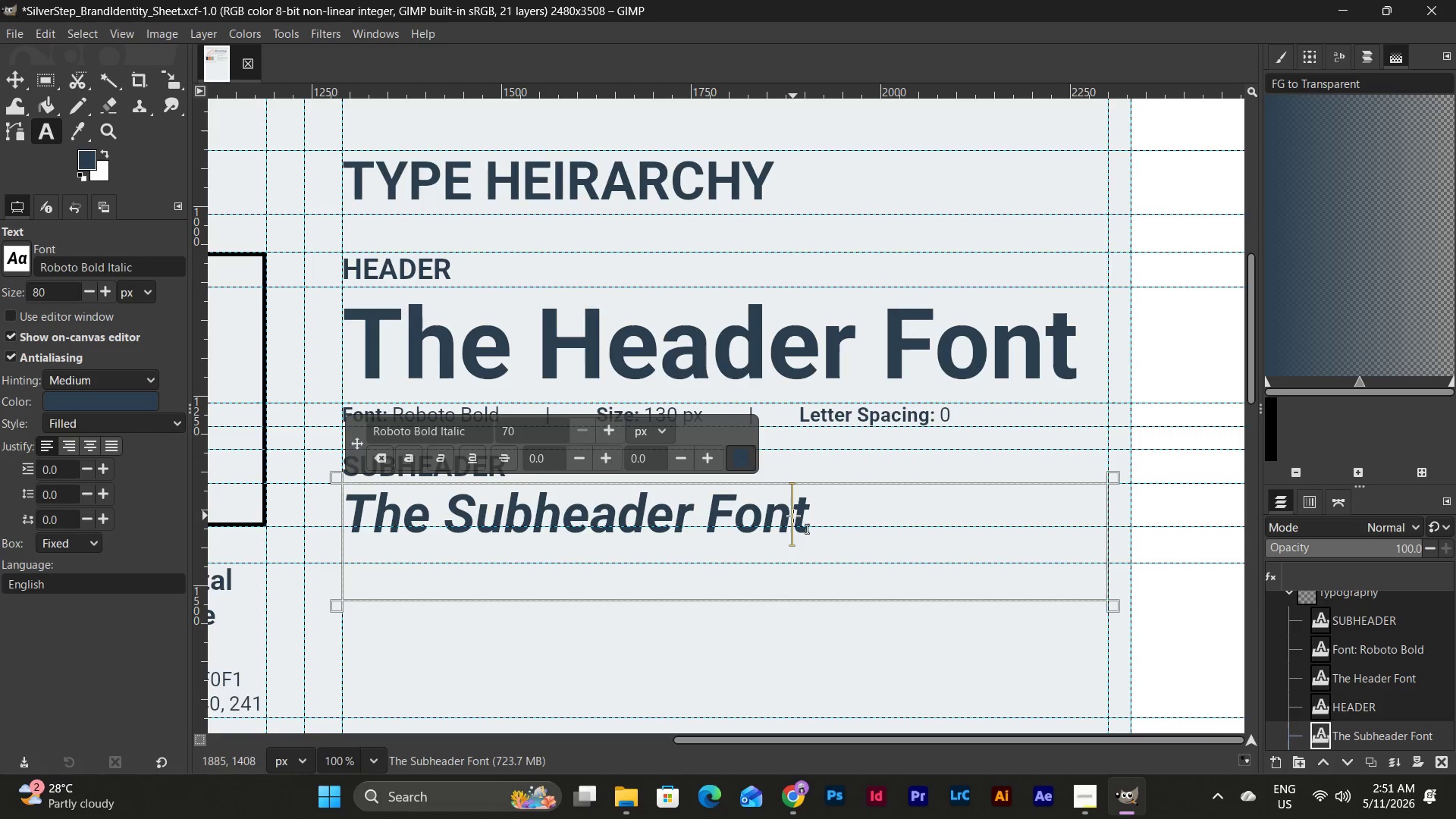 
left_click_drag(start_coordinate=[824, 510], to_coordinate=[209, 478])
 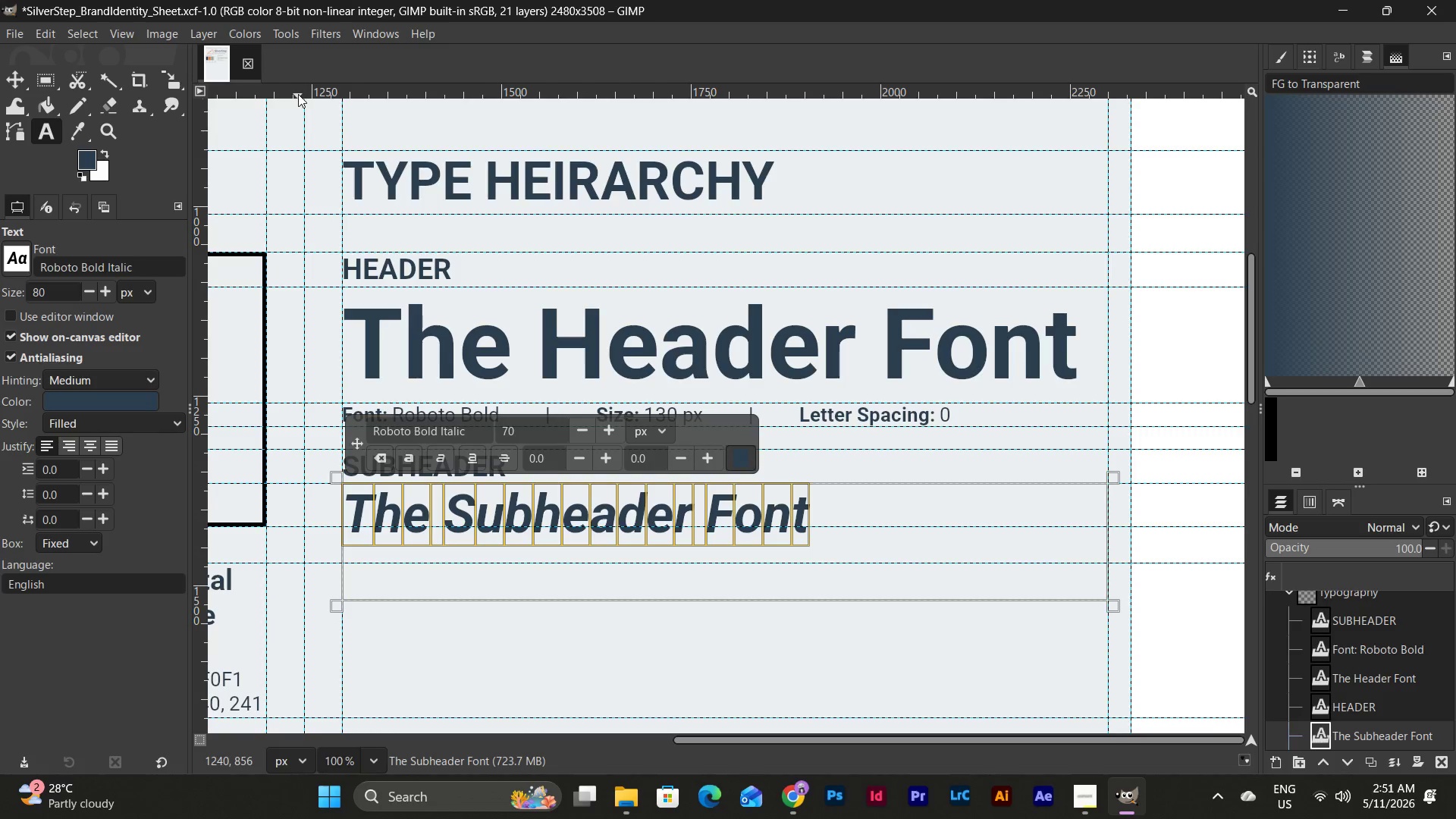 
left_click_drag(start_coordinate=[294, 96], to_coordinate=[378, 545])
 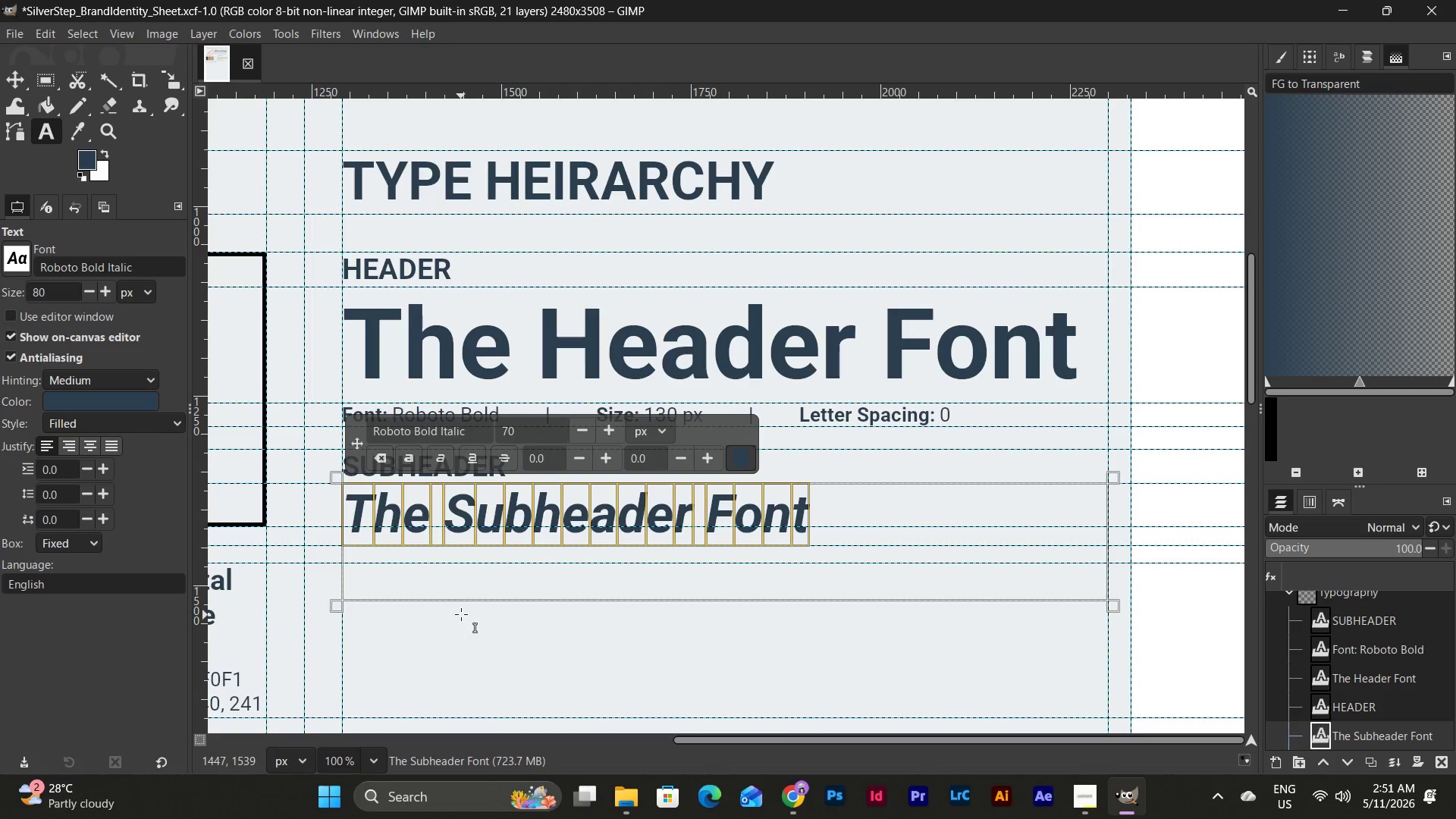 
left_click_drag(start_coordinate=[460, 610], to_coordinate=[460, 549])
 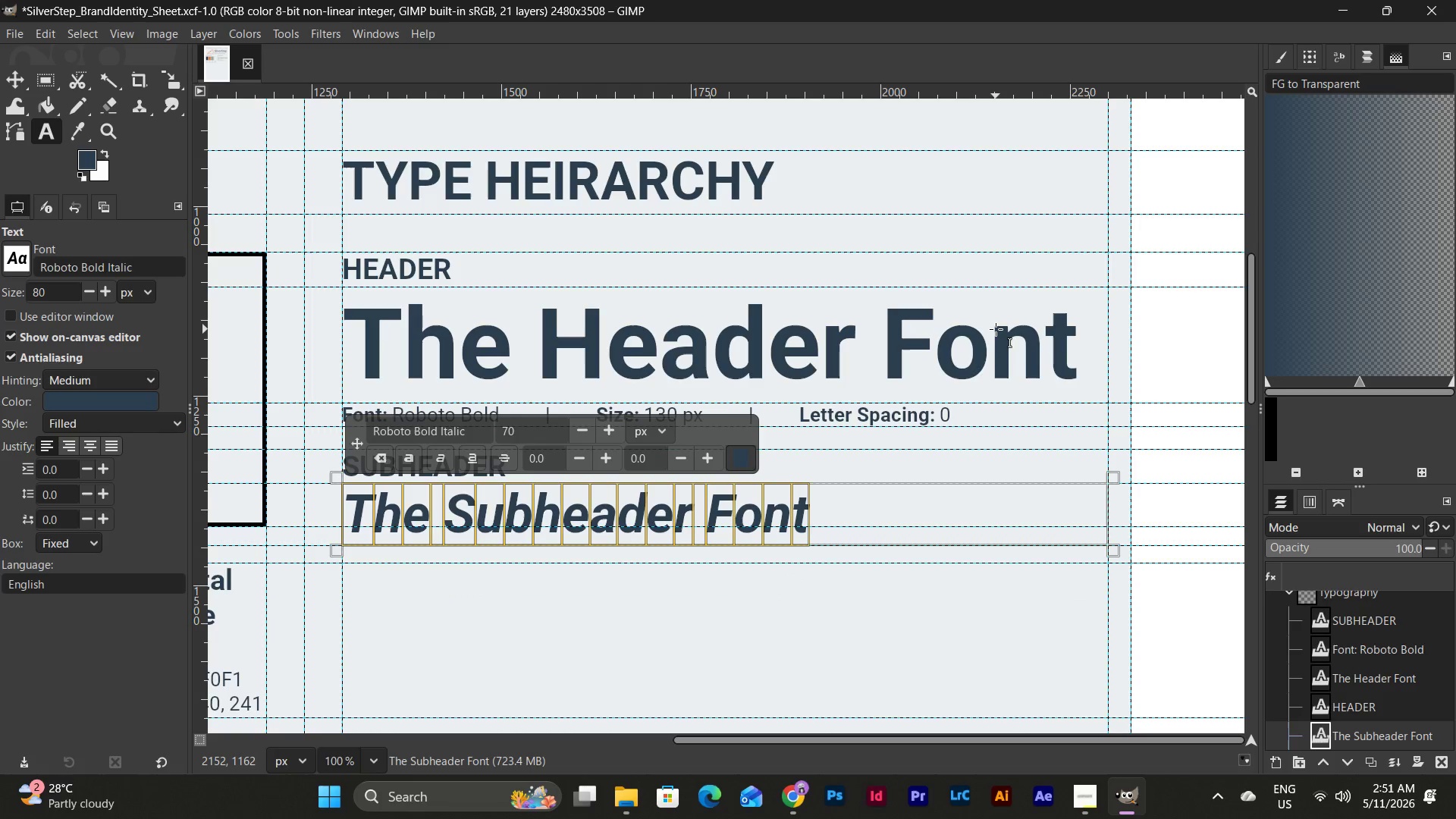 
left_click([785, 166])
 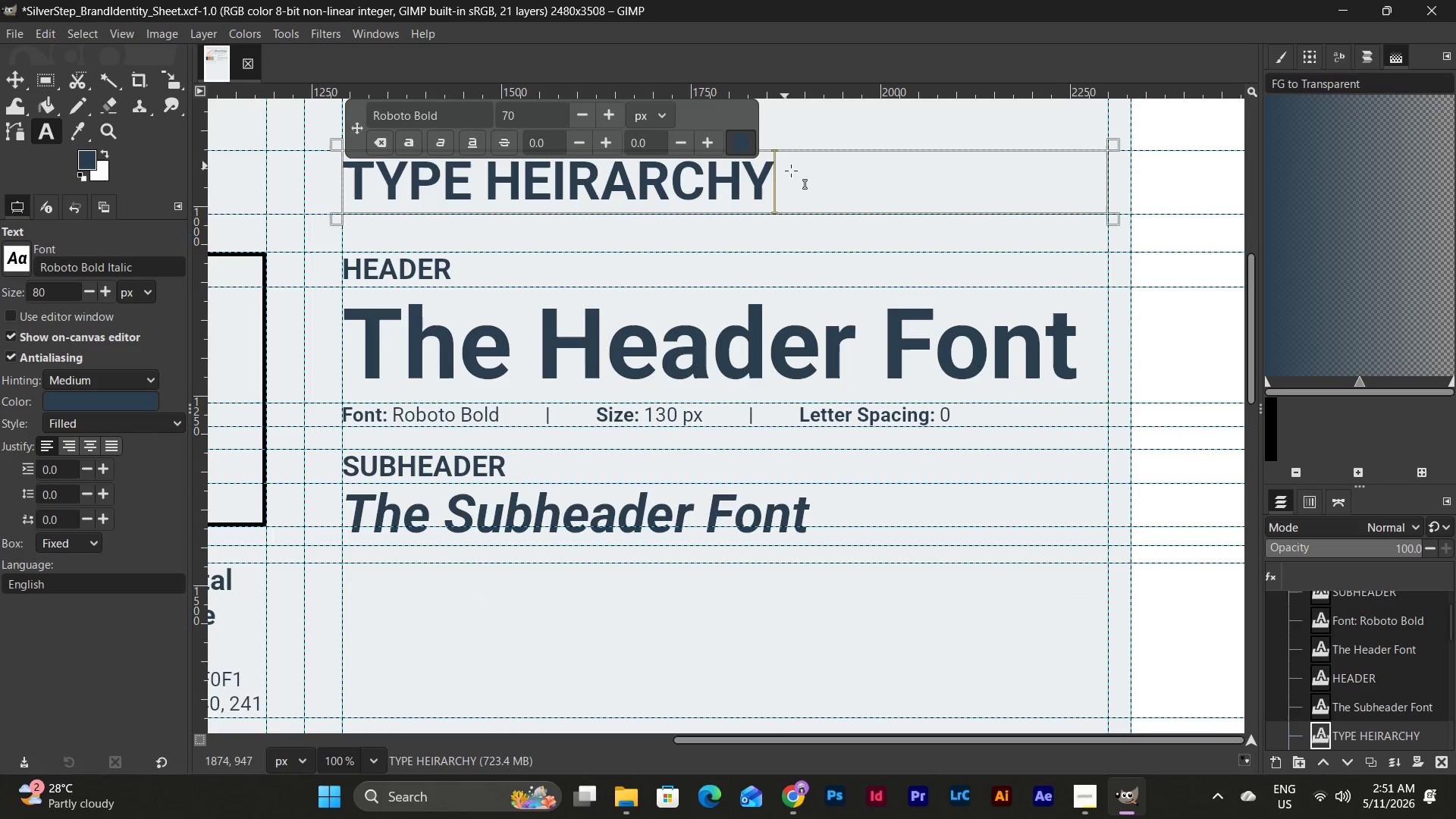 
left_click_drag(start_coordinate=[794, 172], to_coordinate=[276, 190])
 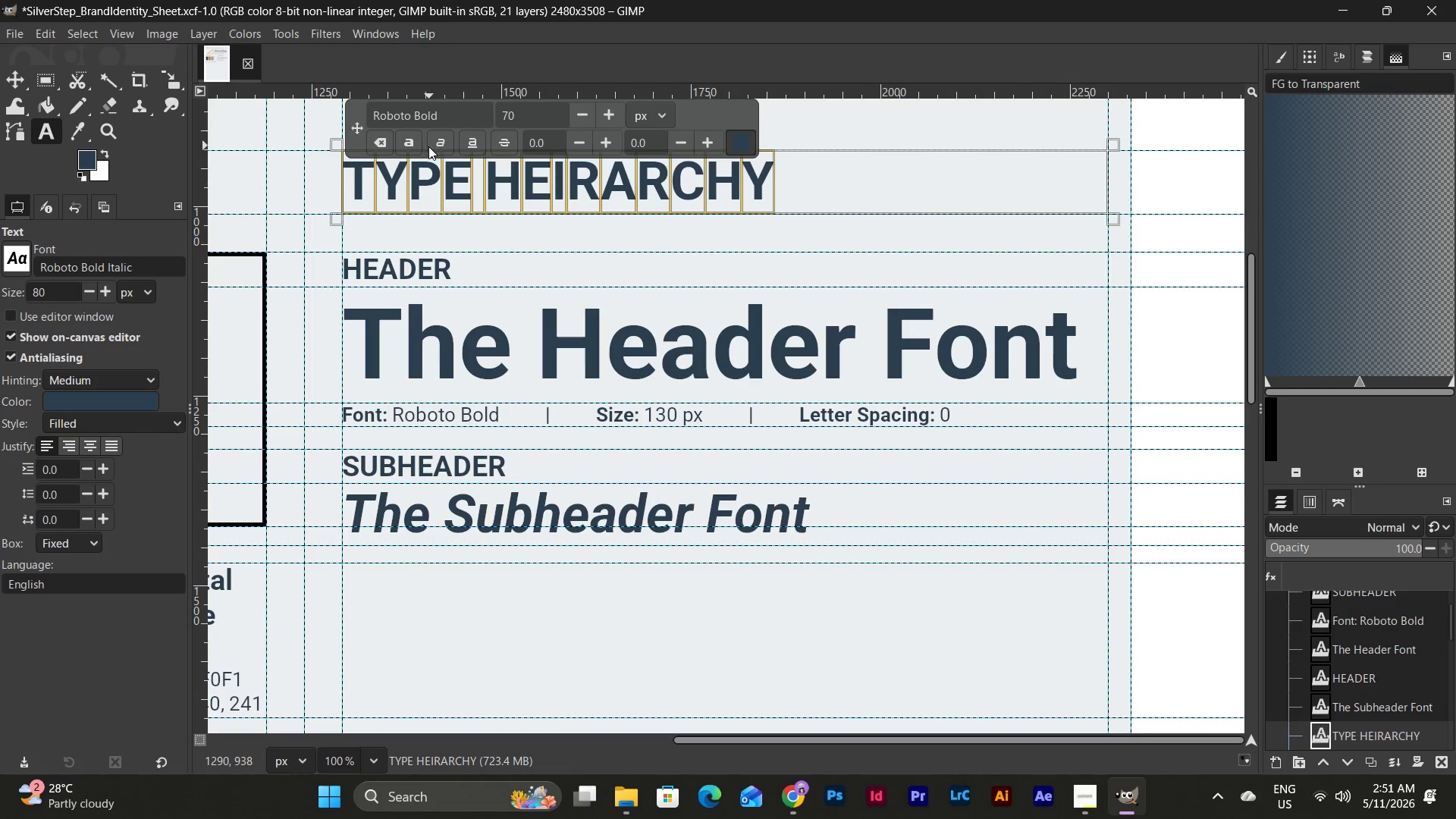 
left_click([442, 144])
 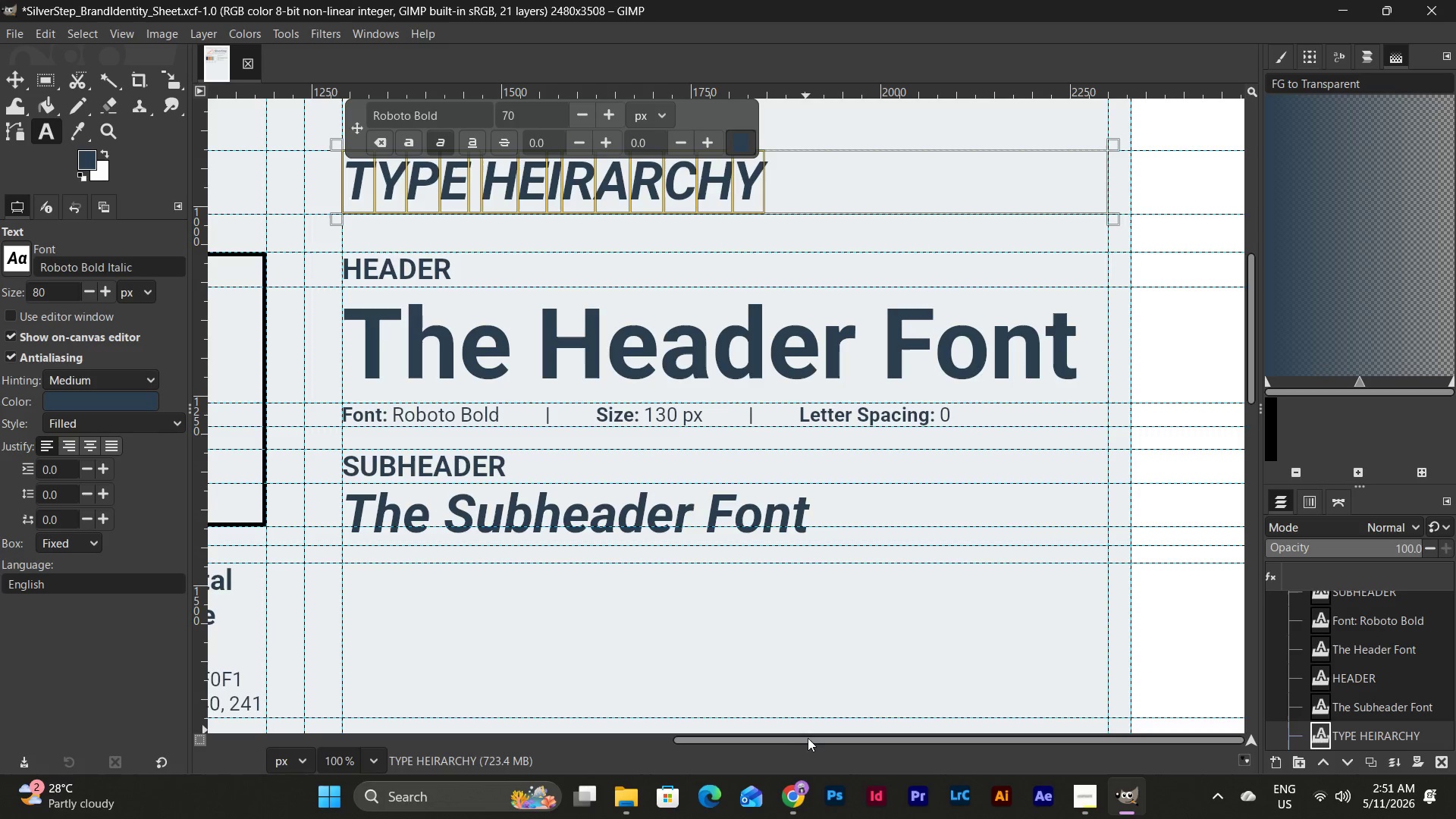 
left_click_drag(start_coordinate=[808, 742], to_coordinate=[364, 712])
 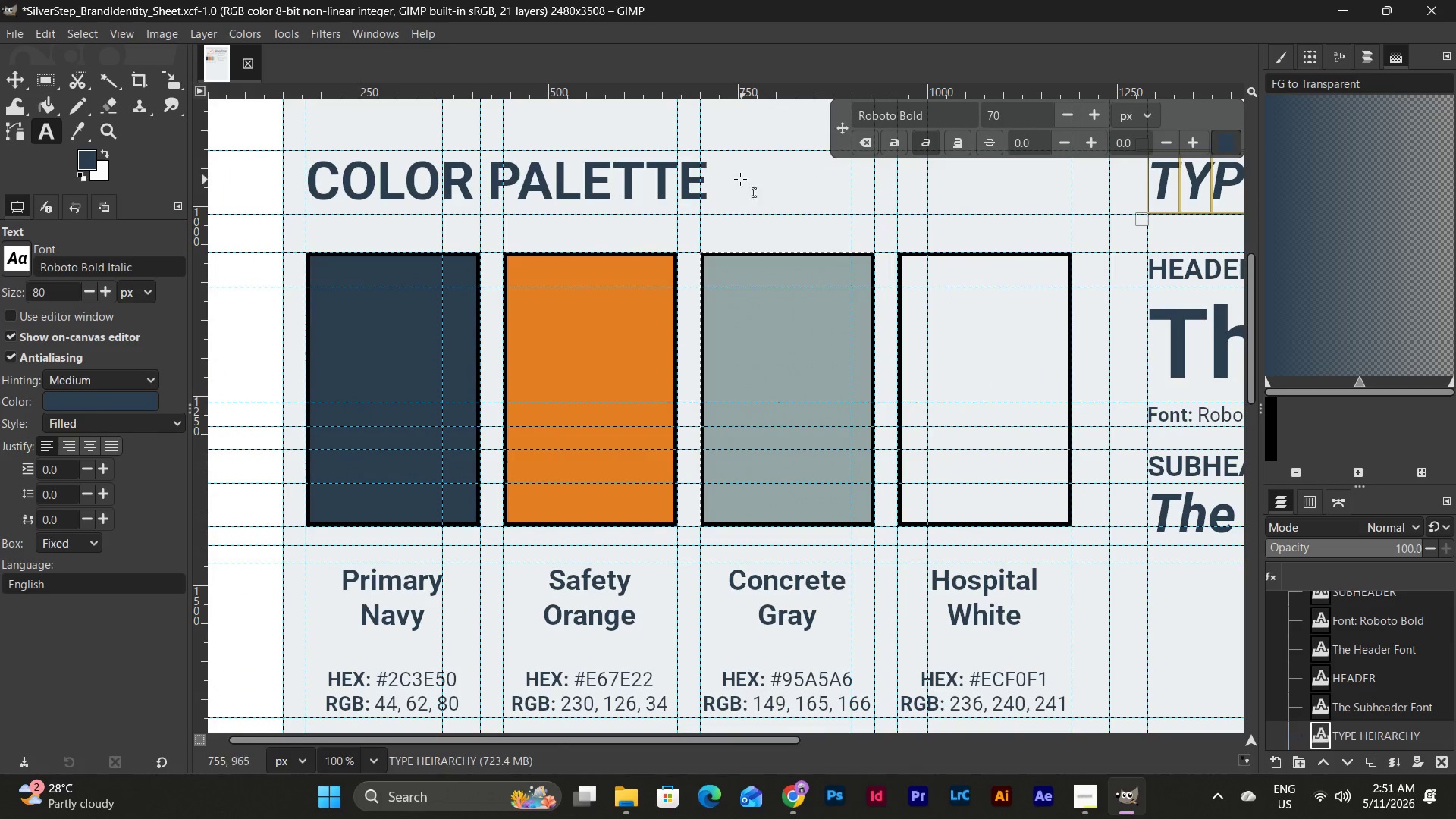 
left_click_drag(start_coordinate=[720, 170], to_coordinate=[282, 164])
 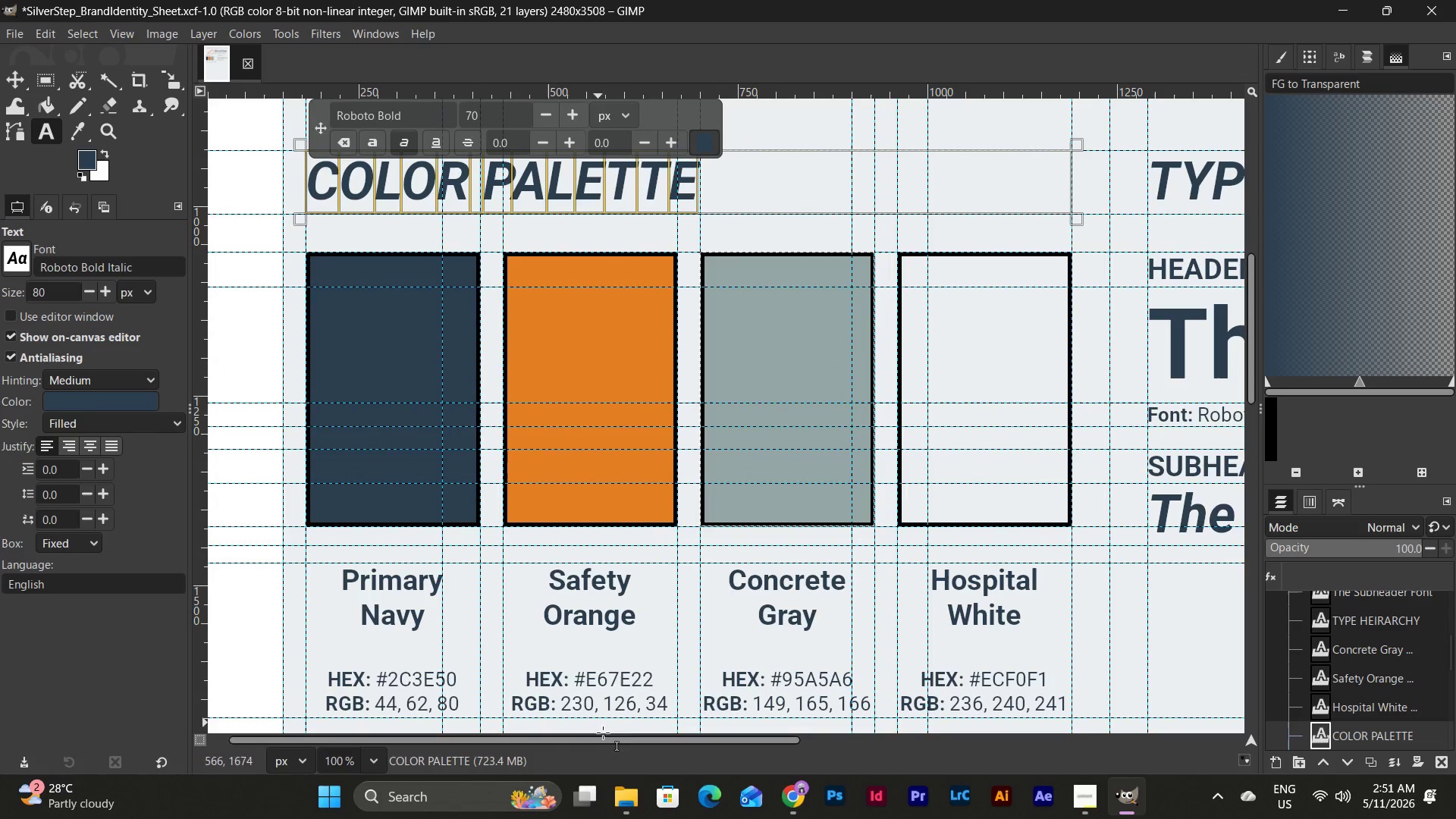 
left_click_drag(start_coordinate=[610, 740], to_coordinate=[1075, 723])
 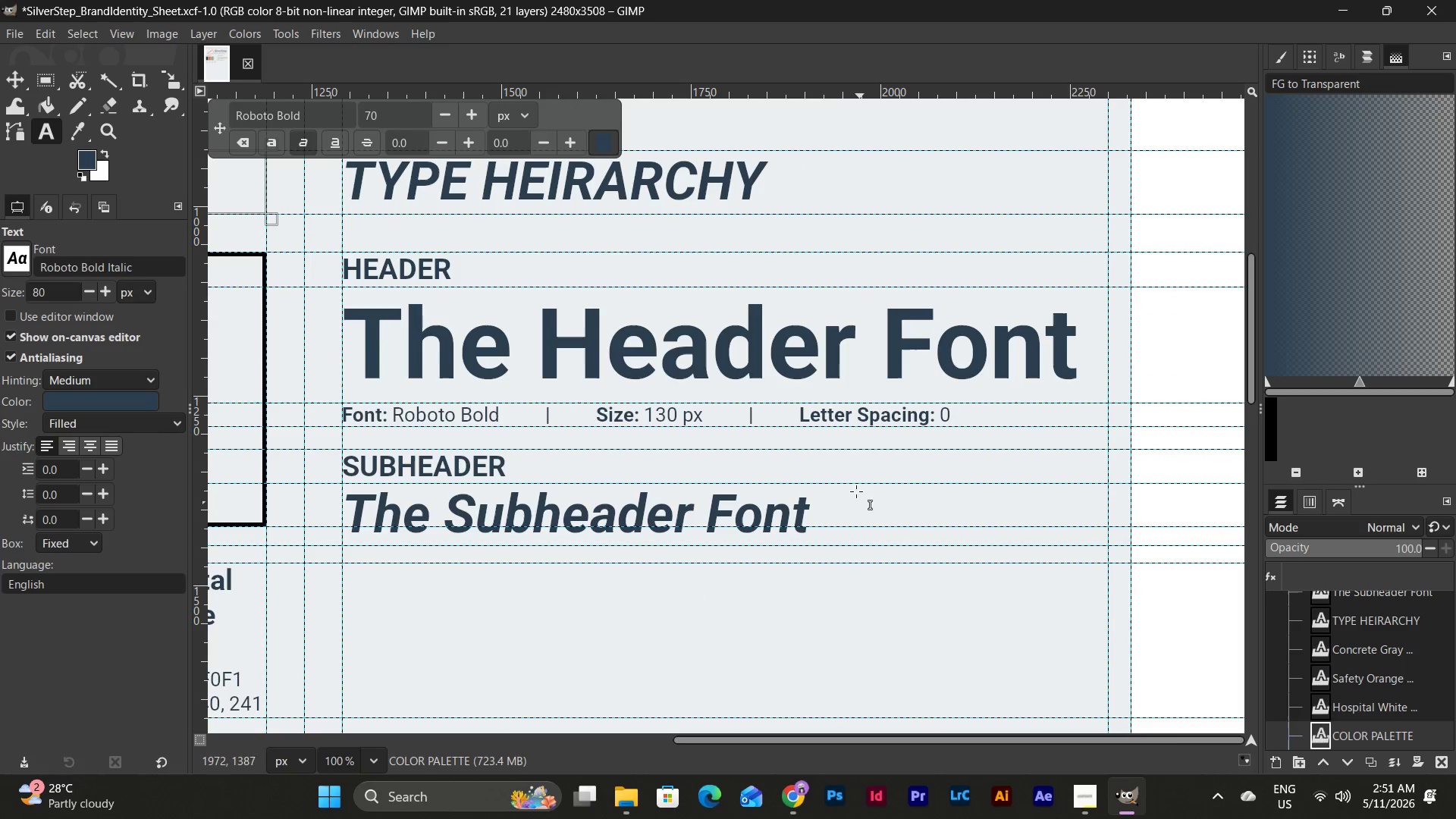 
wait(6.17)
 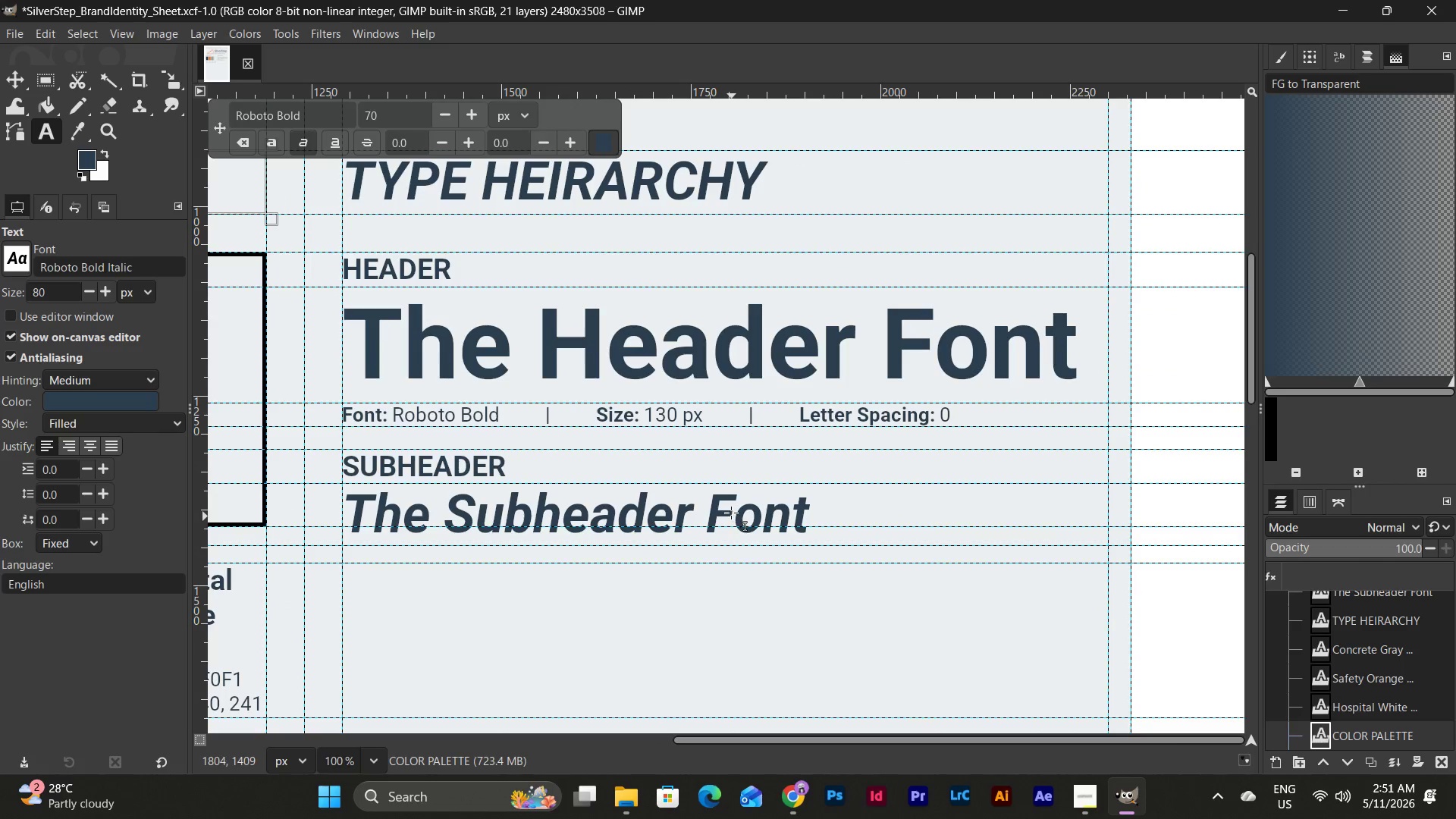 
left_click_drag(start_coordinate=[816, 500], to_coordinate=[441, 502])
 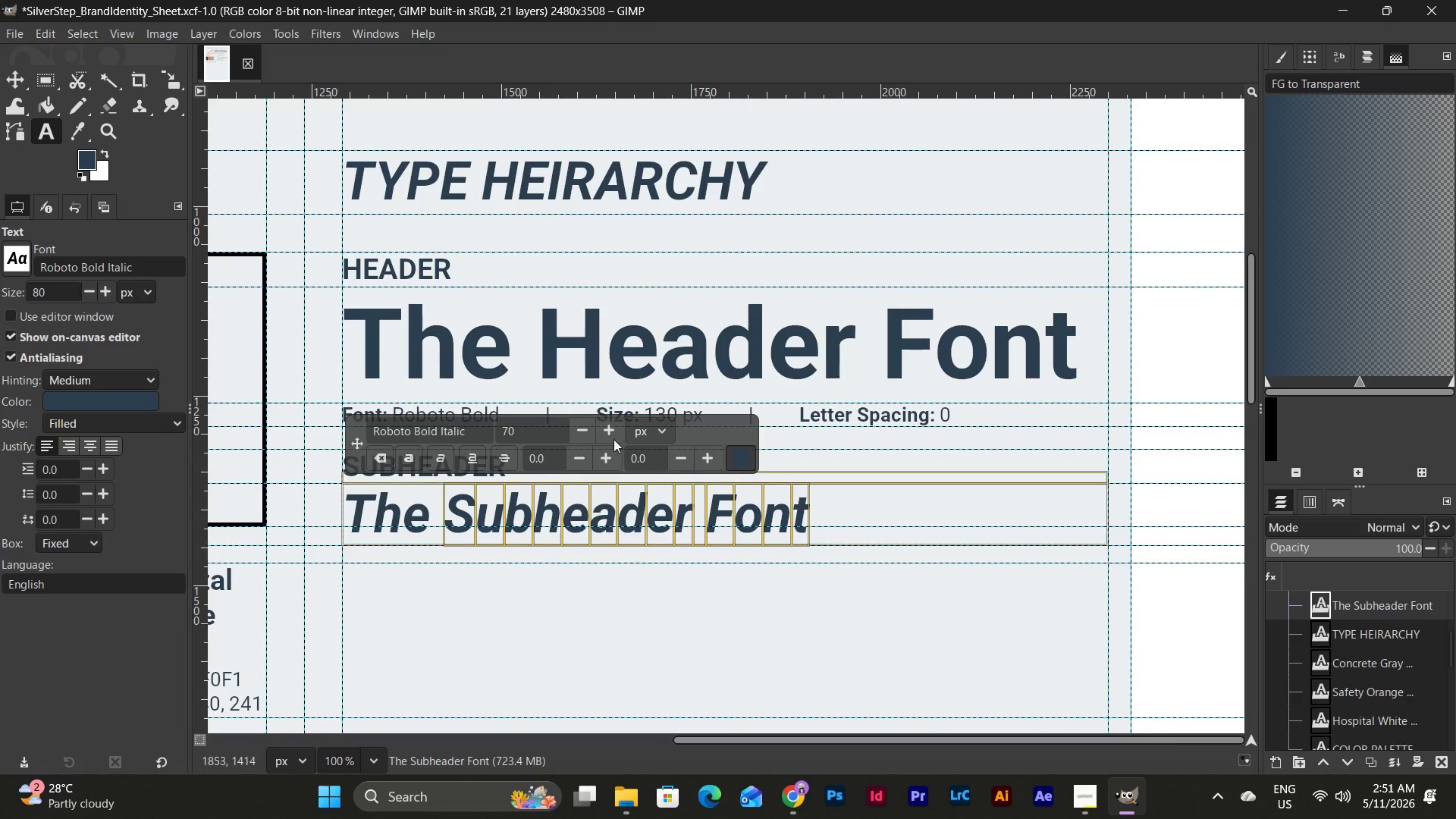 
left_click([51, 131])
 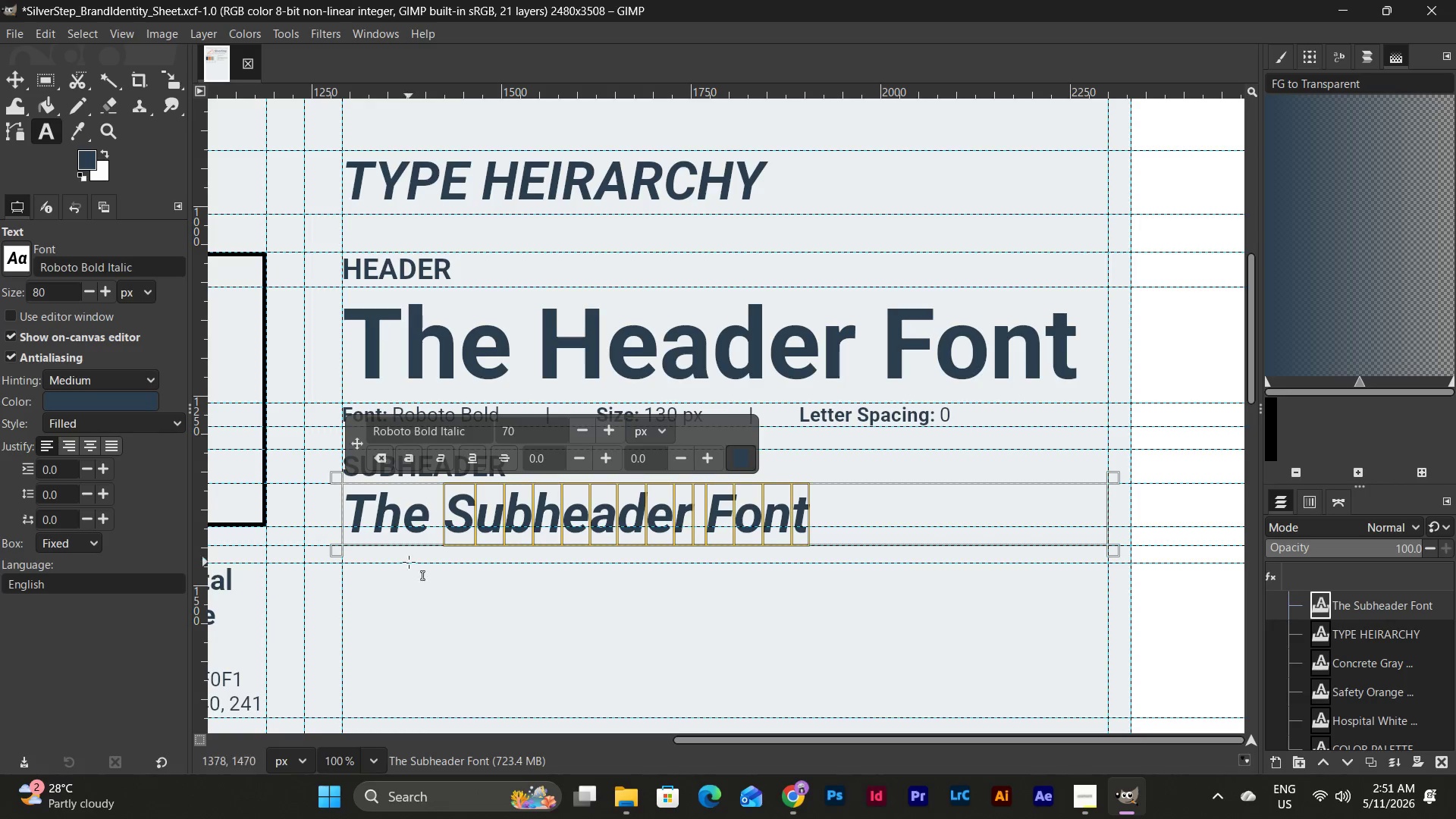 
left_click_drag(start_coordinate=[382, 570], to_coordinate=[1059, 680])
 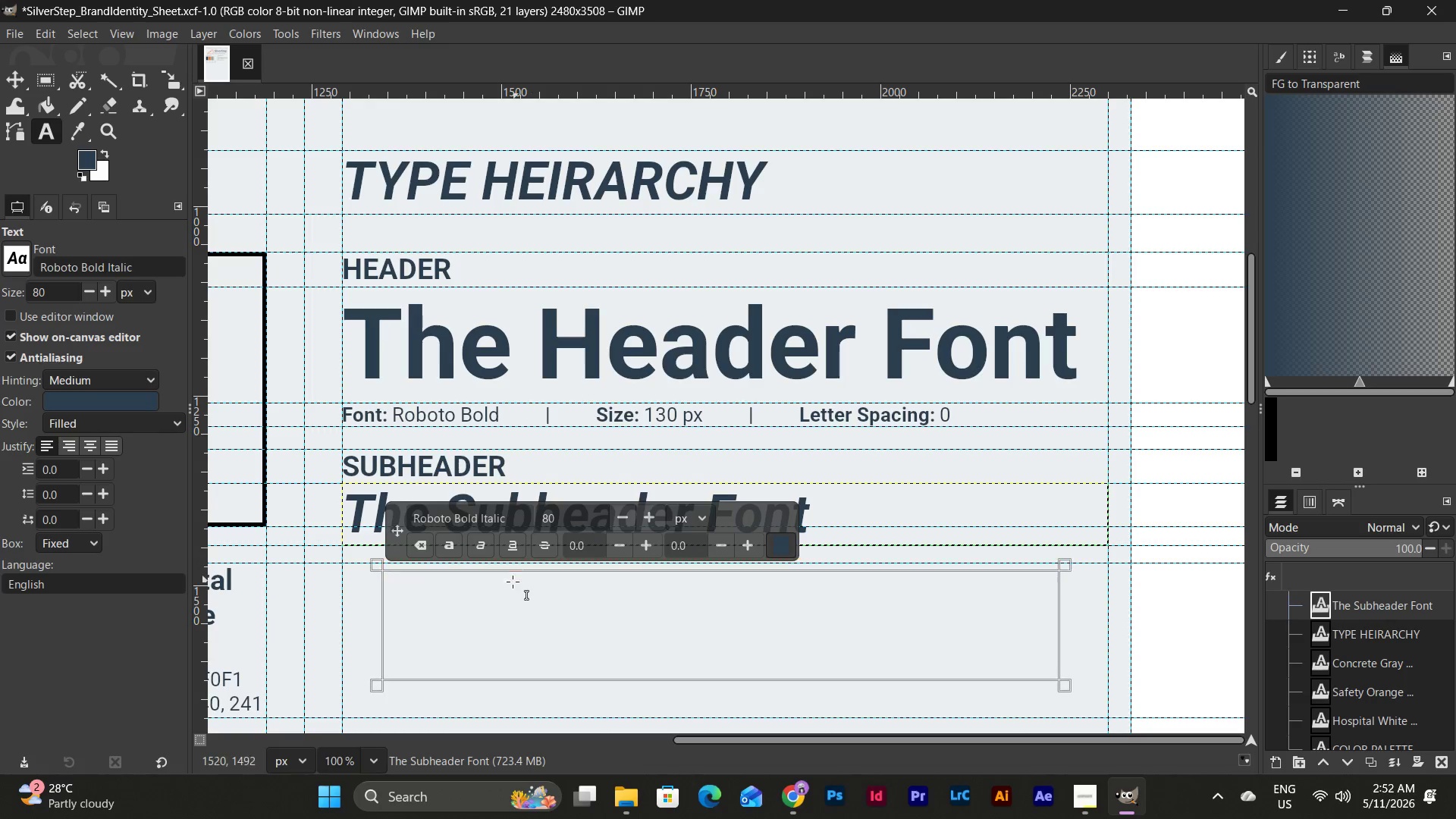 
double_click([507, 584])
 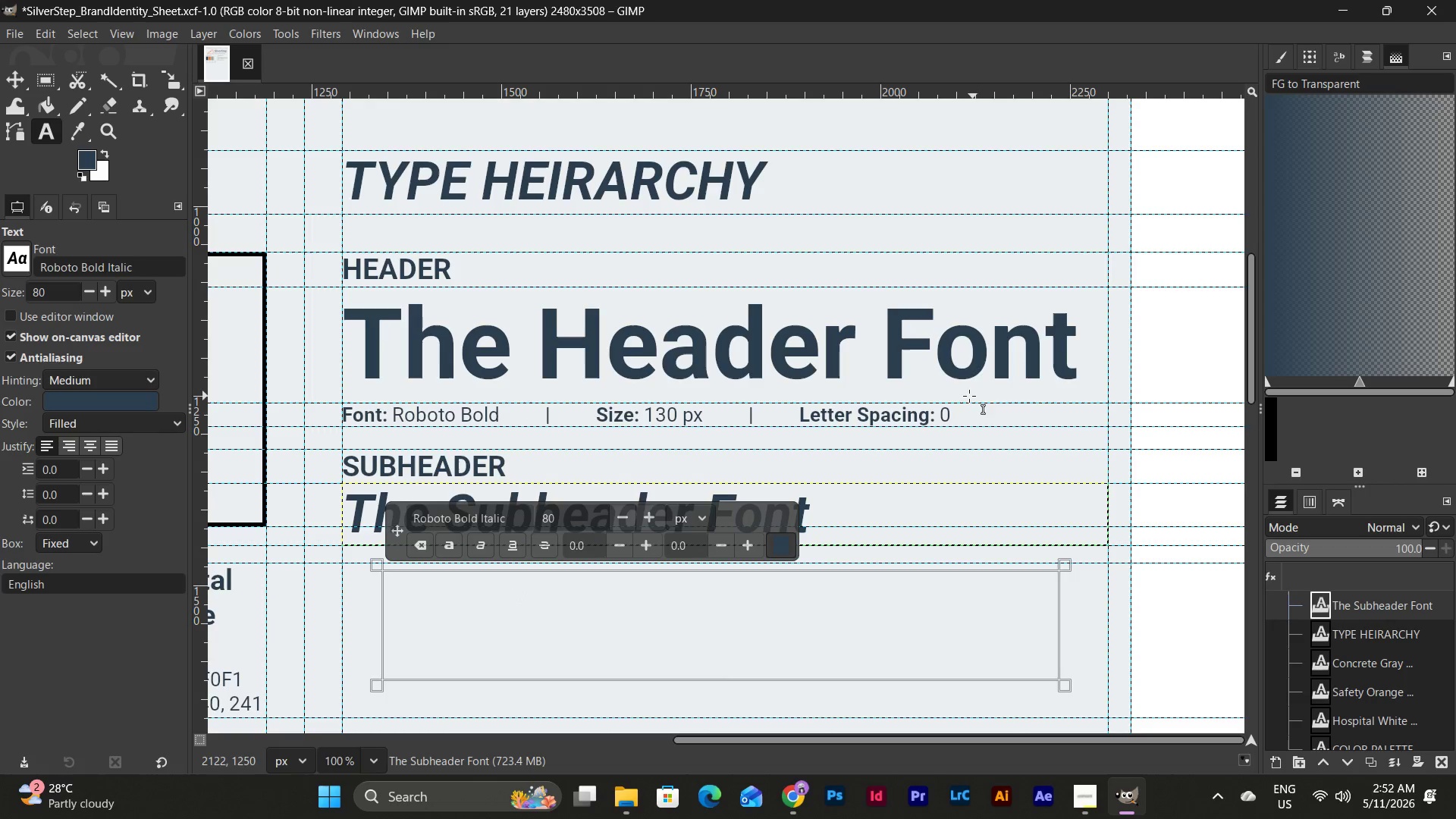 
left_click([958, 406])
 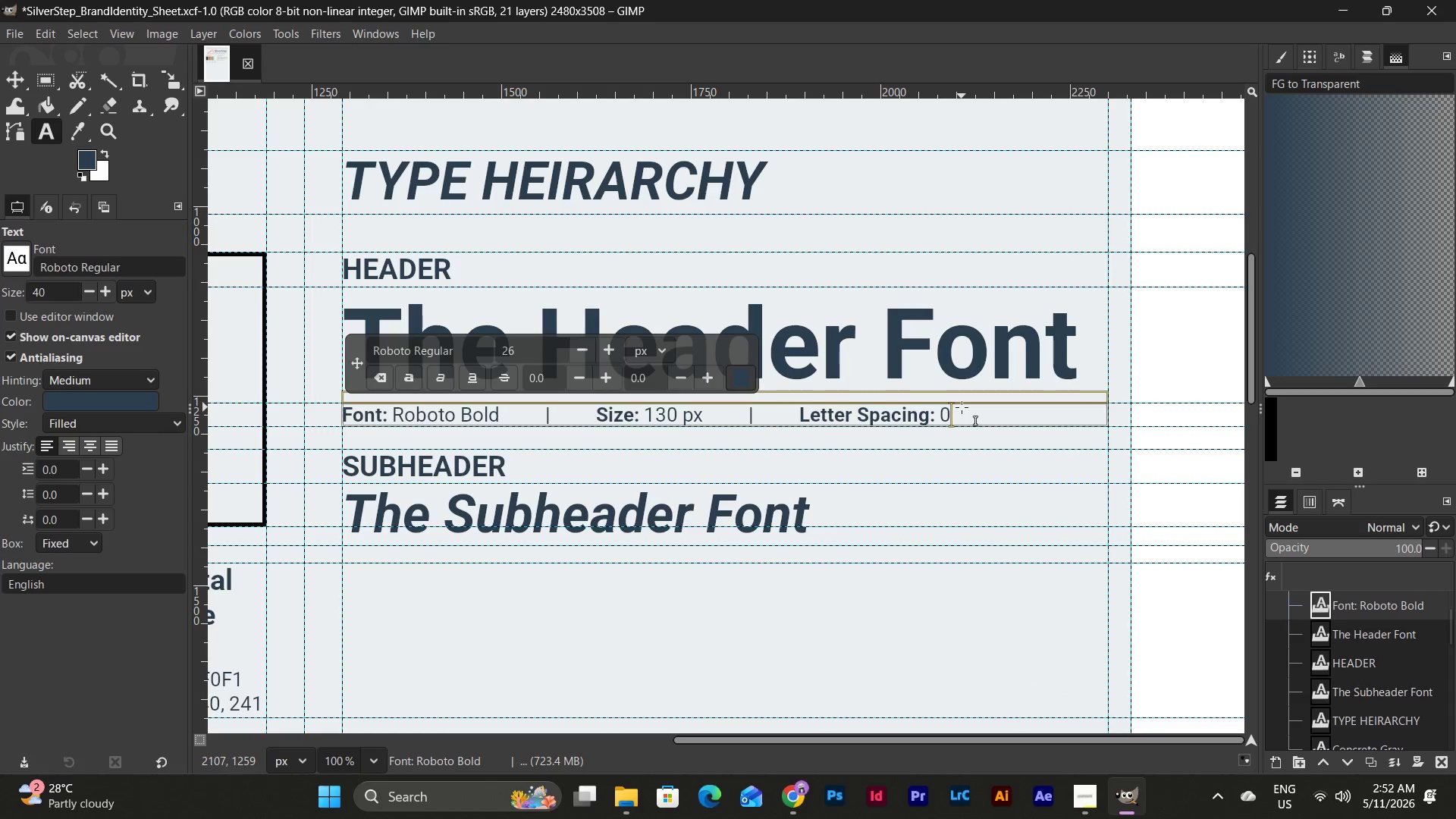 
left_click_drag(start_coordinate=[962, 407], to_coordinate=[315, 400])
 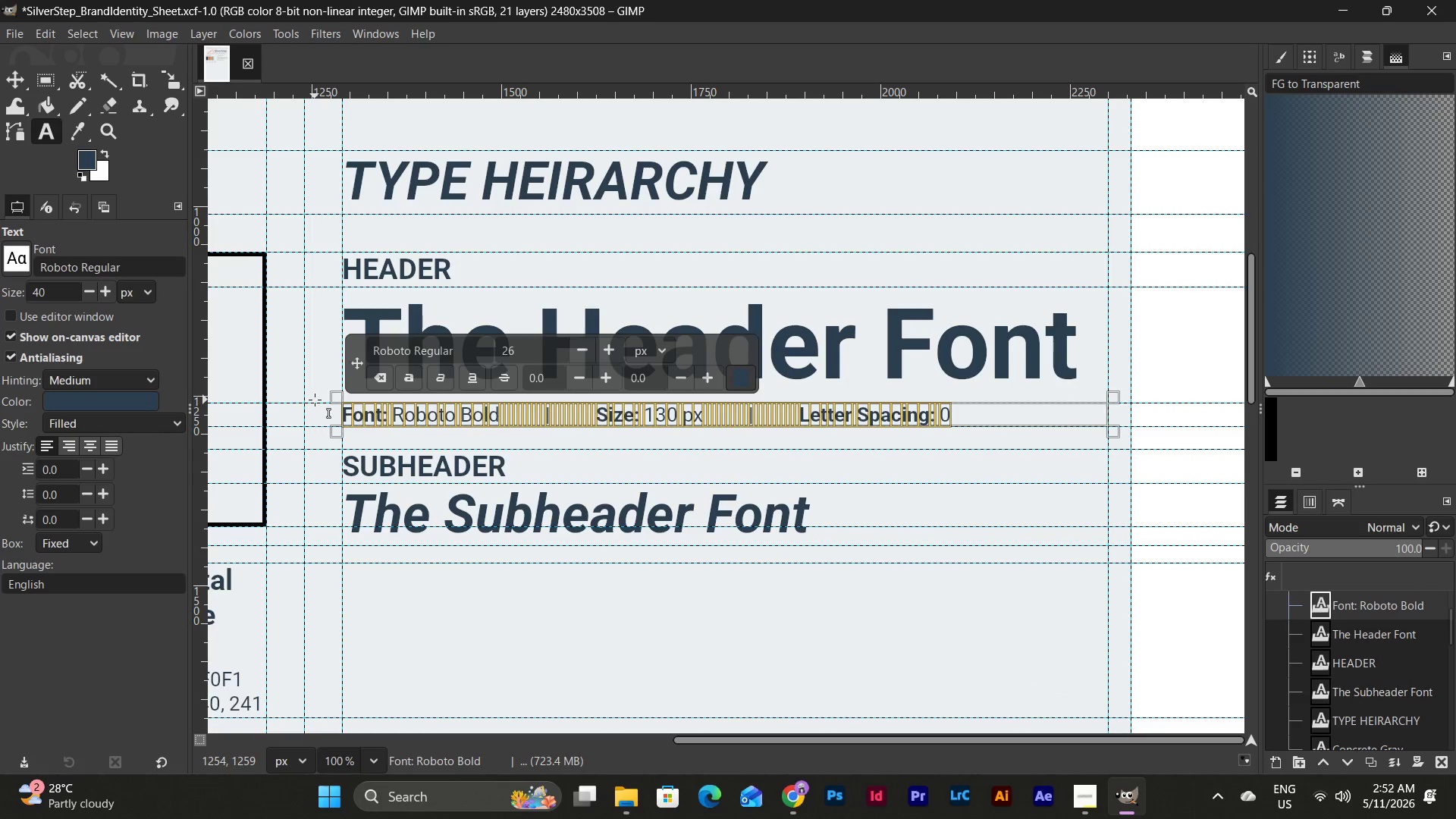 
key(Control+C)
 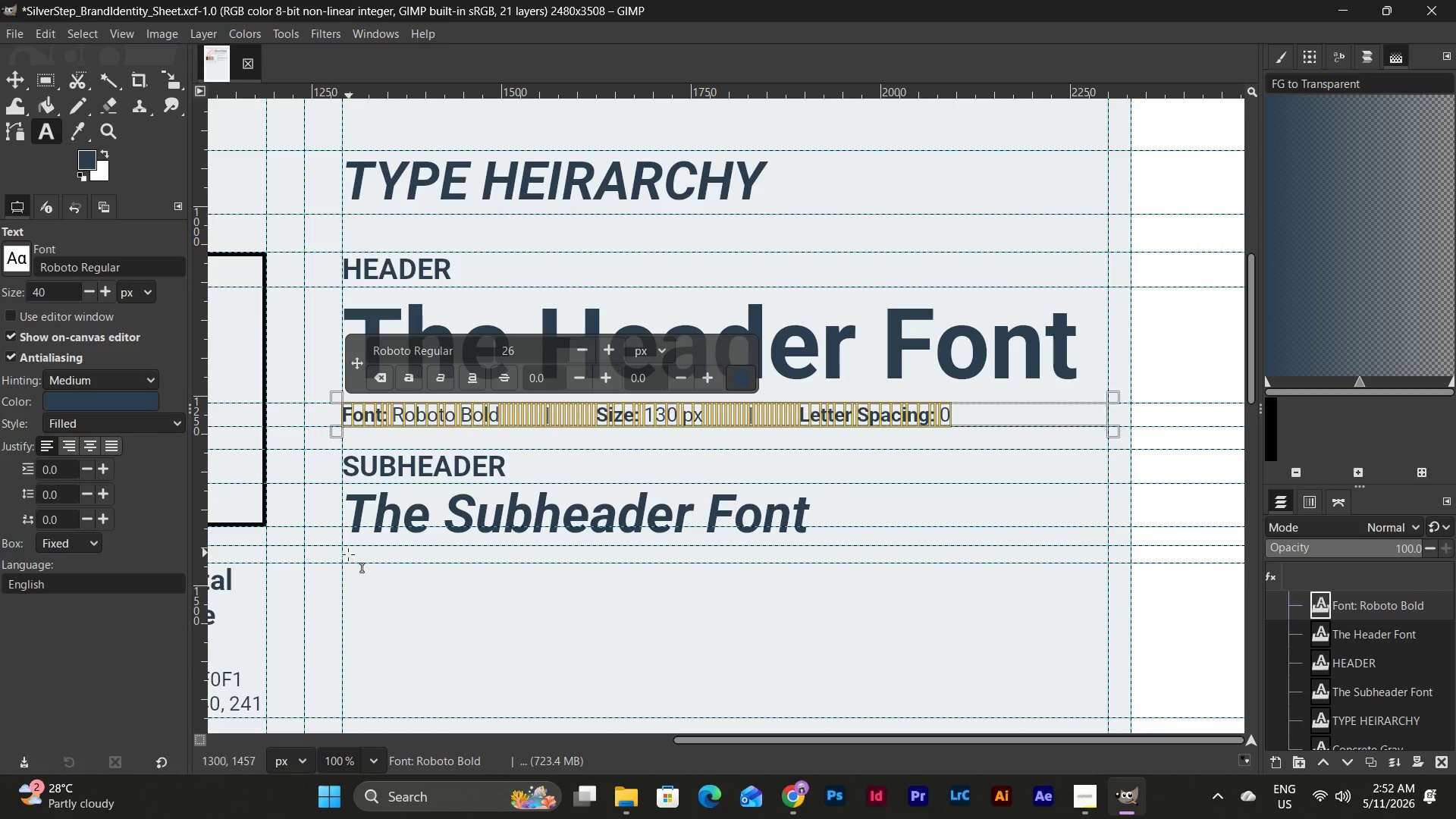 
left_click_drag(start_coordinate=[350, 554], to_coordinate=[942, 676])
 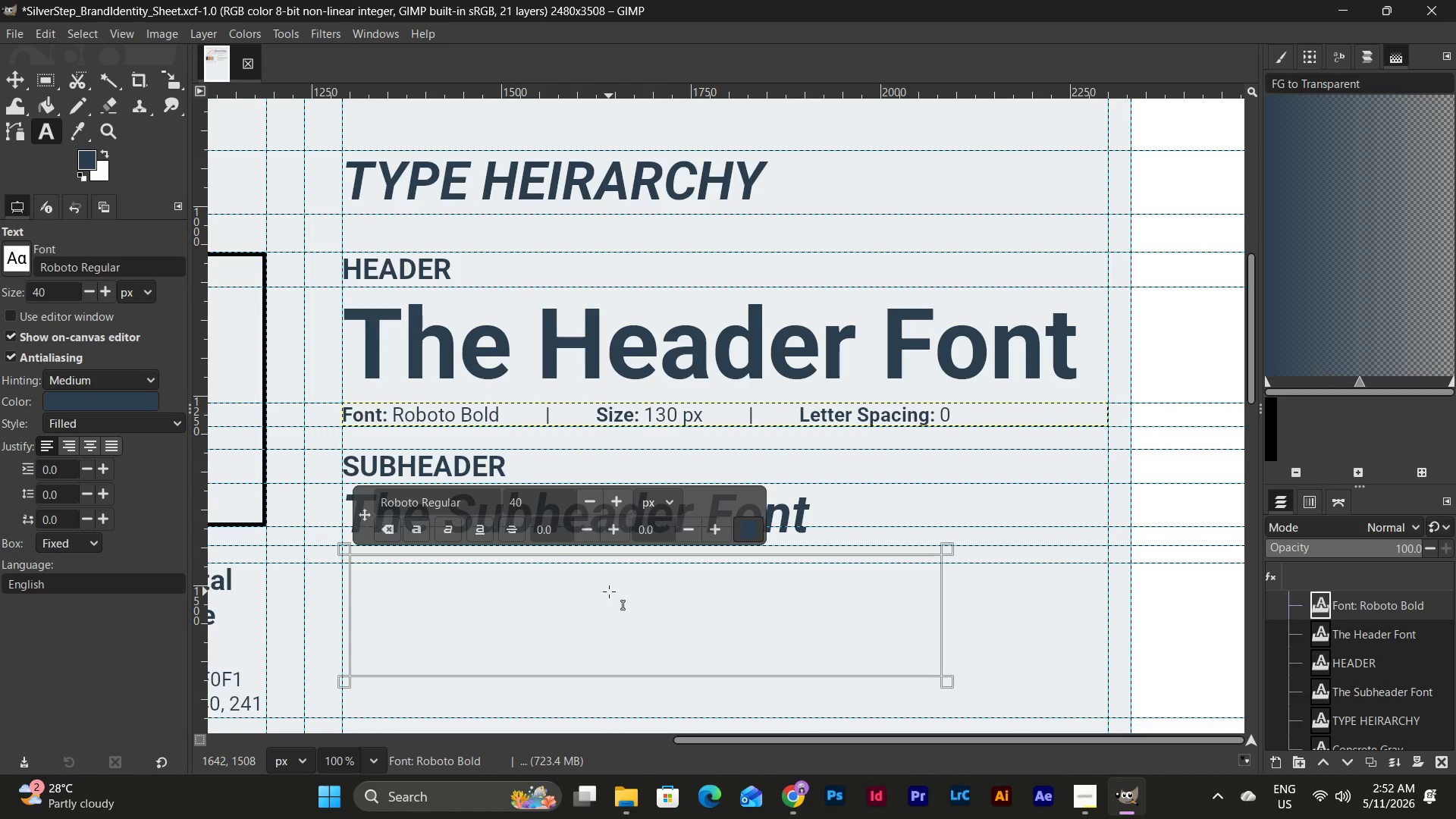 
double_click([609, 592])
 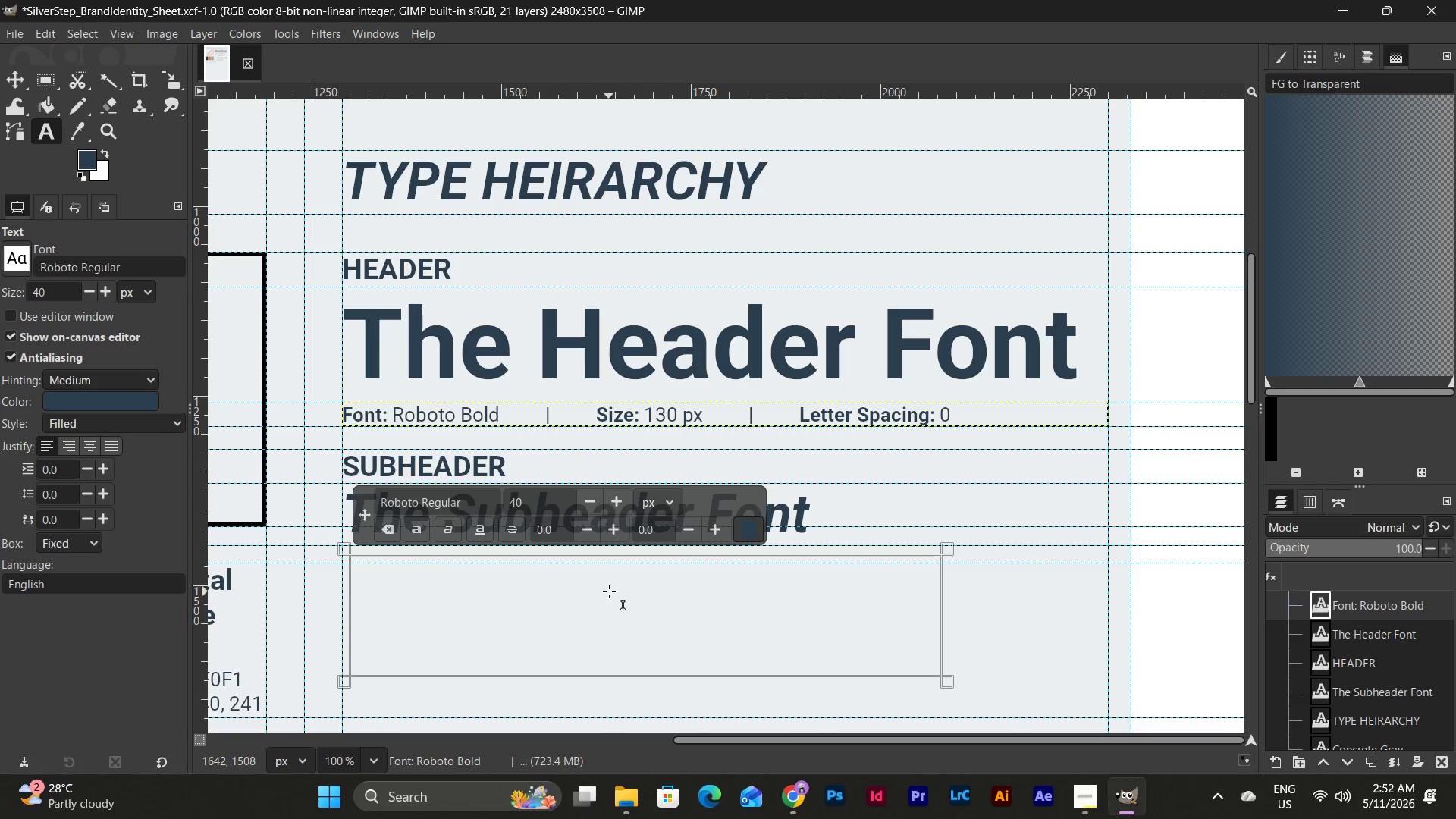 
key(Control+V)
 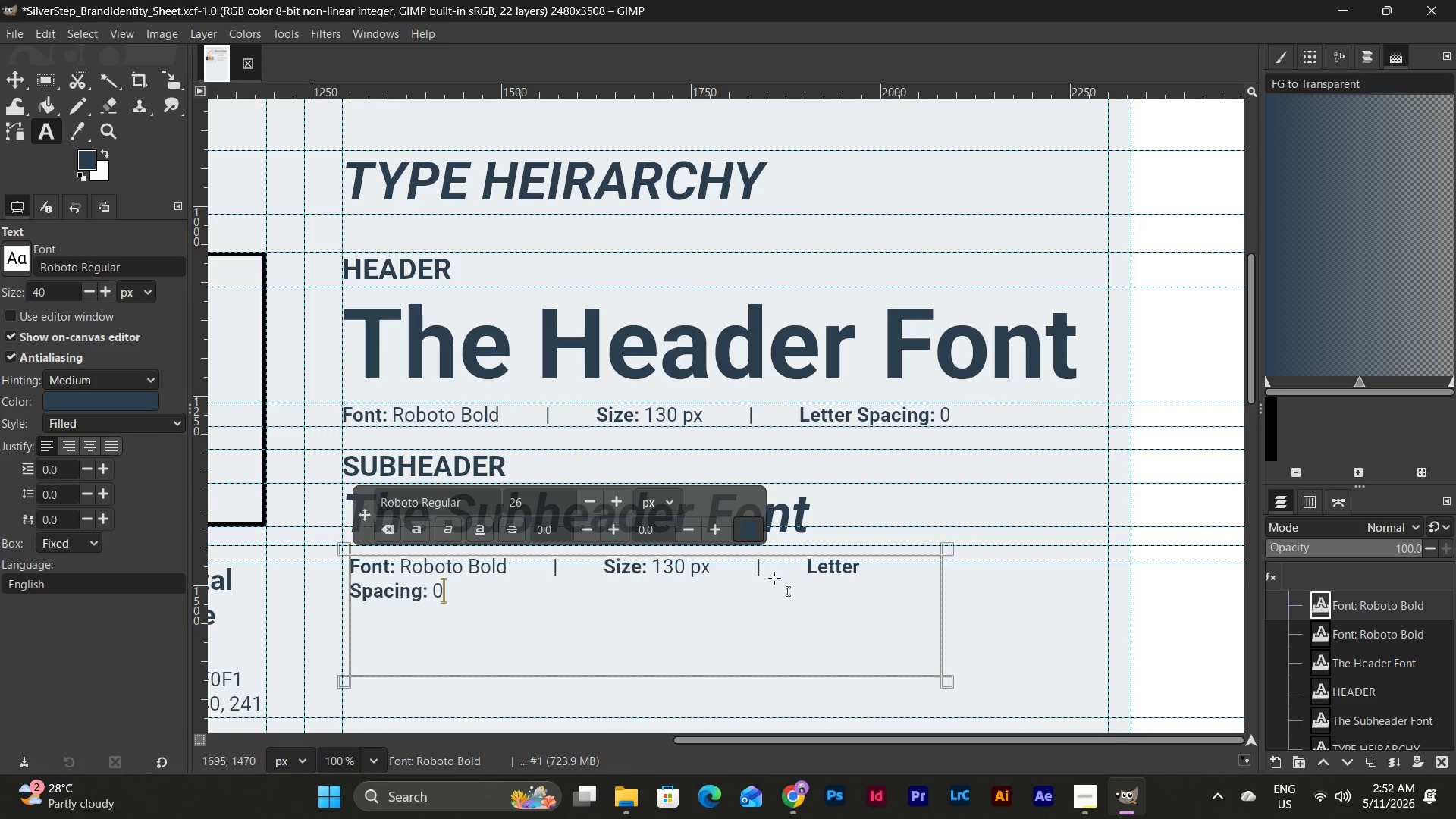 
left_click_drag(start_coordinate=[846, 547], to_coordinate=[852, 534])
 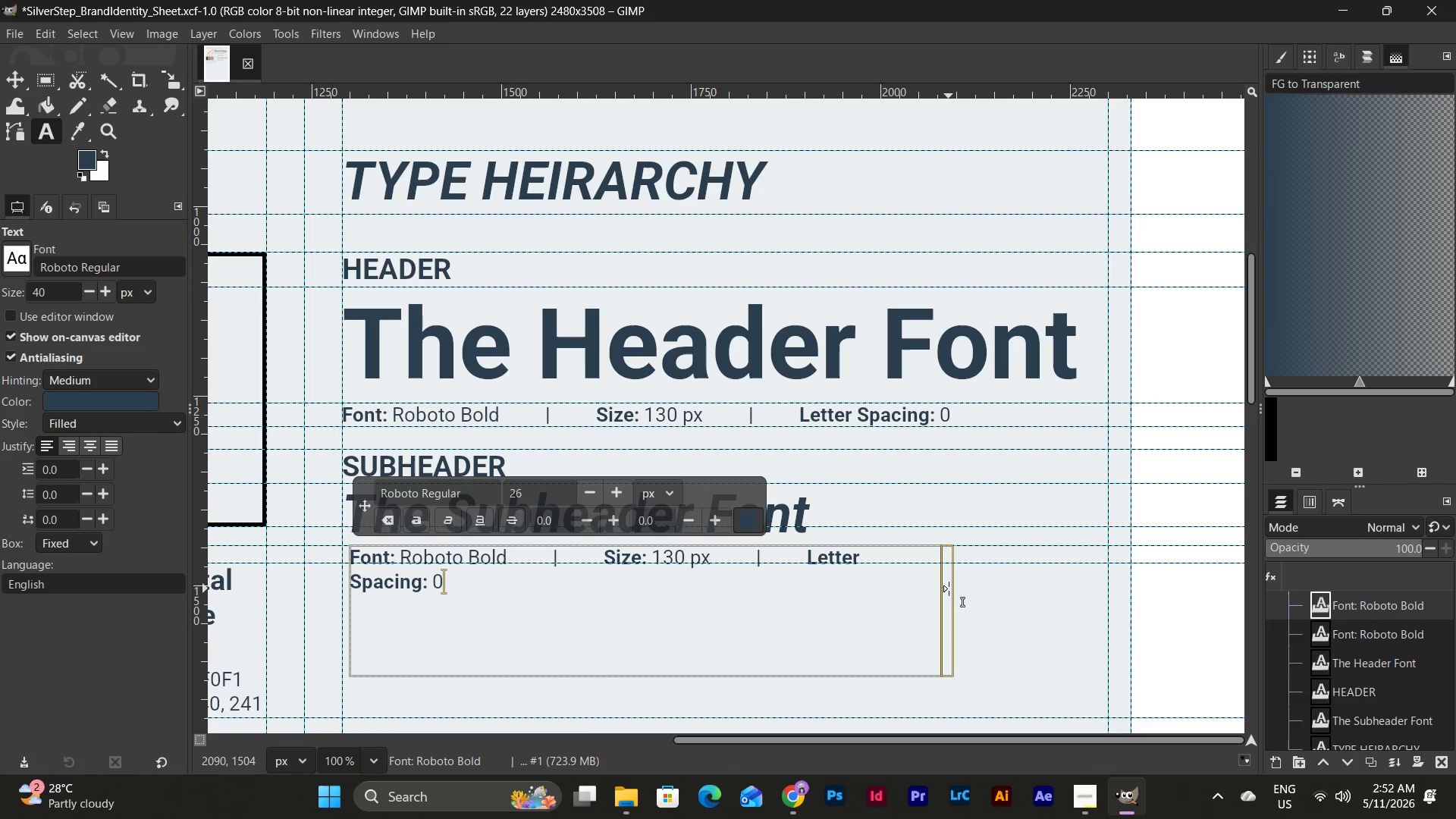 
left_click_drag(start_coordinate=[949, 588], to_coordinate=[1116, 604])
 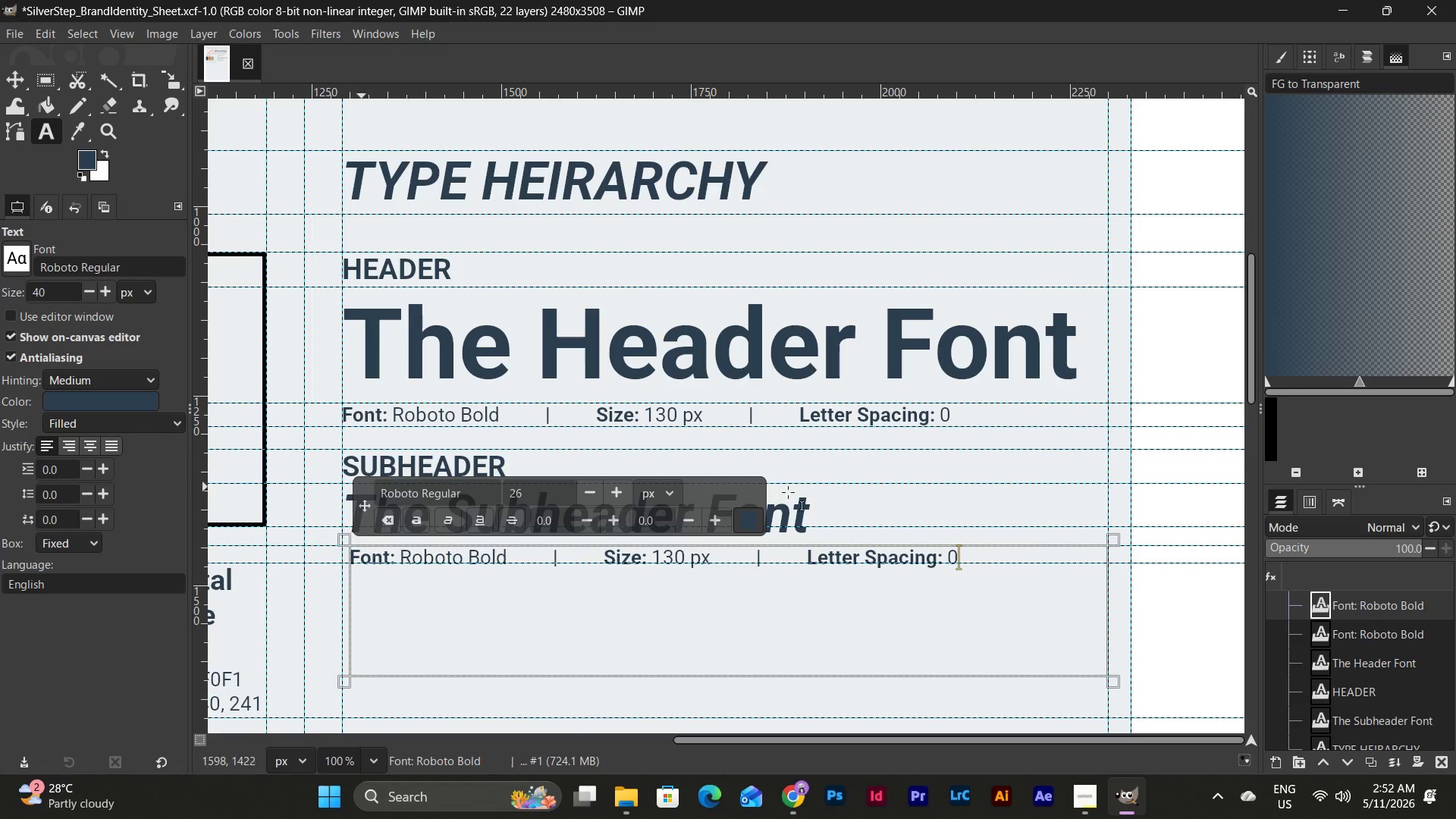 
left_click([881, 502])
 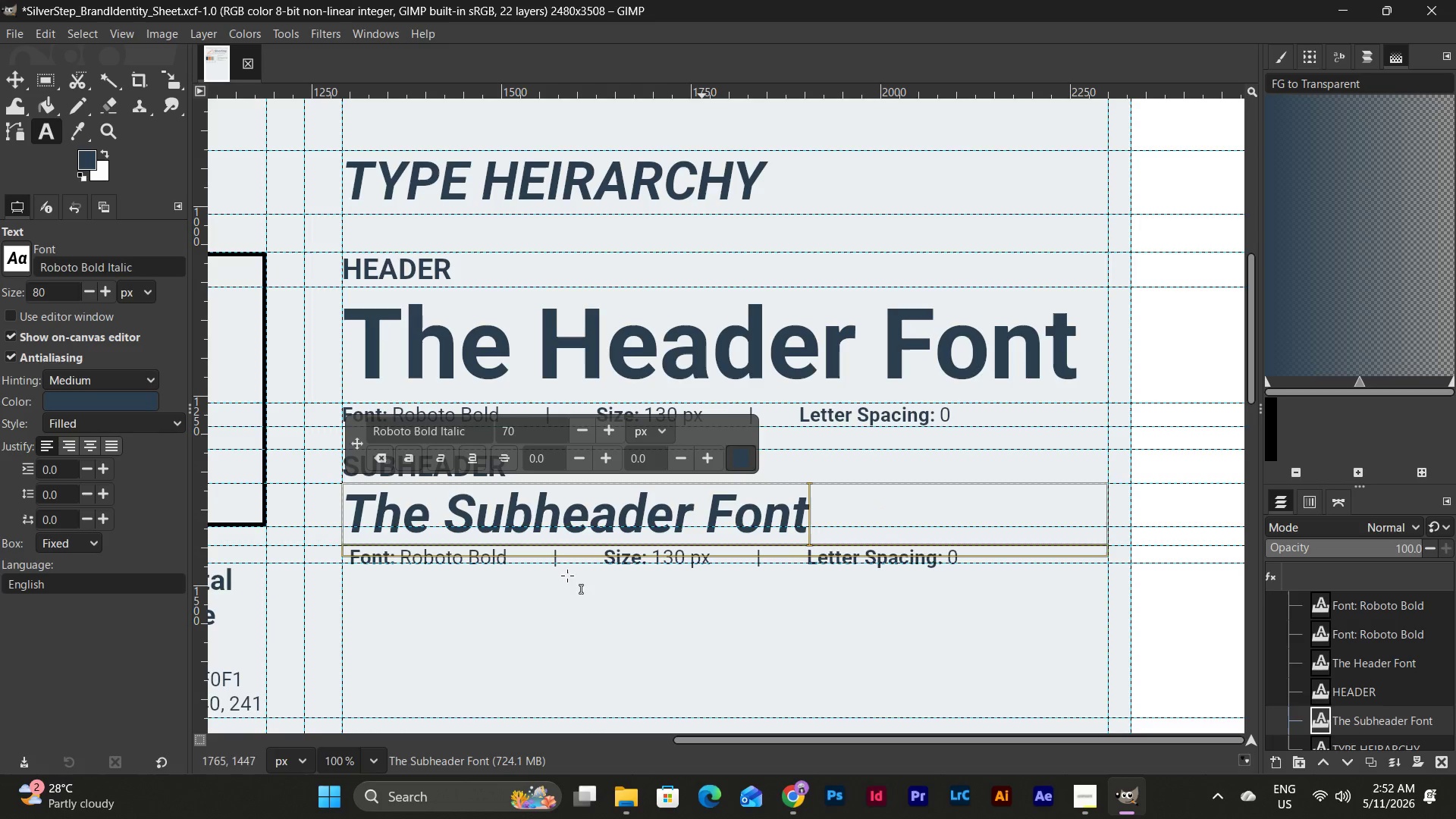 
left_click([494, 600])
 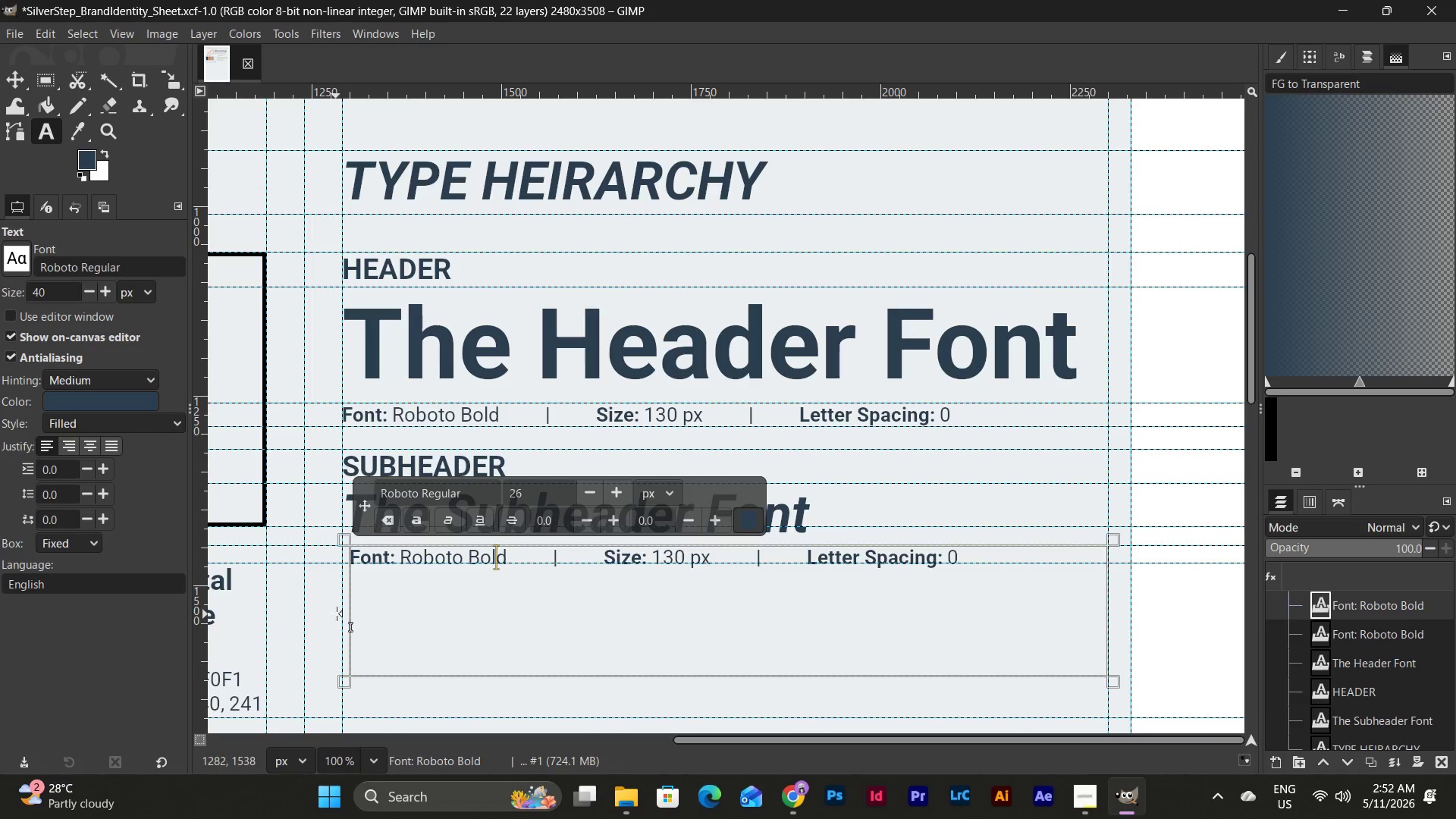 
left_click_drag(start_coordinate=[342, 610], to_coordinate=[332, 610])
 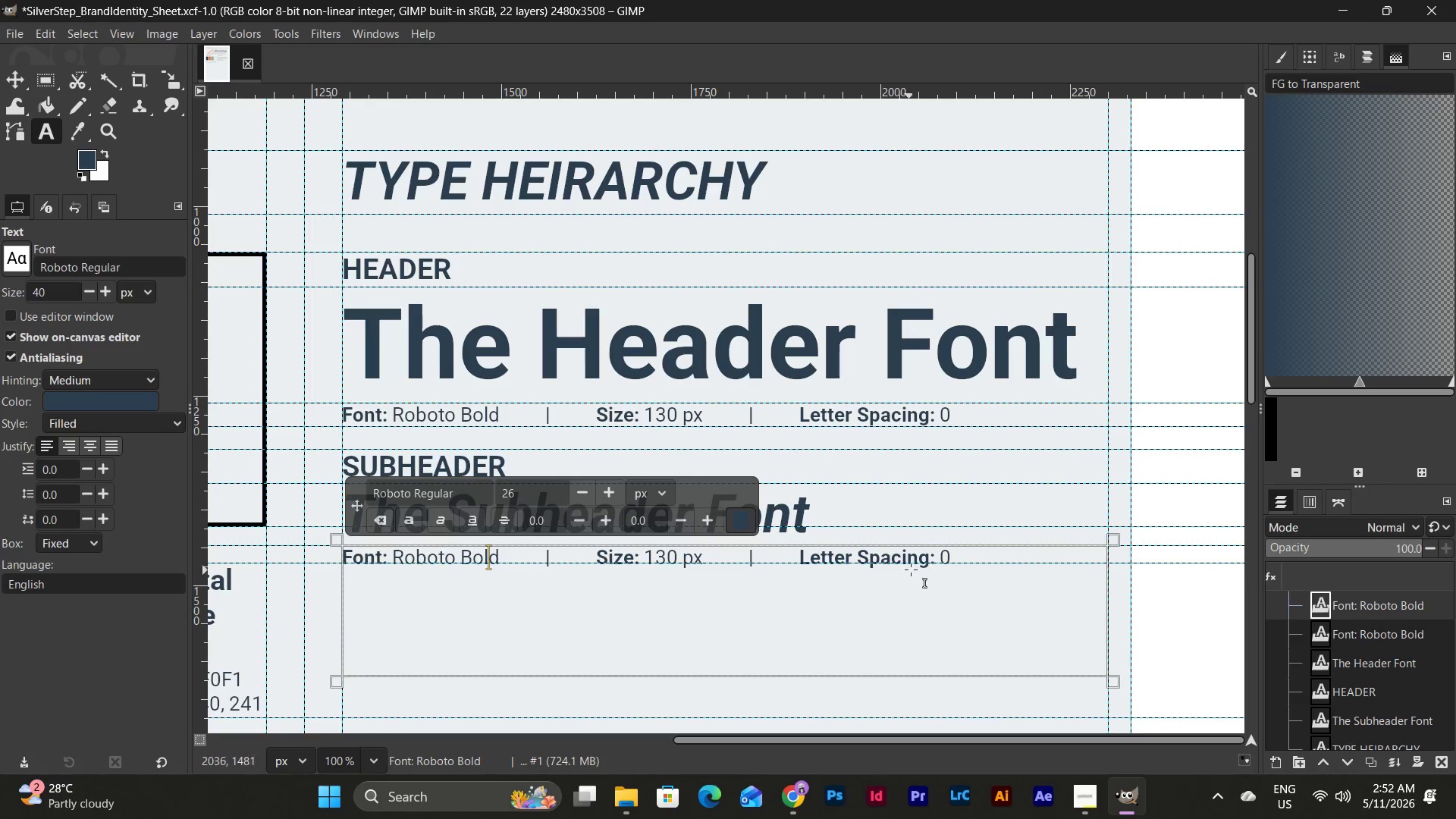 
left_click_drag(start_coordinate=[959, 556], to_coordinate=[306, 521])
 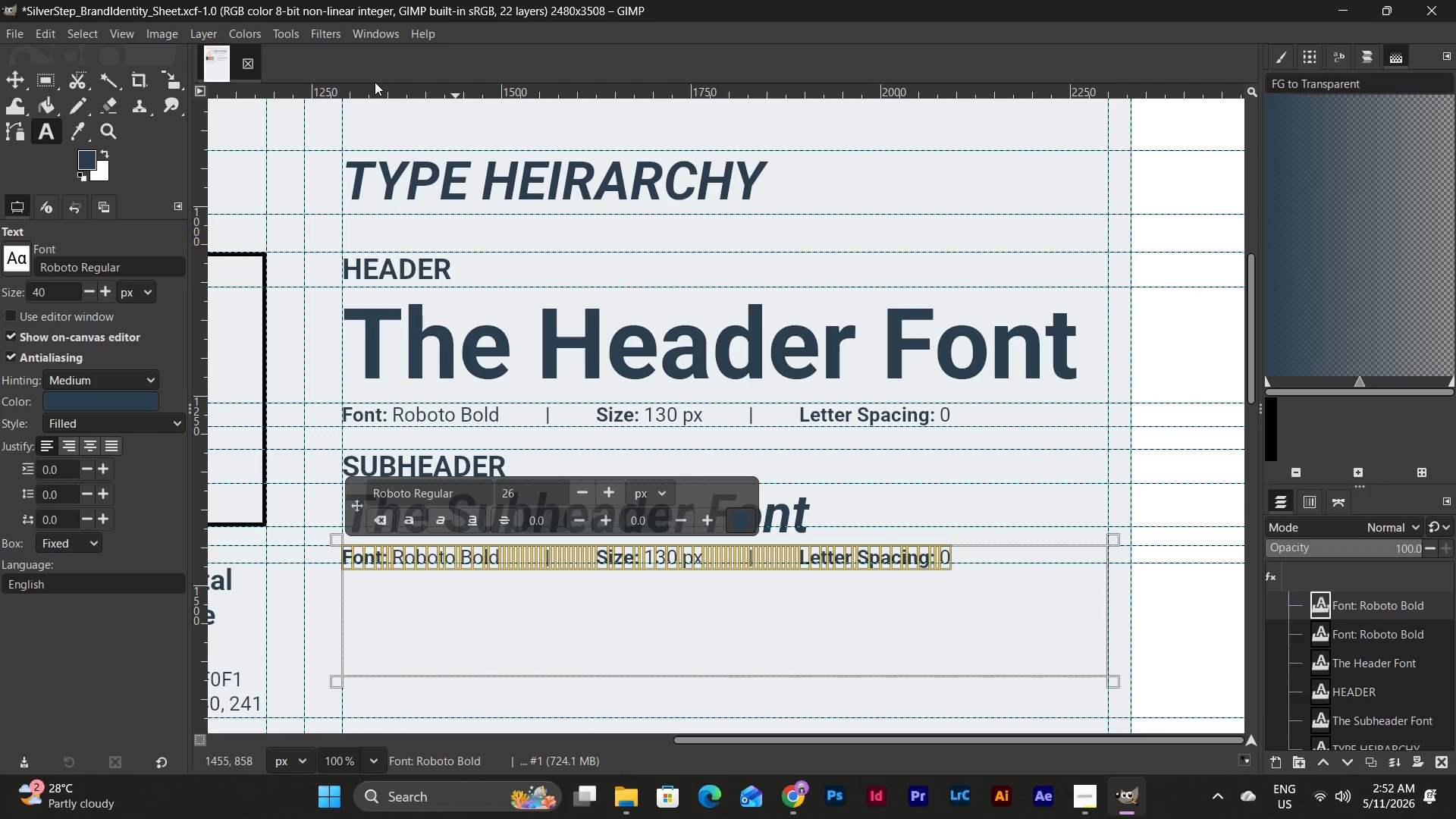 
left_click_drag(start_coordinate=[381, 96], to_coordinate=[298, 569])
 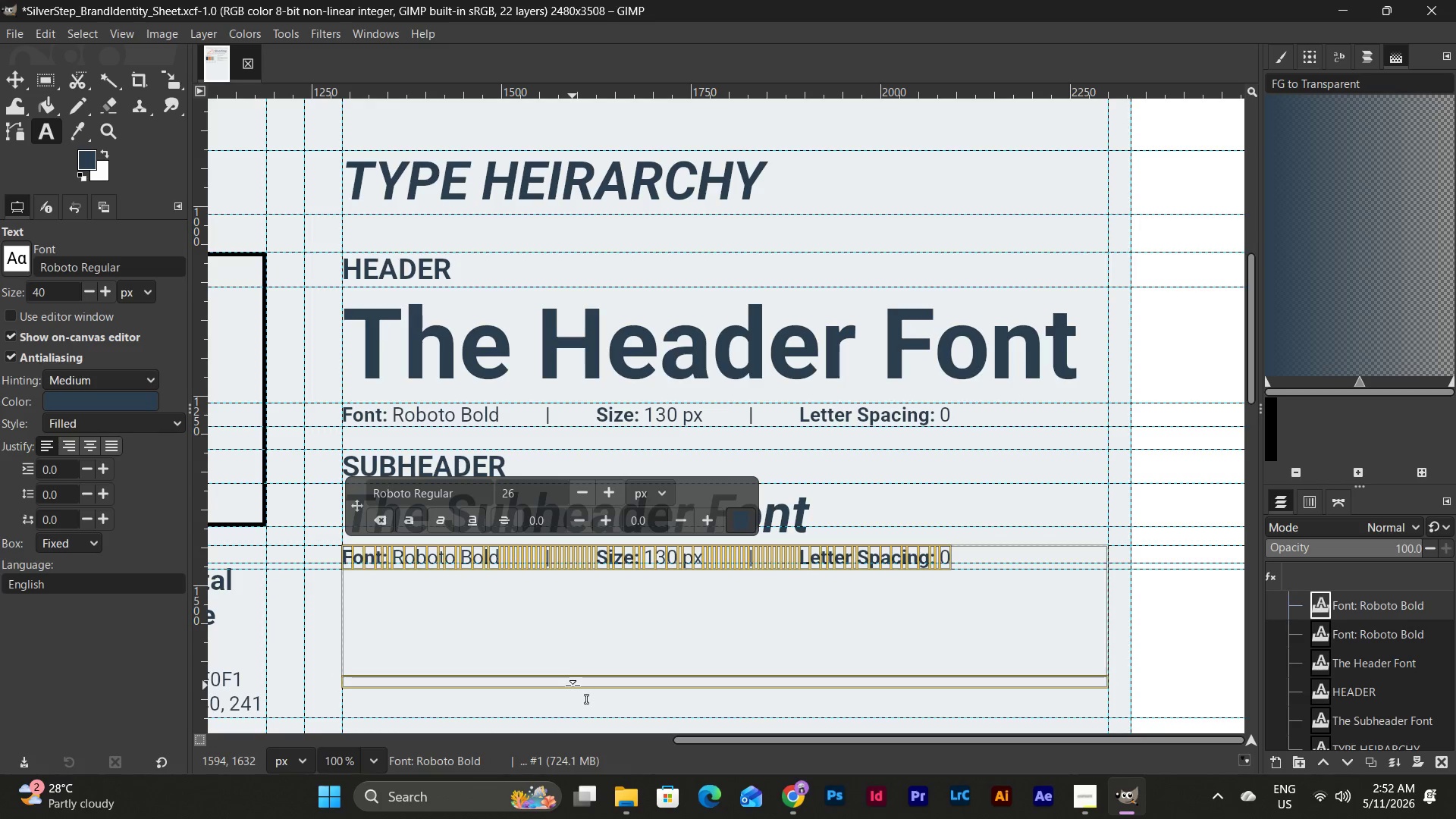 
left_click_drag(start_coordinate=[573, 686], to_coordinate=[579, 575])
 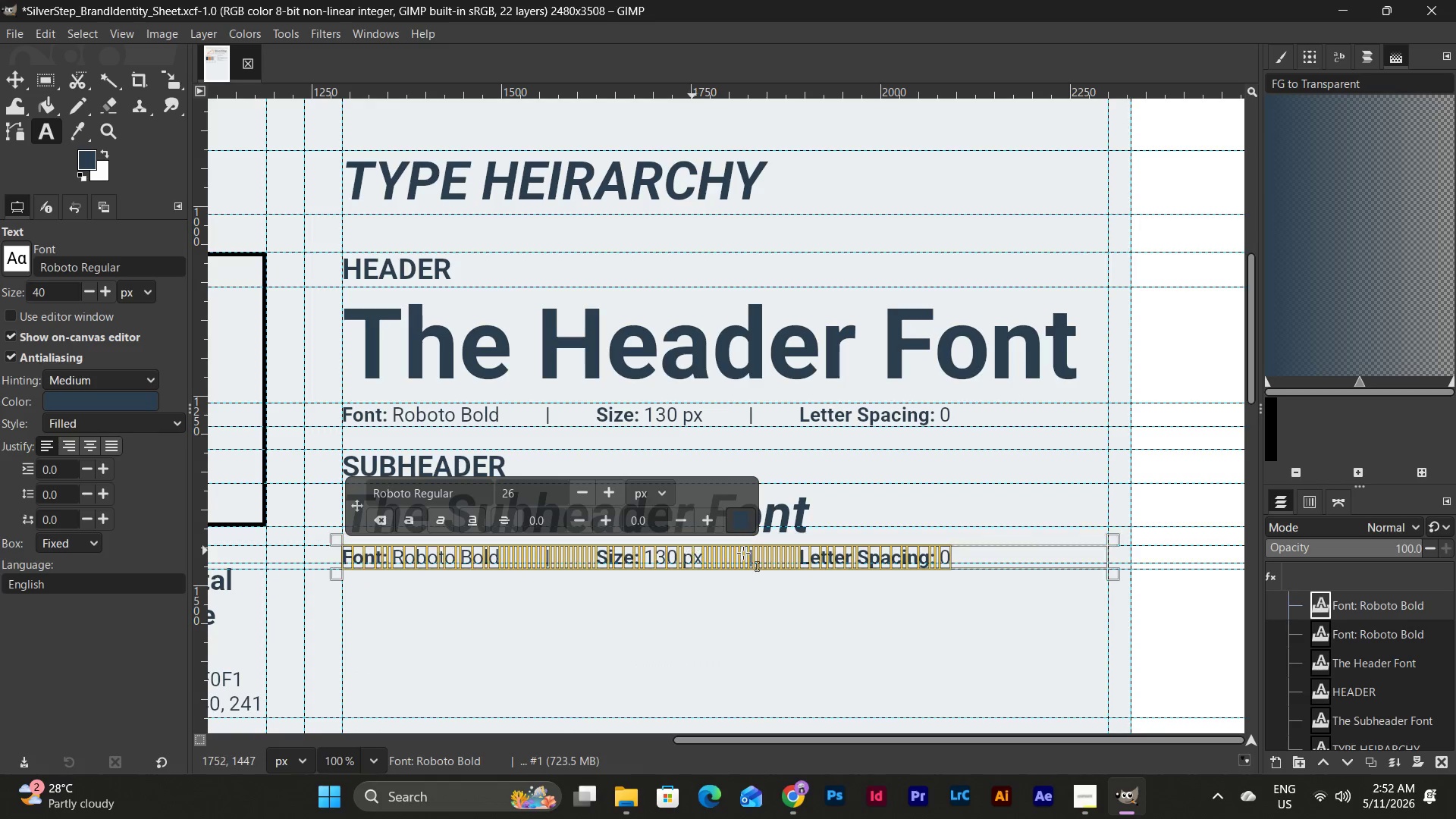 
left_click([980, 551])
 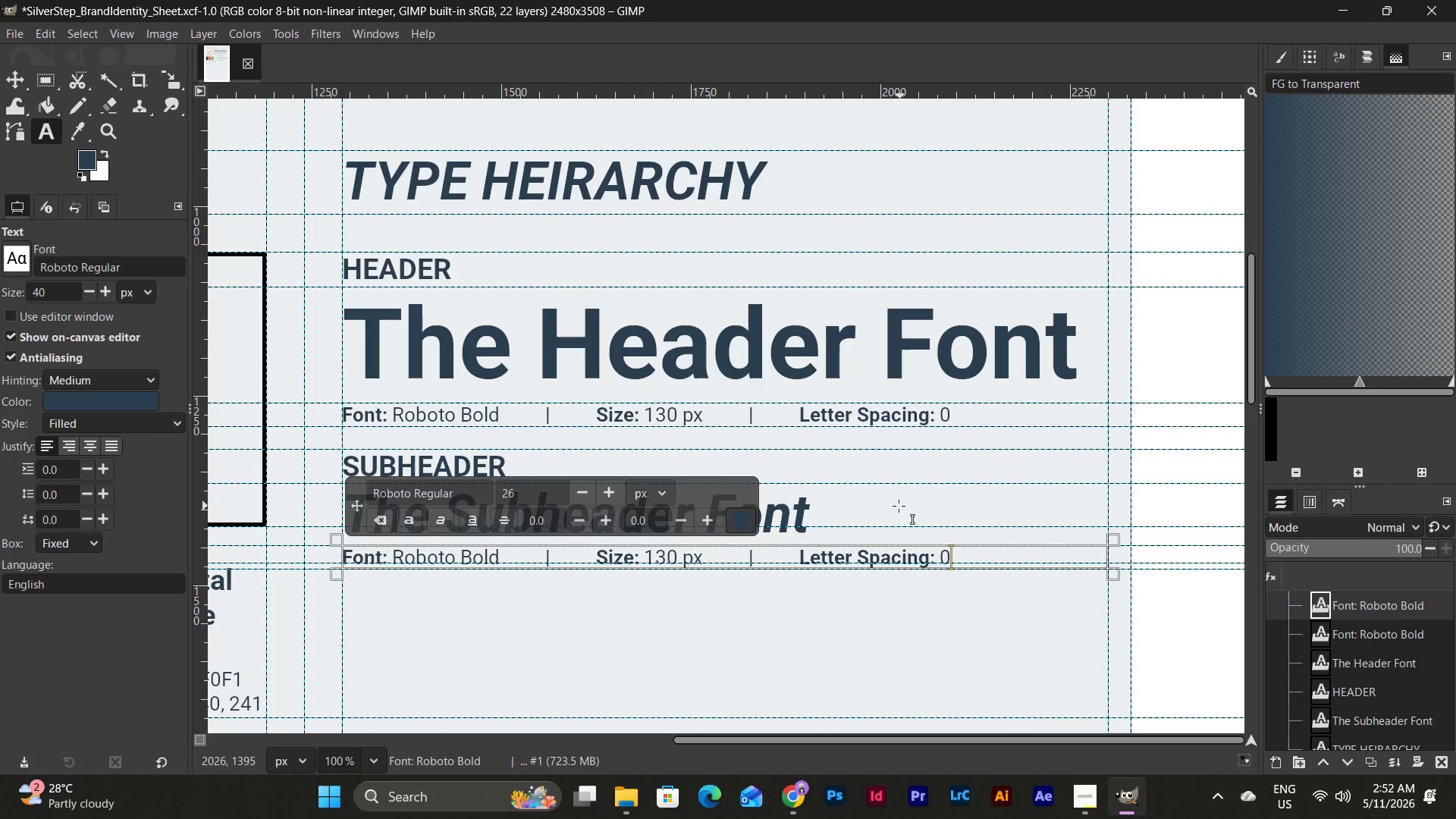 
left_click([892, 506])
 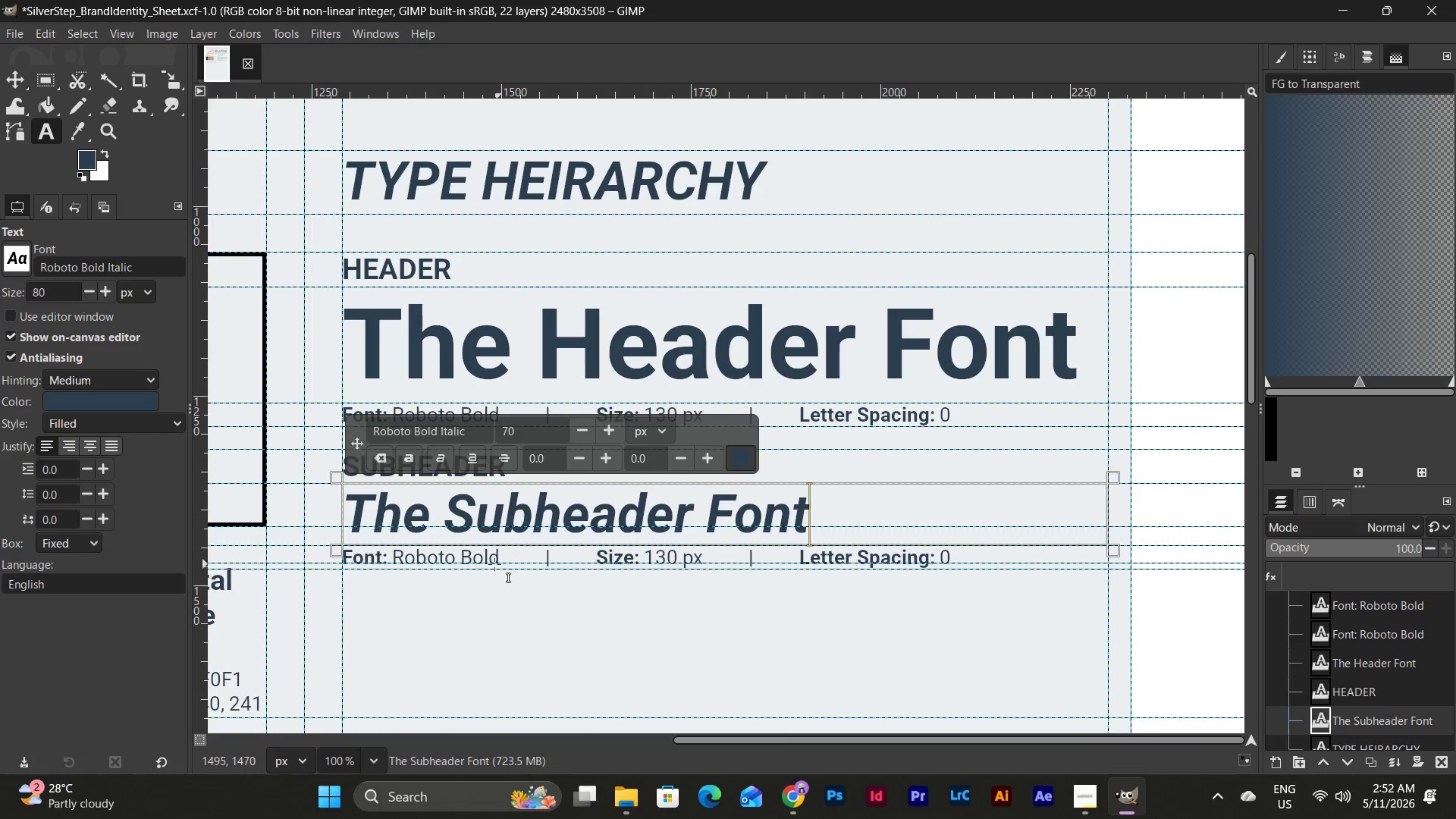 
left_click([490, 557])
 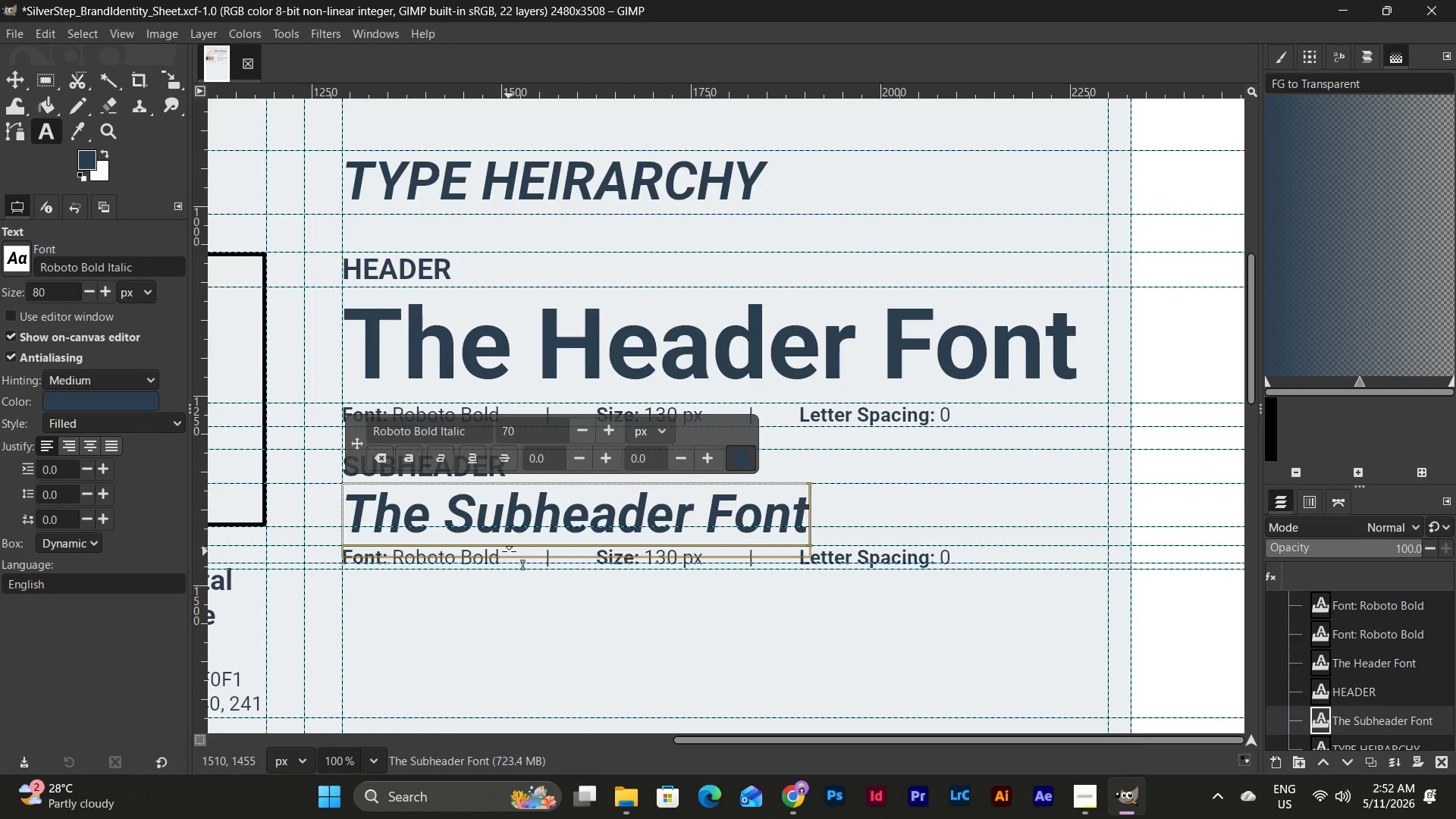 
left_click([504, 560])
 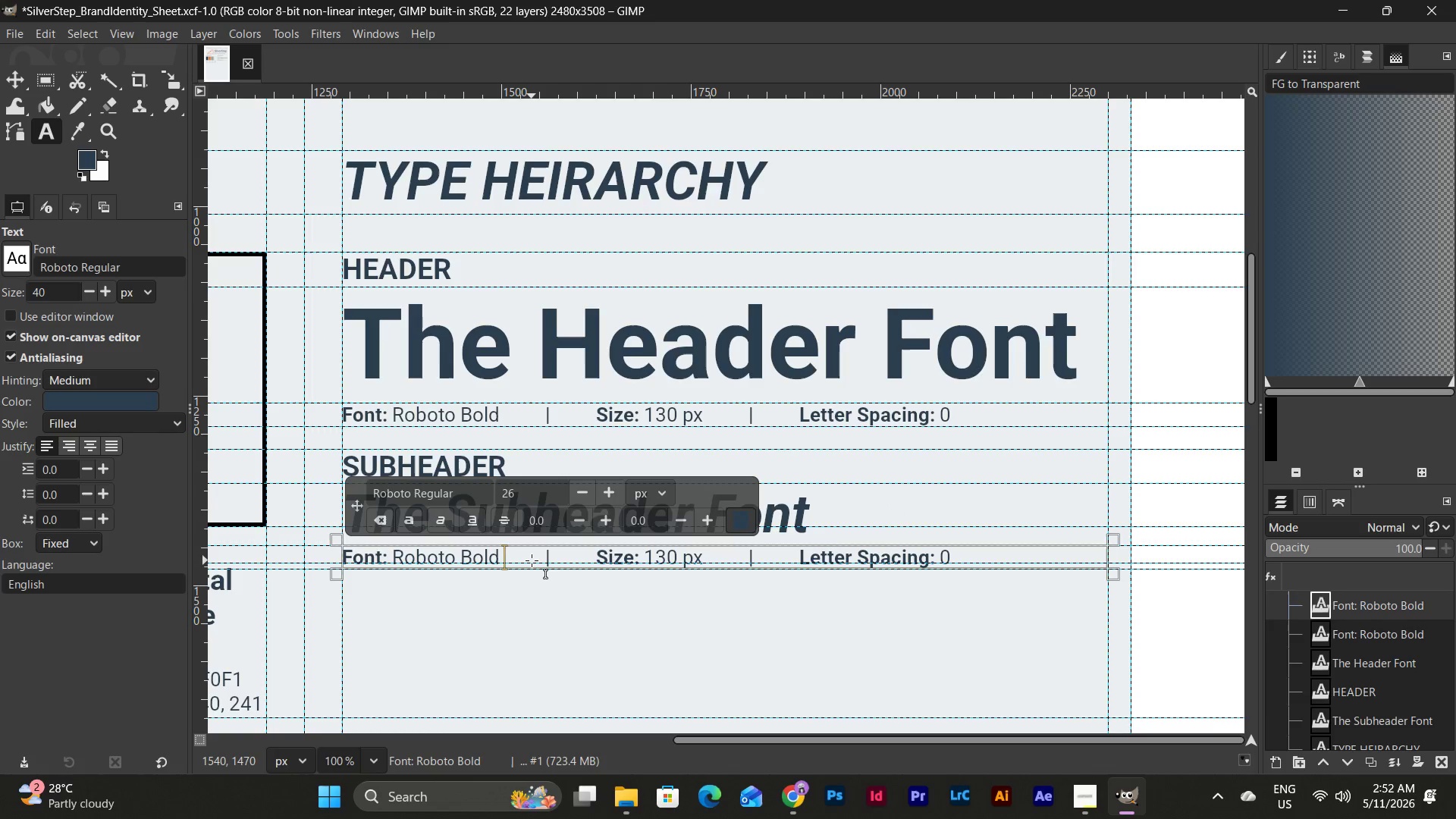 
key(Backspace)
type( Italic)
 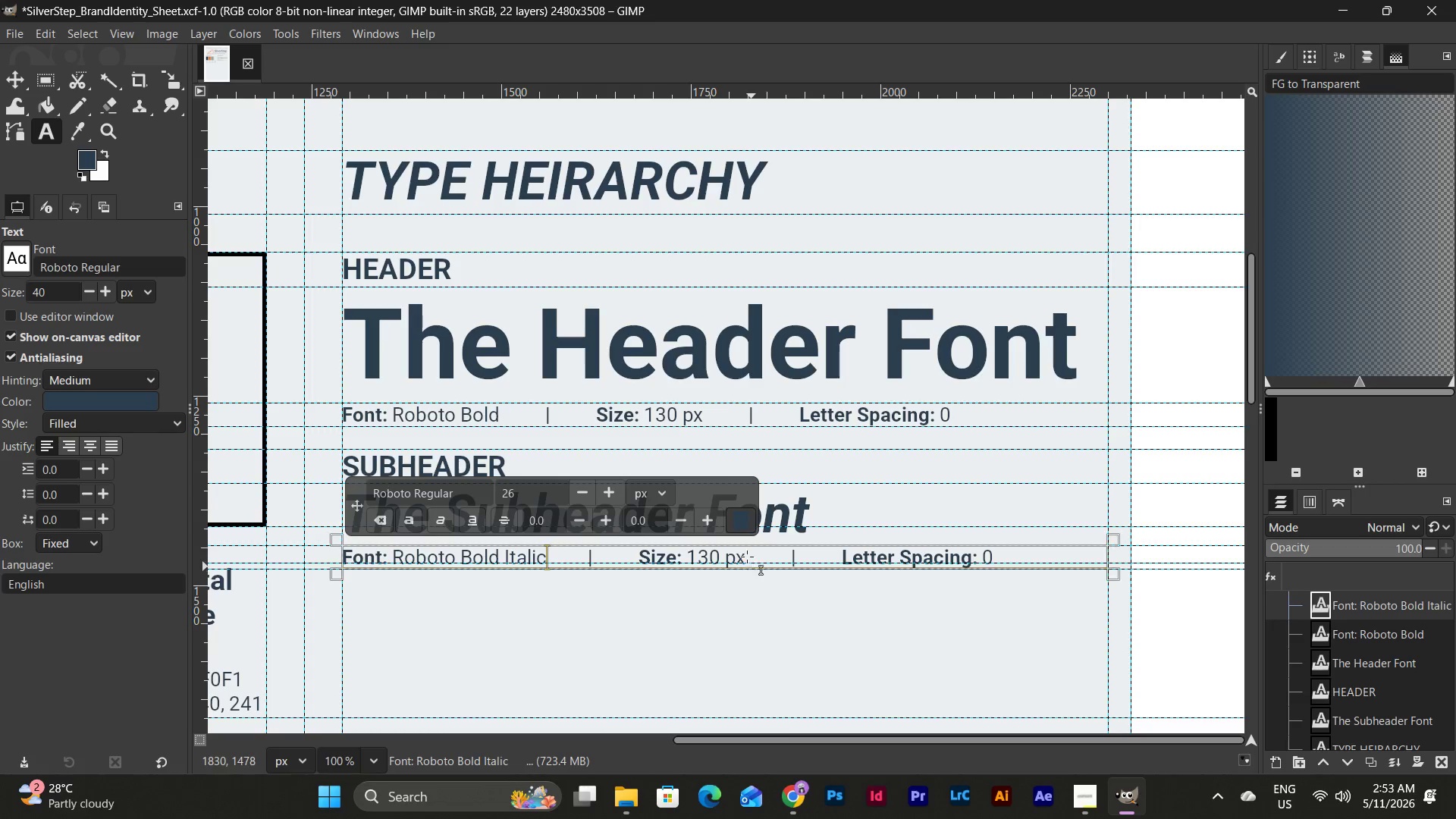 
left_click([714, 564])
 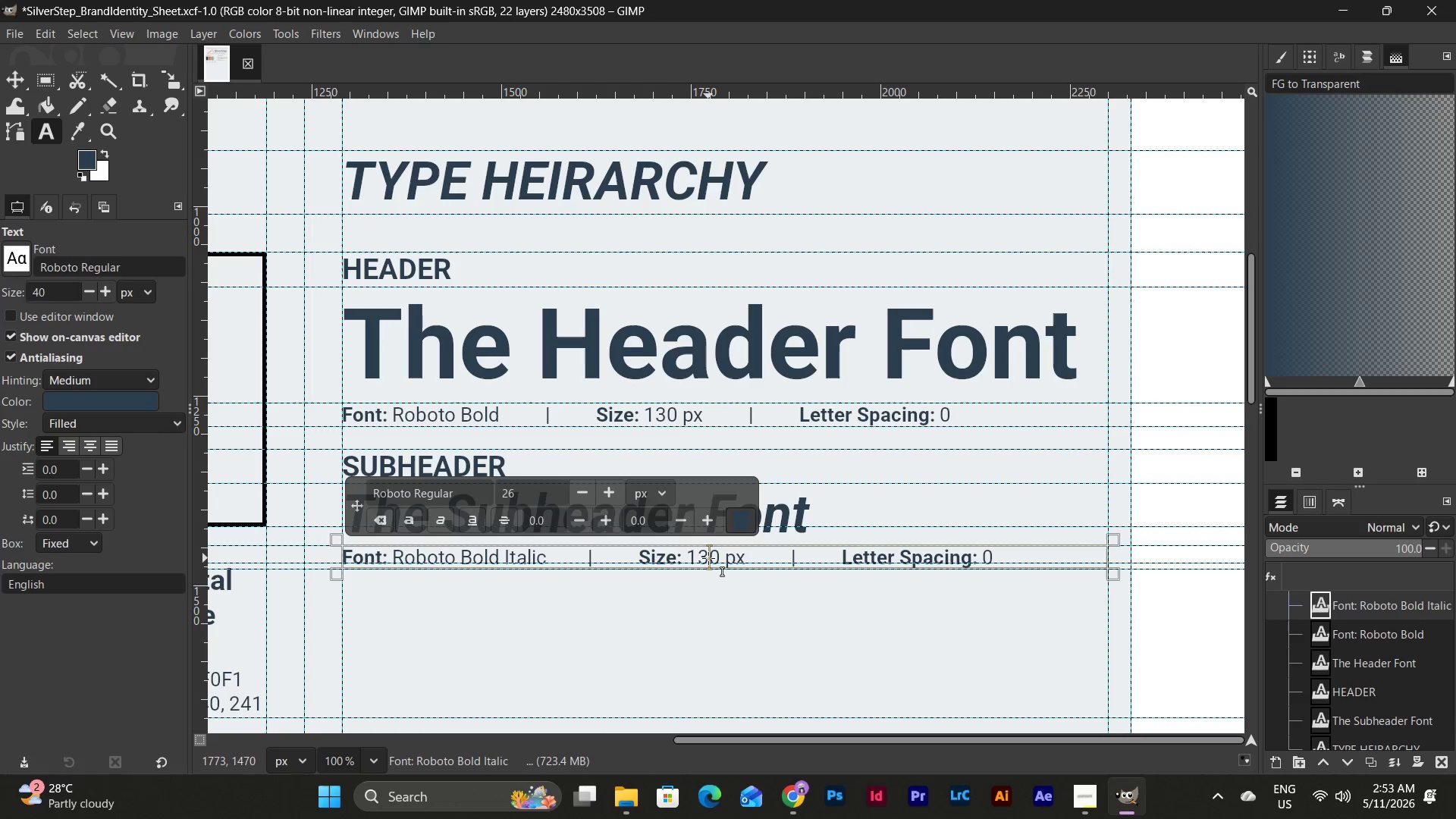 
key(Backspace)
 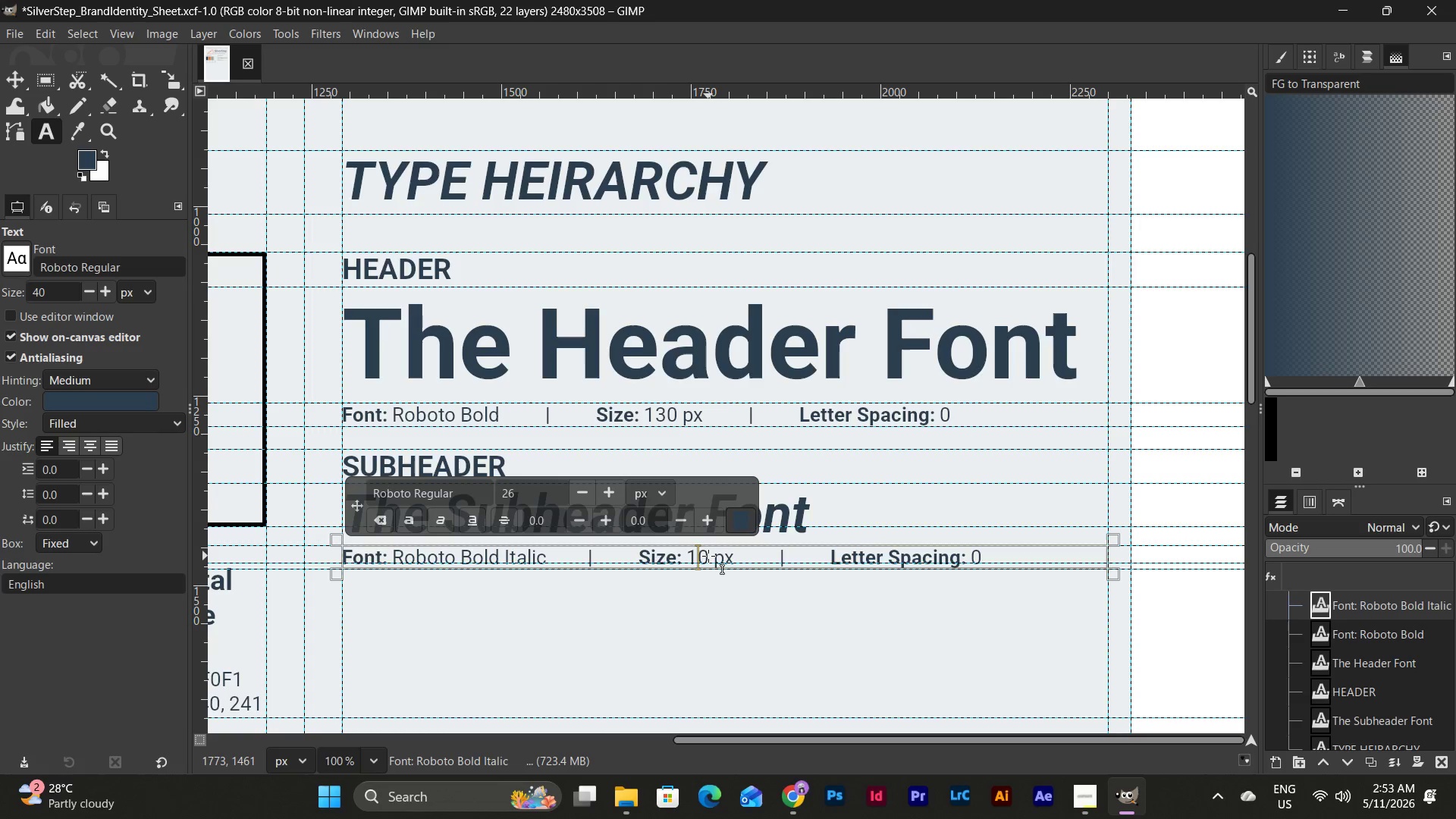 
key(Backspace)
 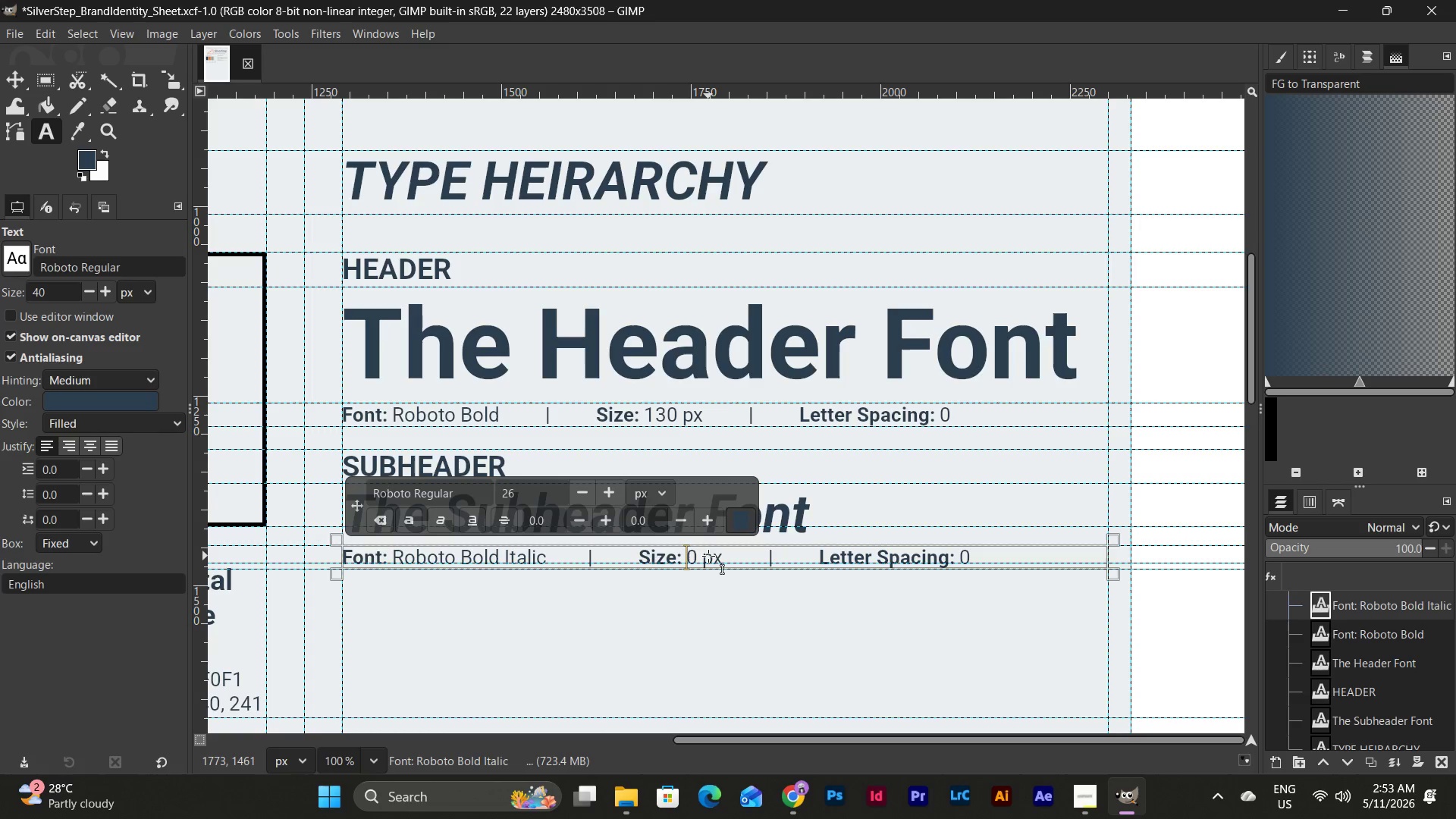 
key(Numpad7)
 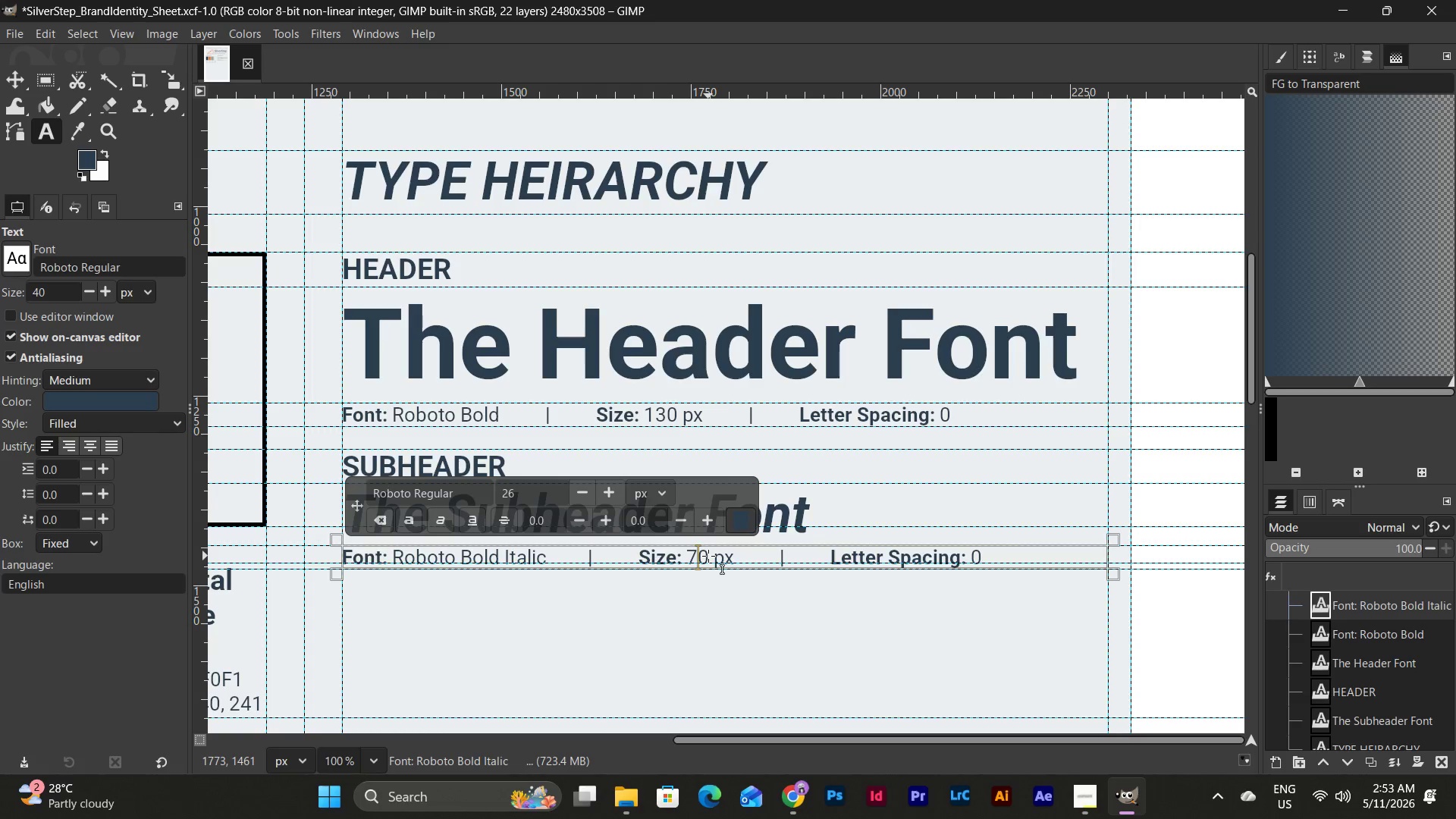 
wait(9.08)
 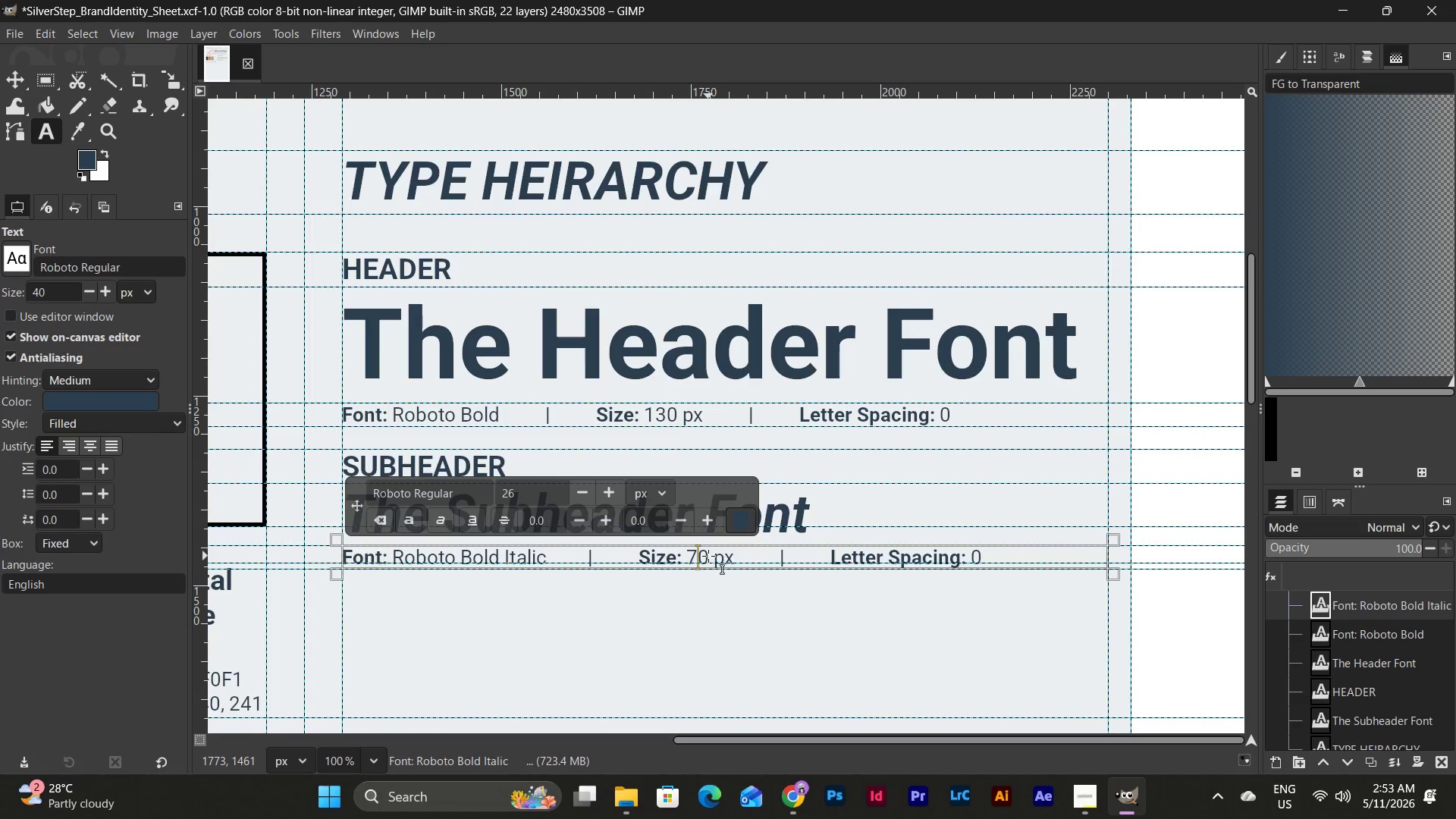 
scroll: coordinate [761, 629], scroll_direction: none, amount: 0.0
 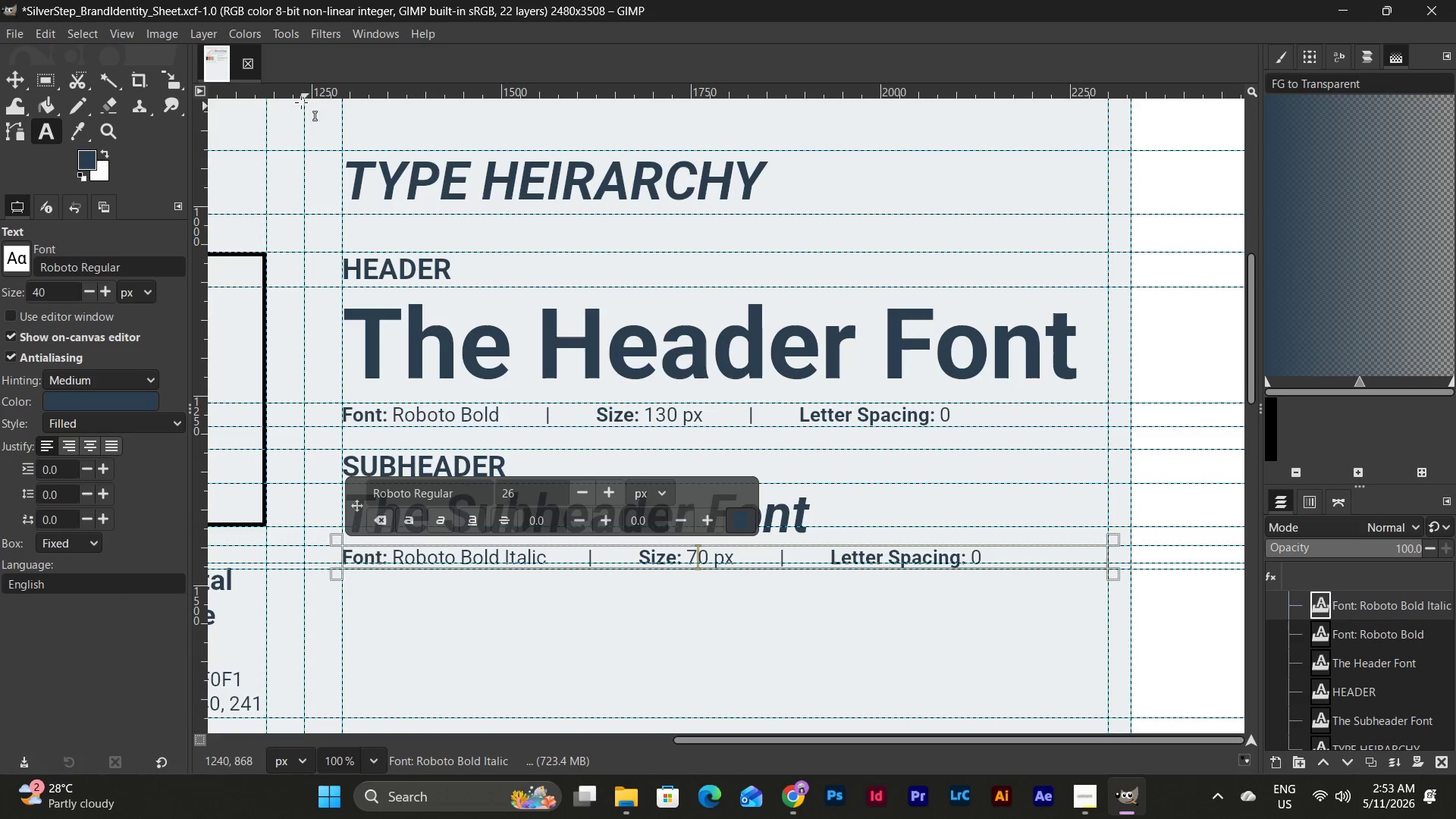 
left_click_drag(start_coordinate=[281, 96], to_coordinate=[296, 592])
 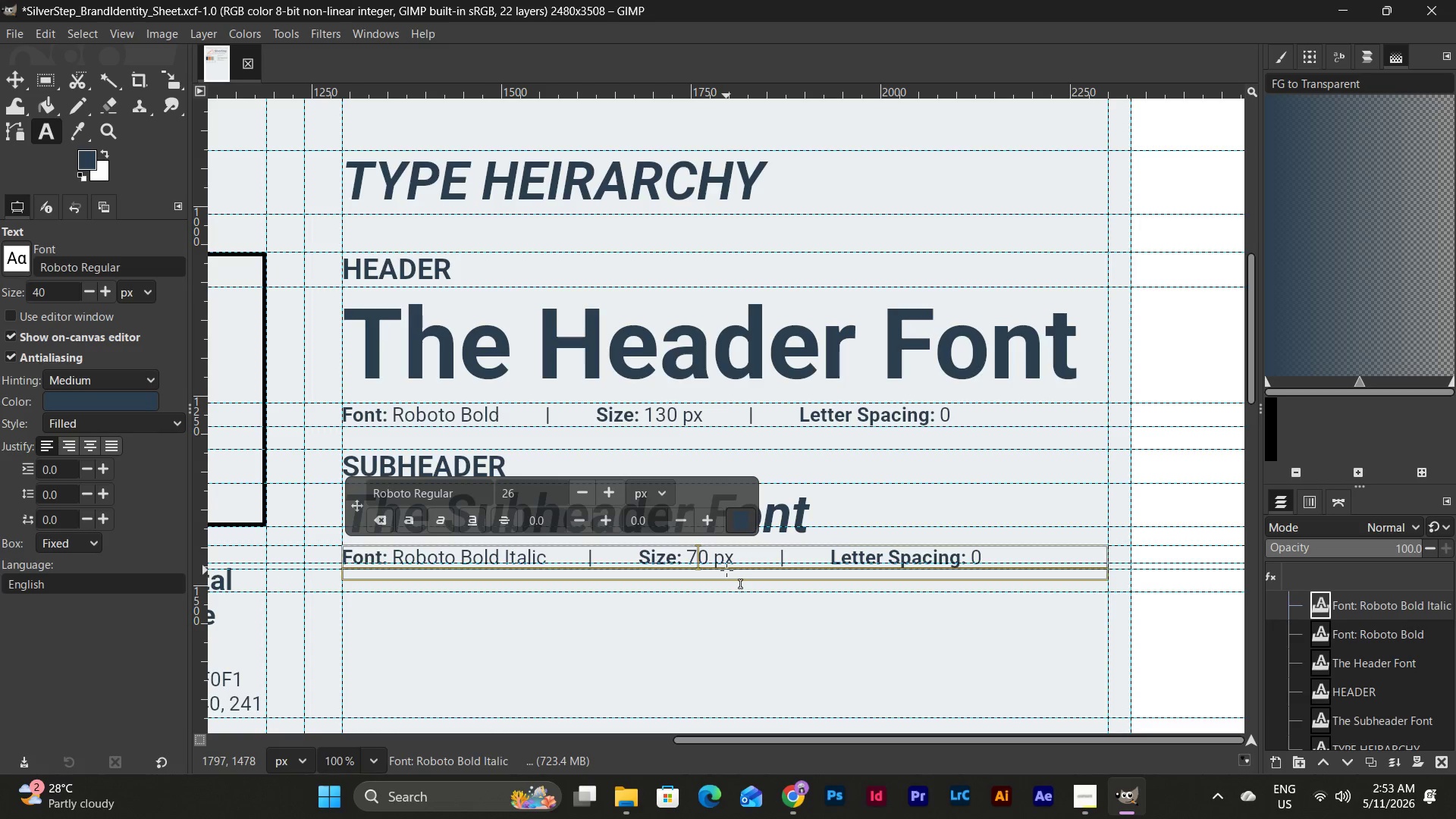 
wait(8.5)
 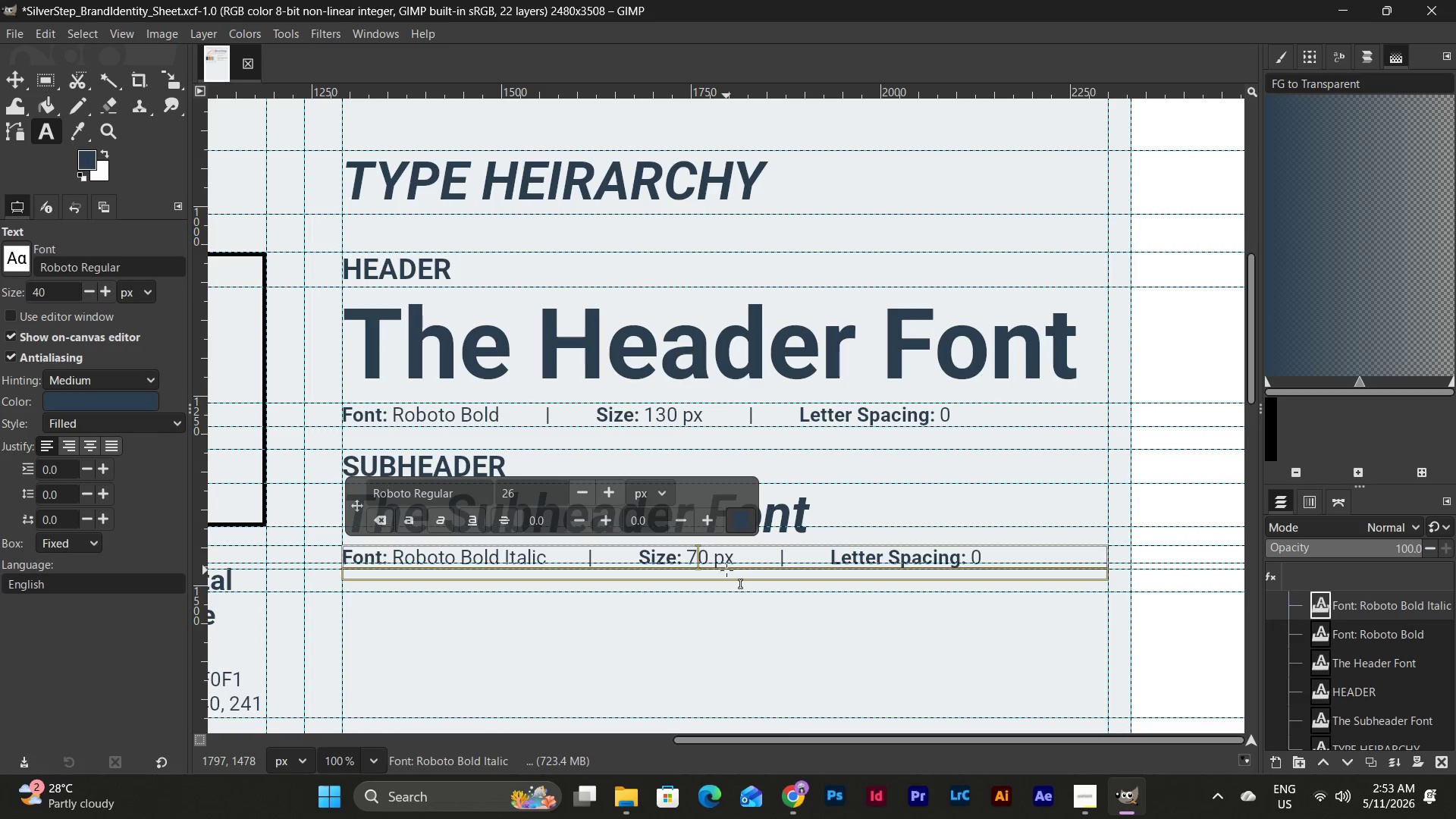 
left_click_drag(start_coordinate=[342, 591], to_coordinate=[1109, 623])
 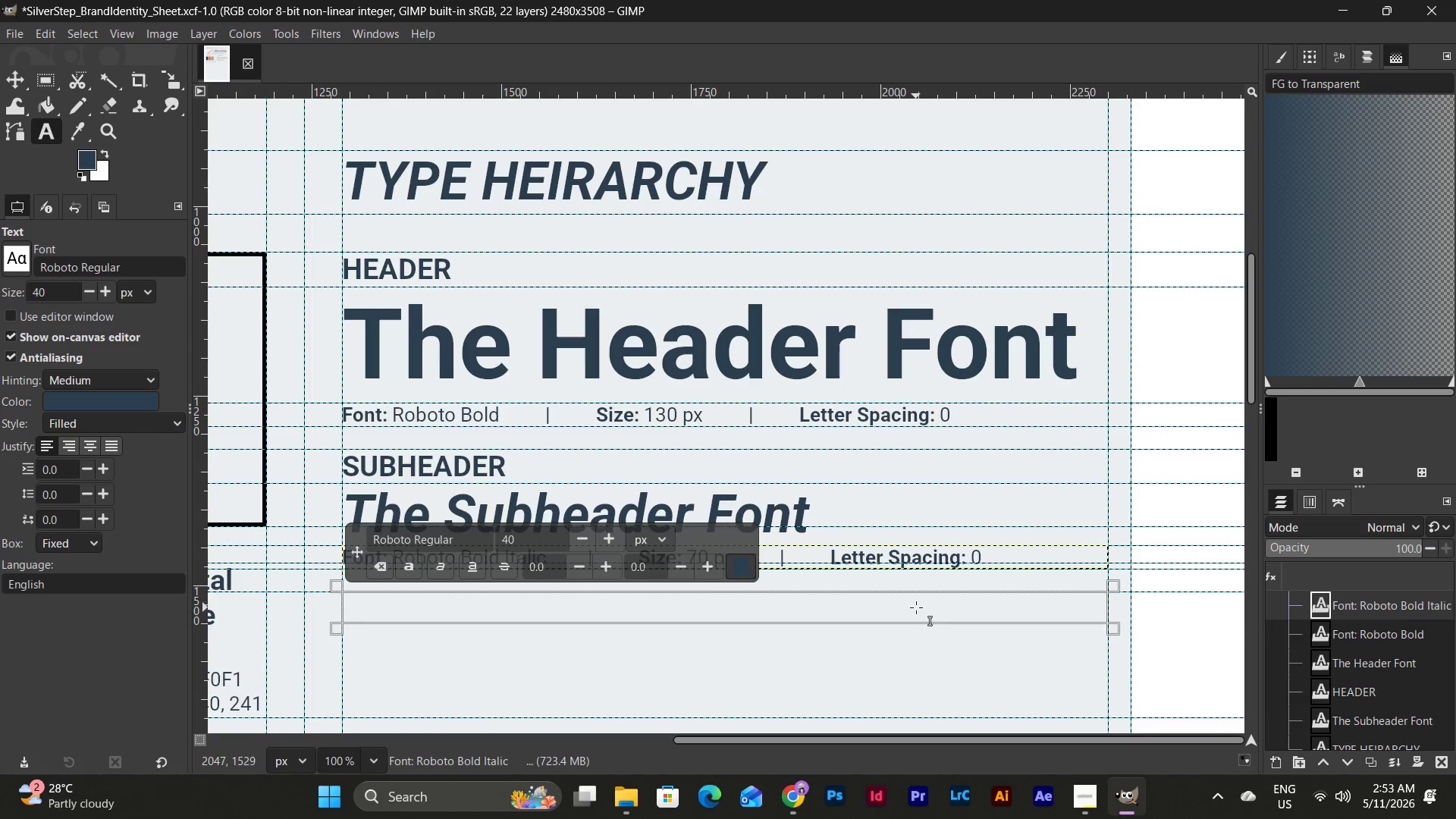 
double_click([916, 607])
 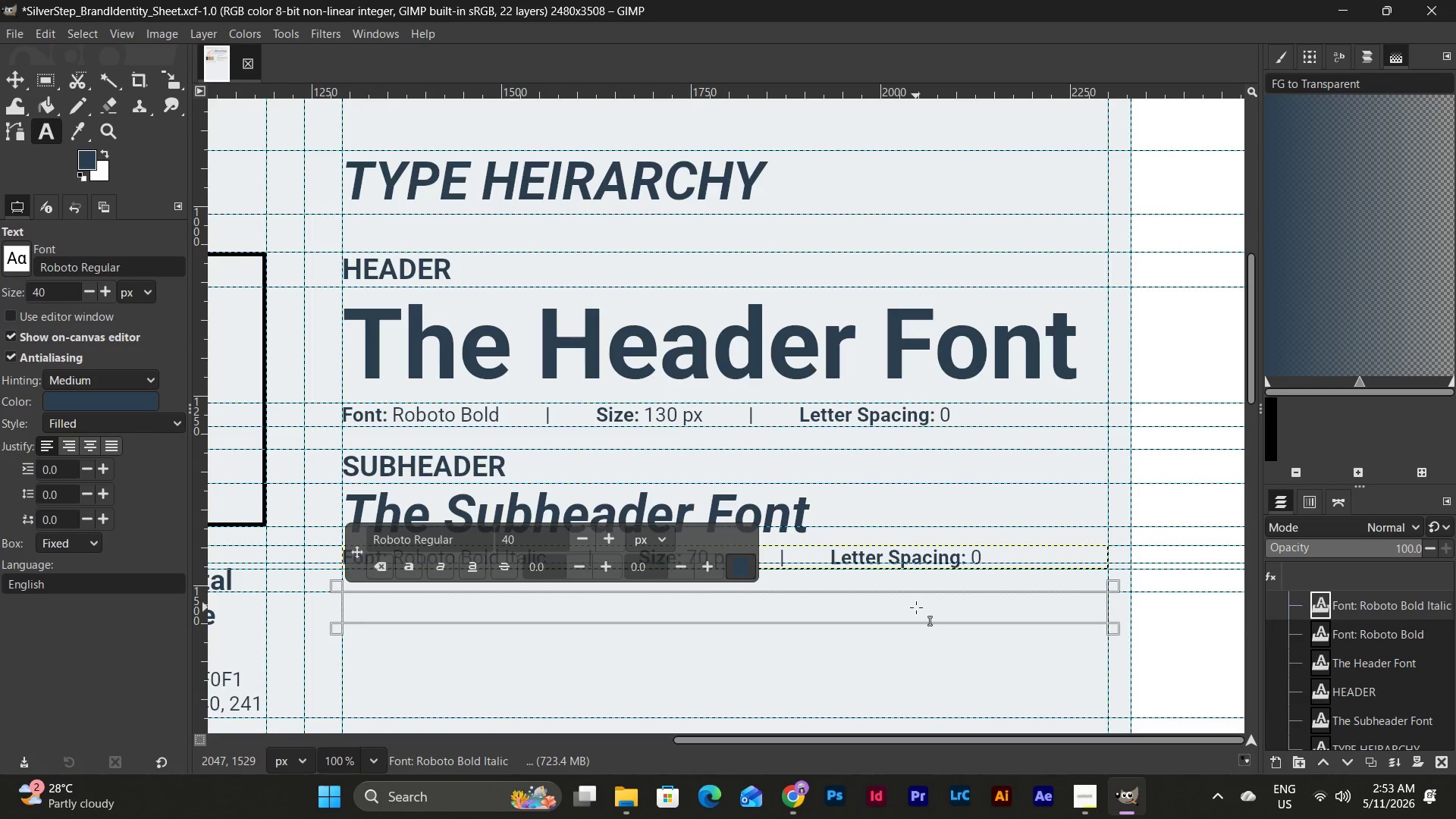 
type(BODY)
 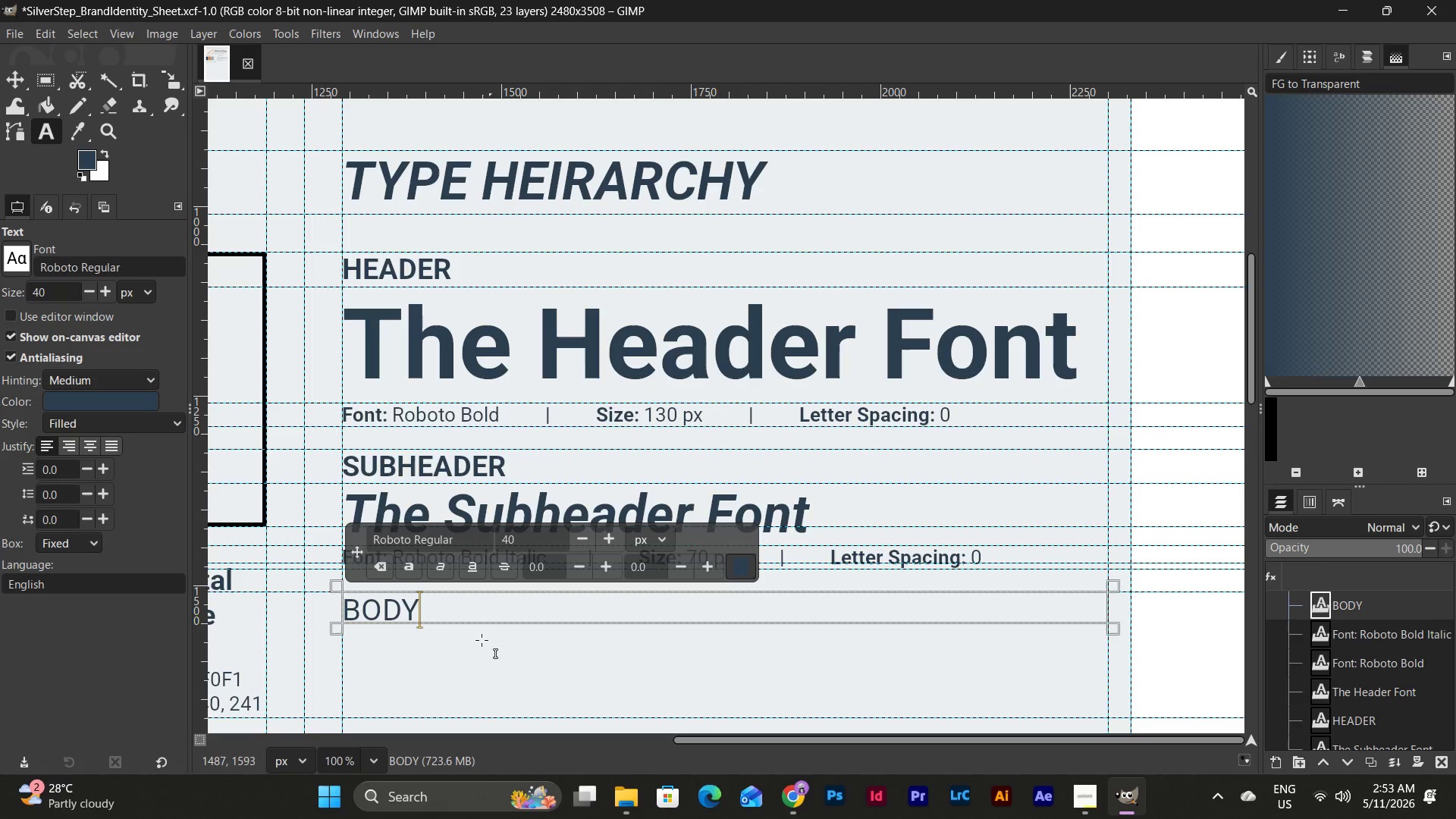 
left_click_drag(start_coordinate=[438, 611], to_coordinate=[297, 604])
 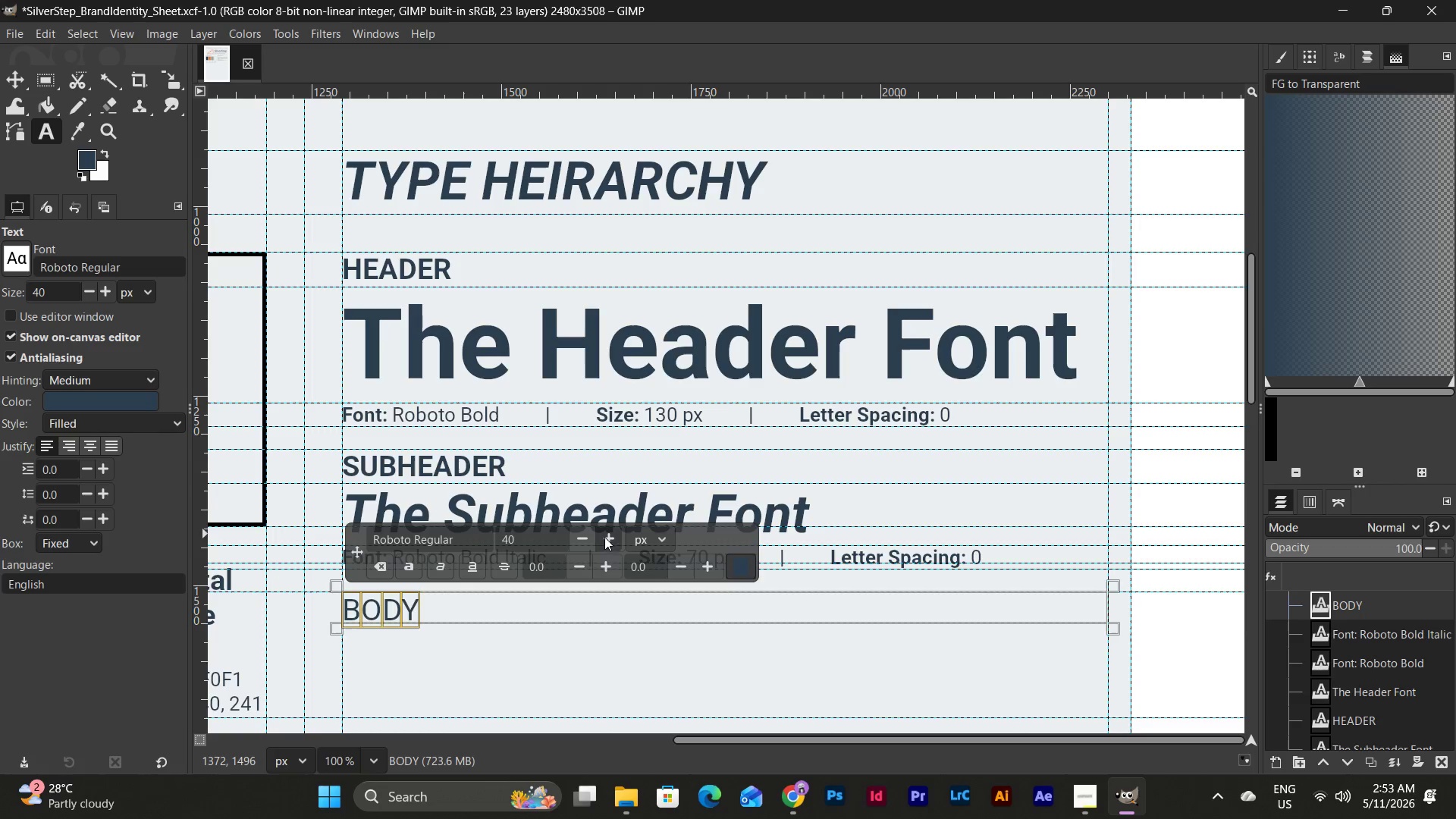 
left_click([576, 535])
 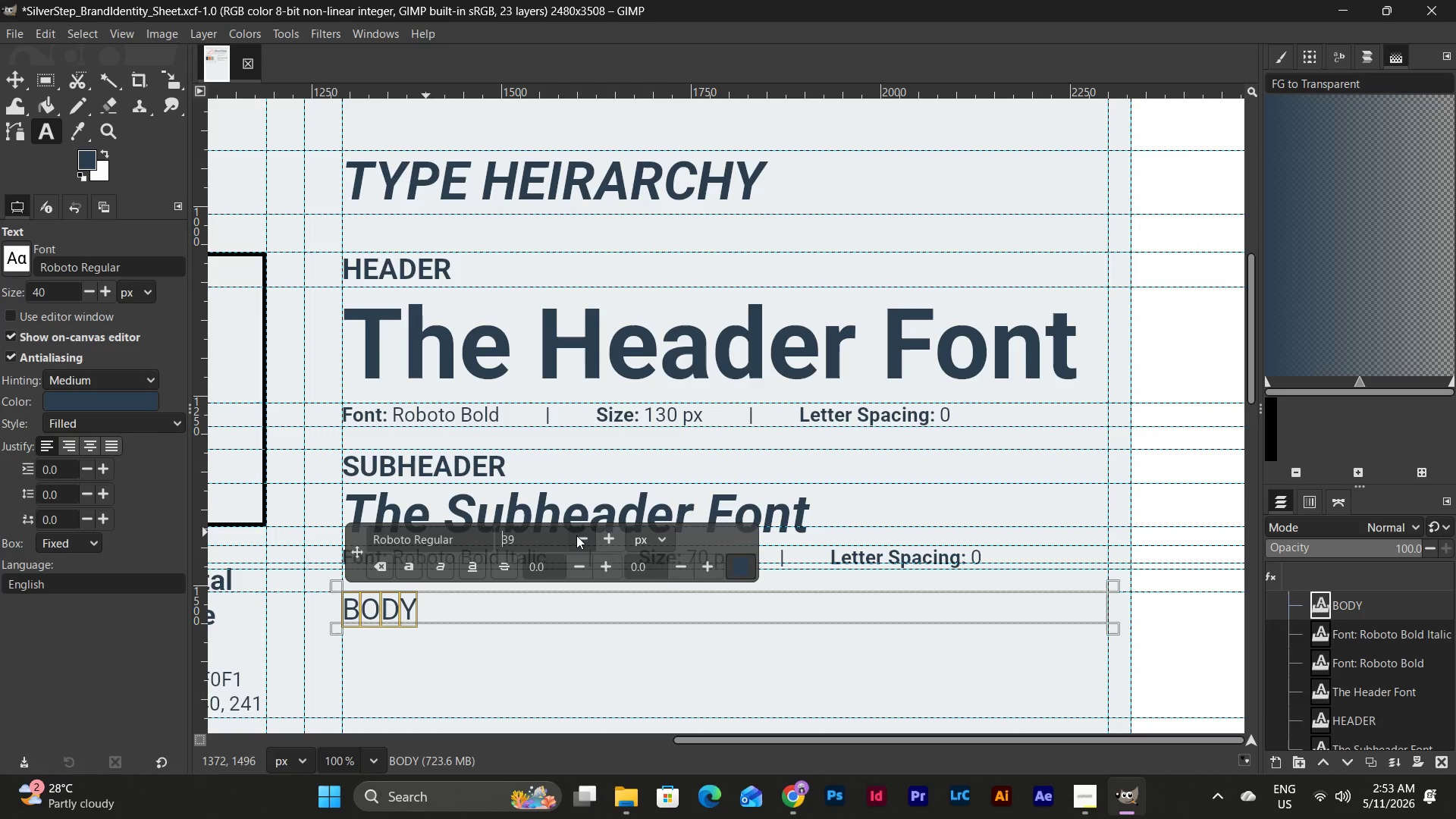 
left_click([576, 535])
 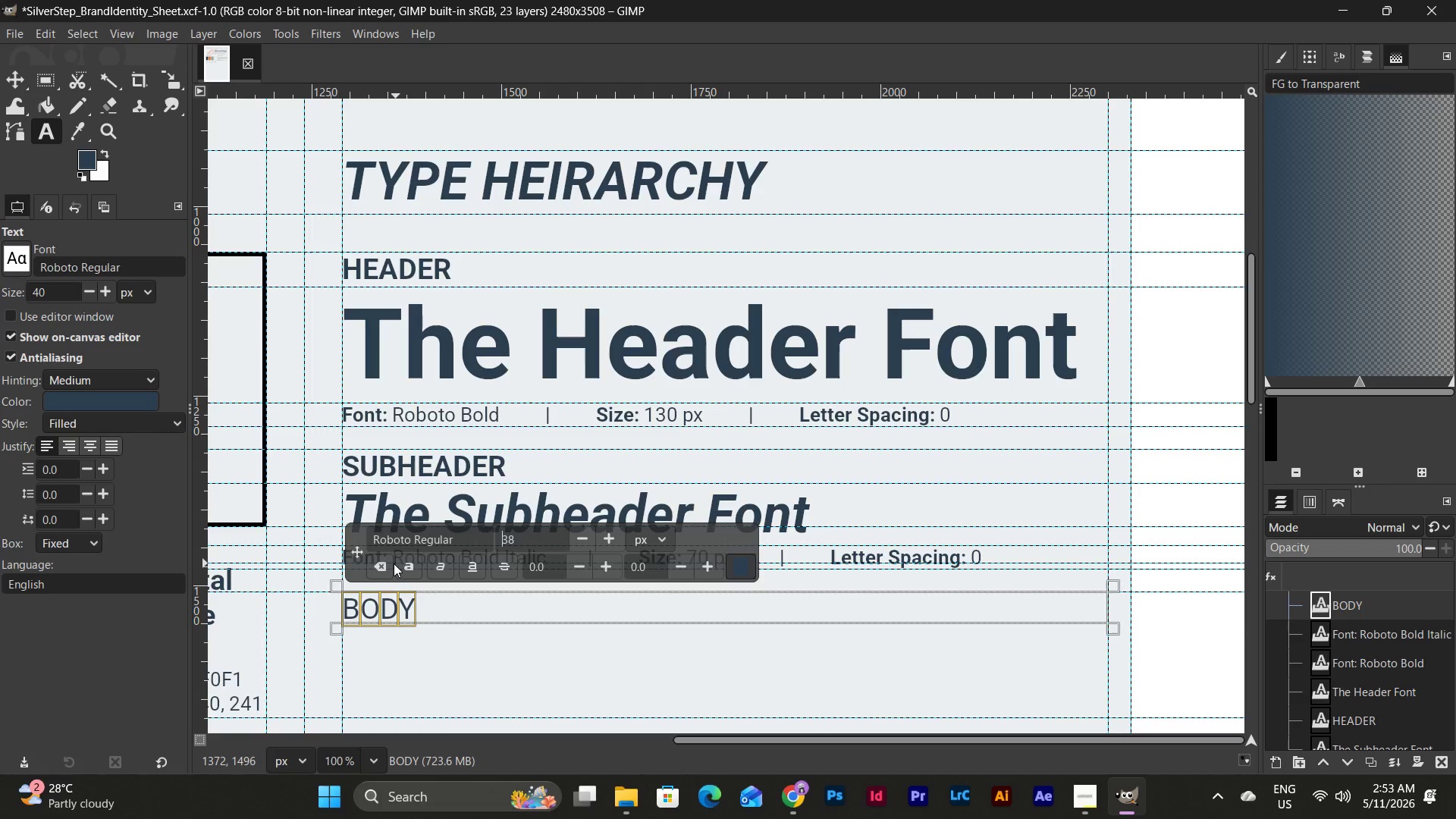 
left_click([406, 564])
 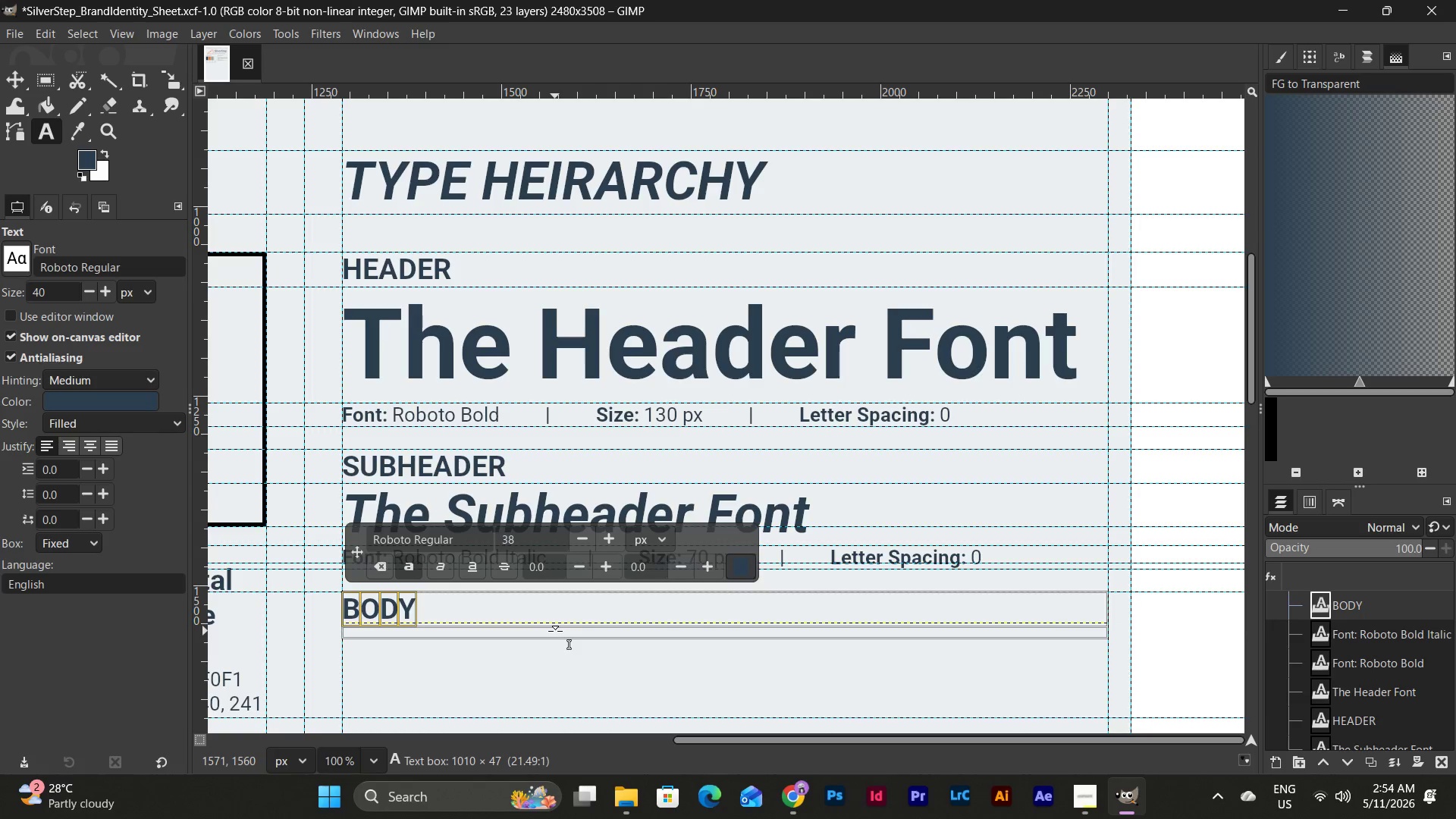 
wait(8.88)
 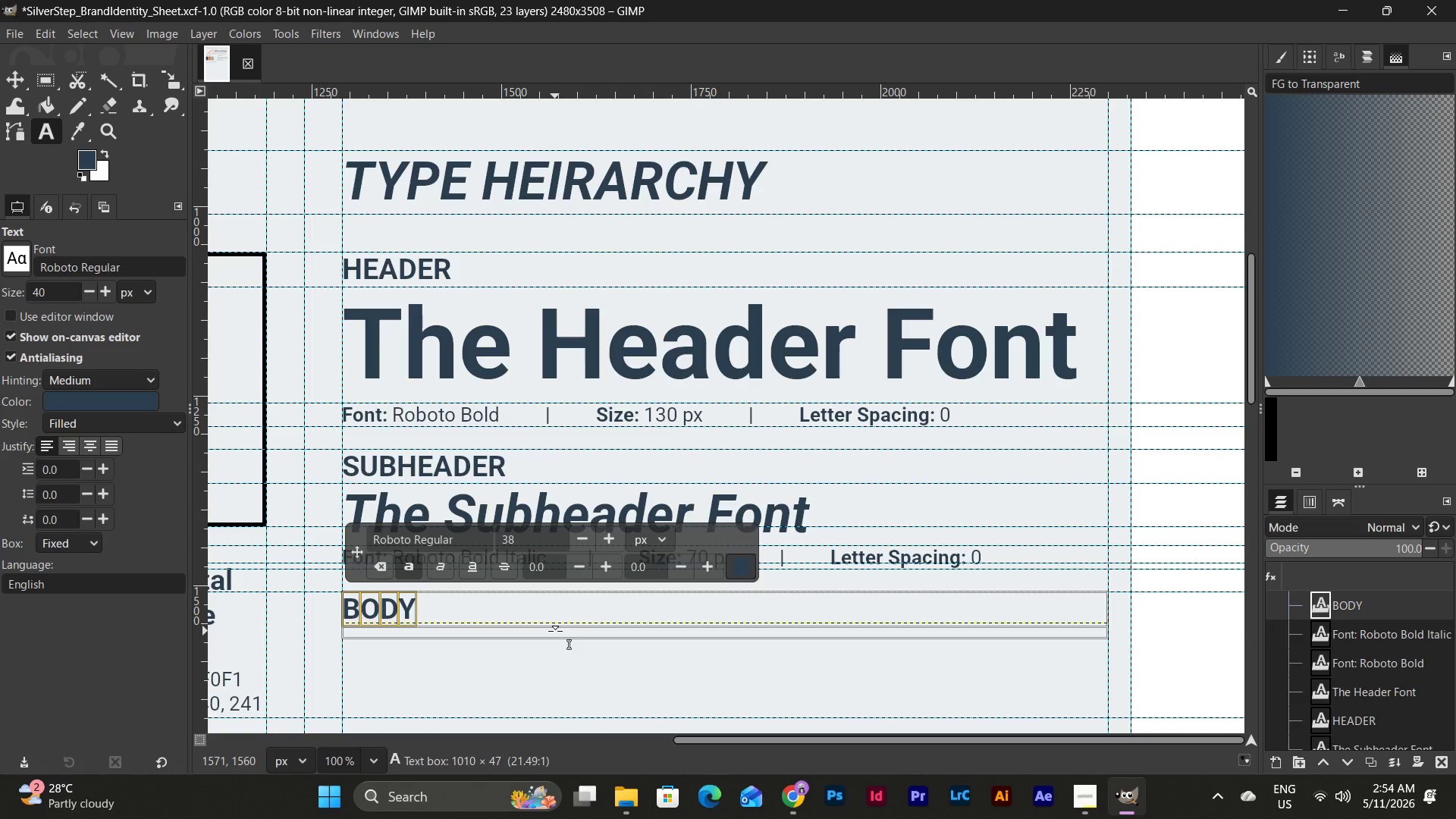 
left_click_drag(start_coordinate=[252, 96], to_coordinate=[309, 626])
 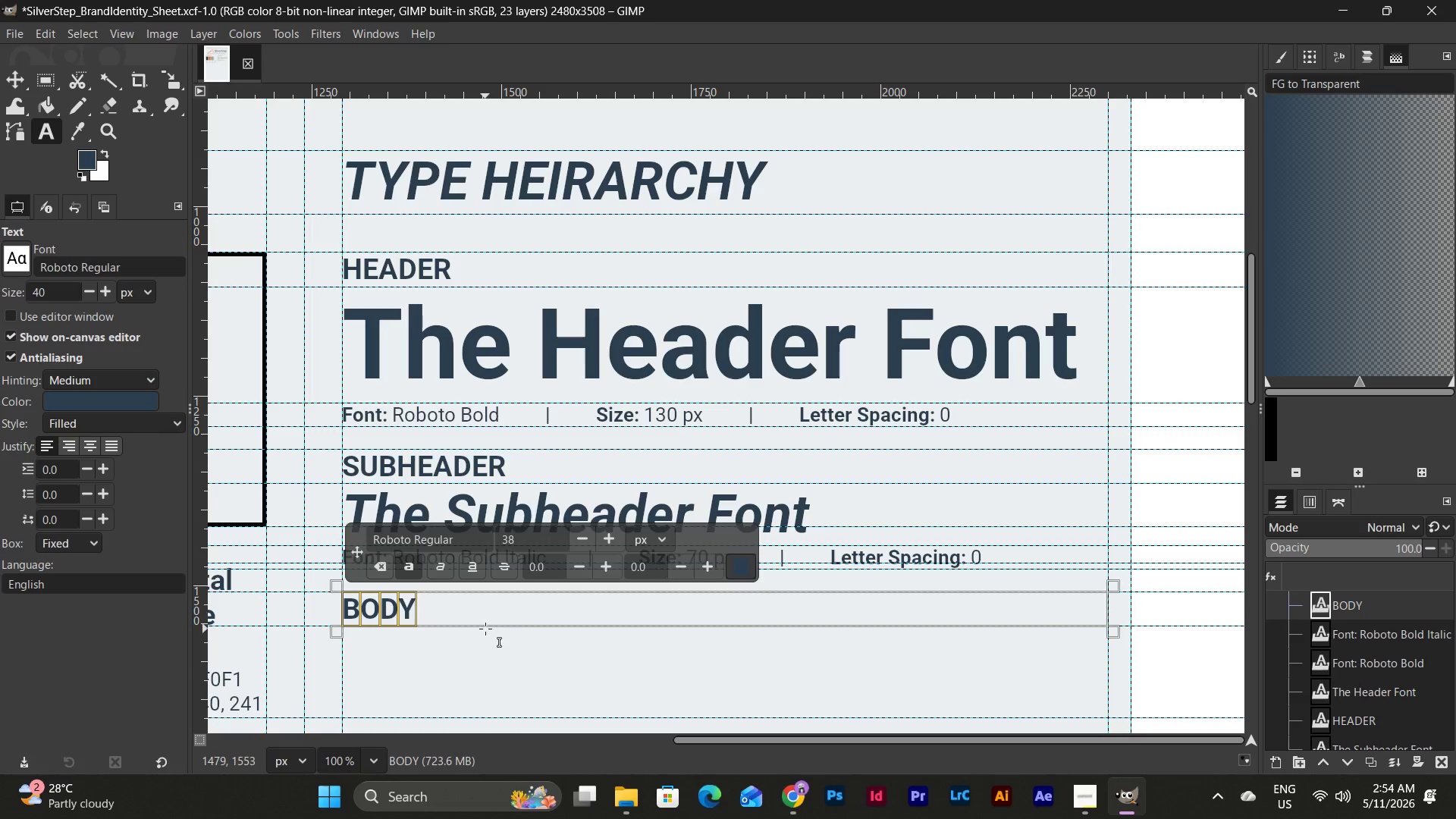 
left_click_drag(start_coordinate=[485, 632], to_coordinate=[493, 665])
 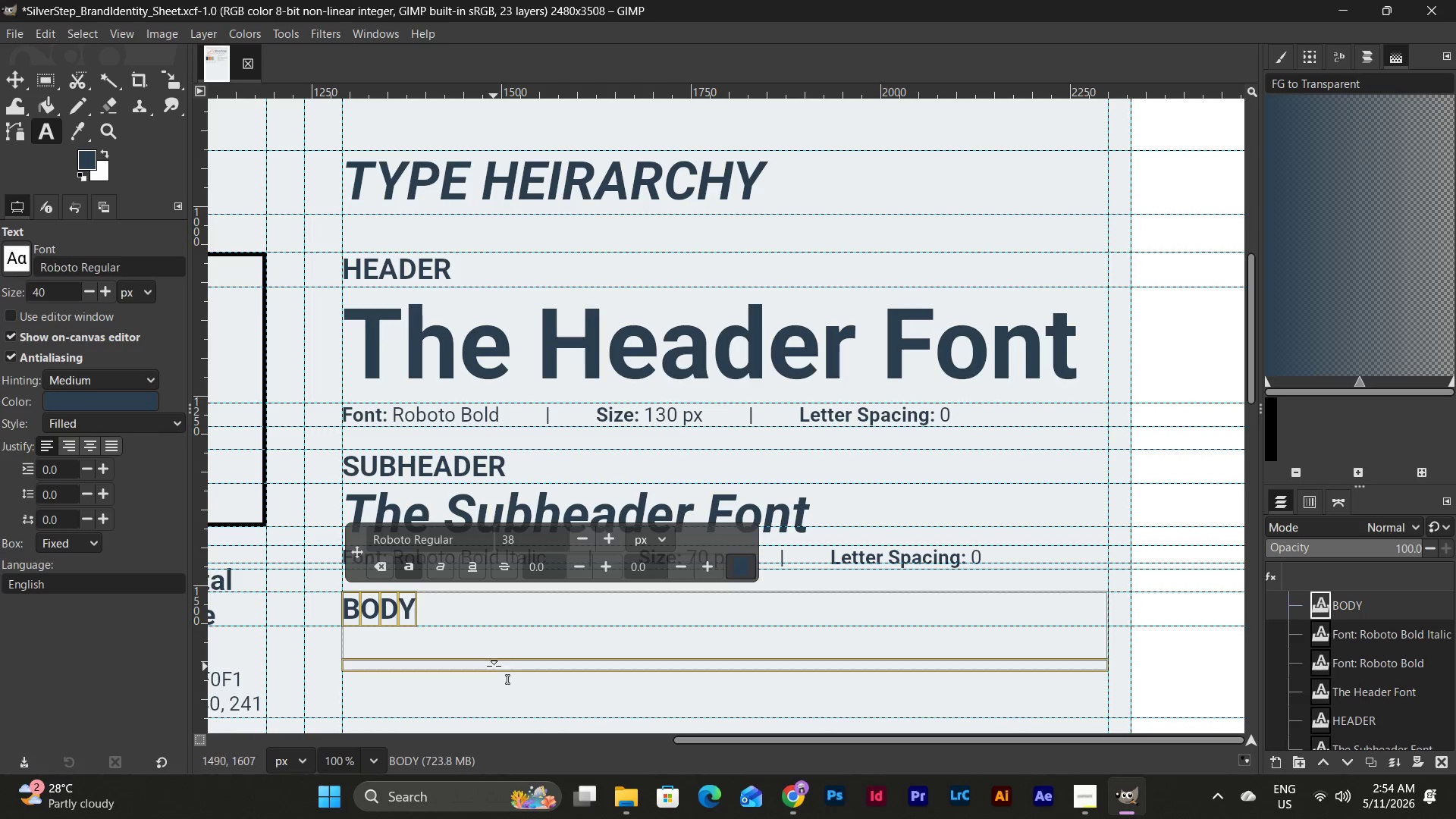 
left_click_drag(start_coordinate=[494, 664], to_coordinate=[493, 629])
 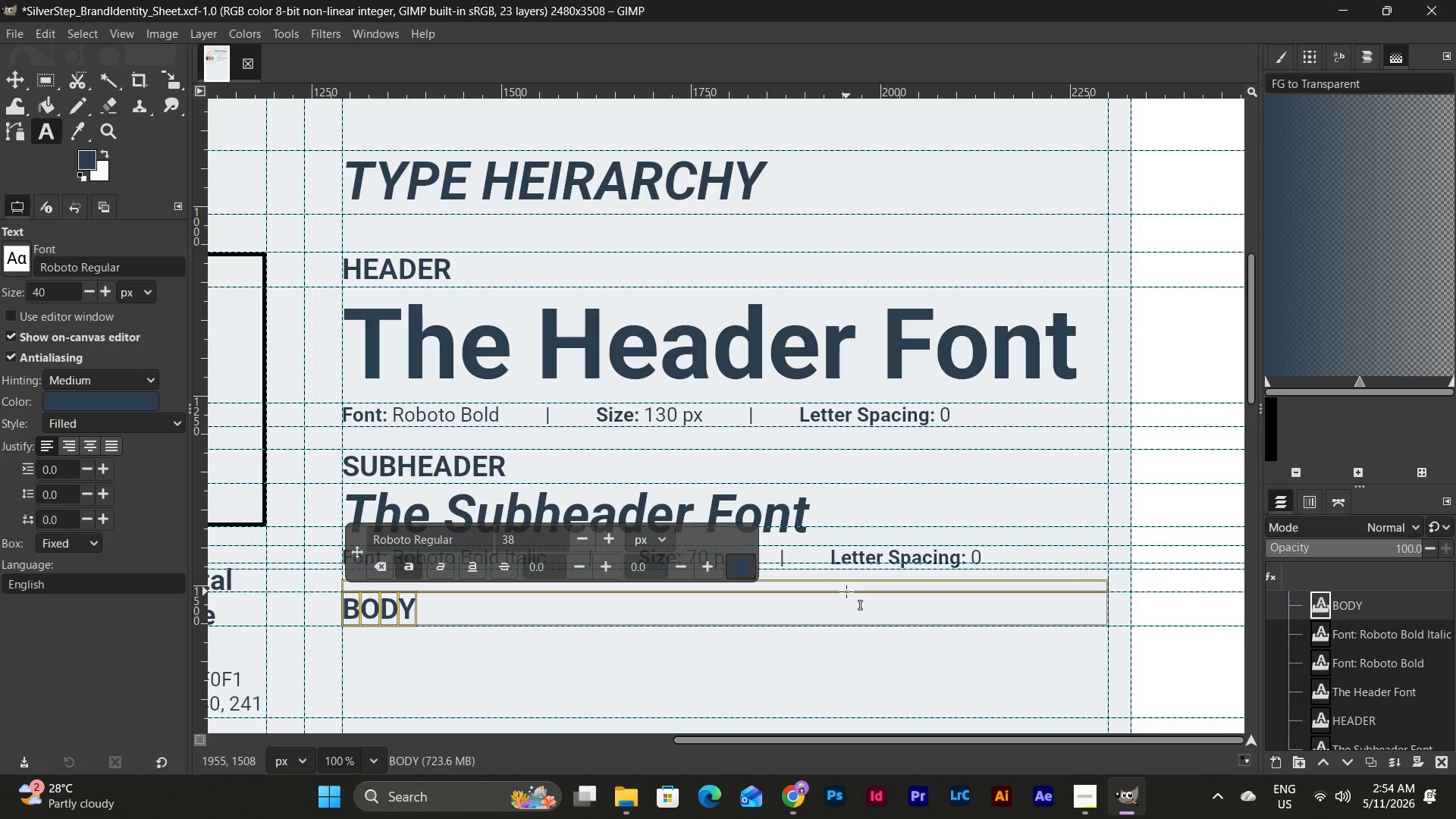 
wait(9.67)
 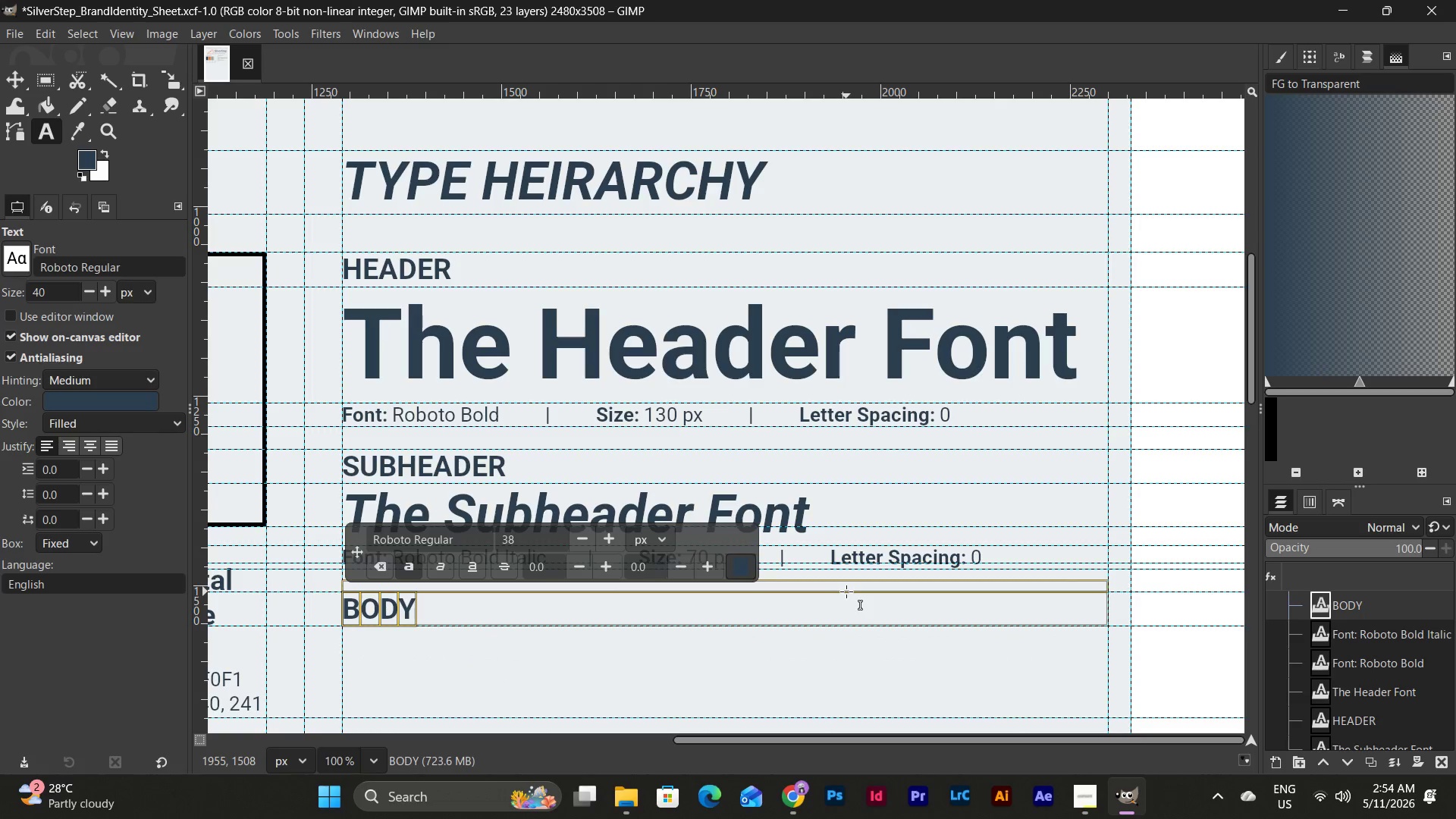 
scroll: coordinate [981, 573], scroll_direction: down, amount: 1.0
 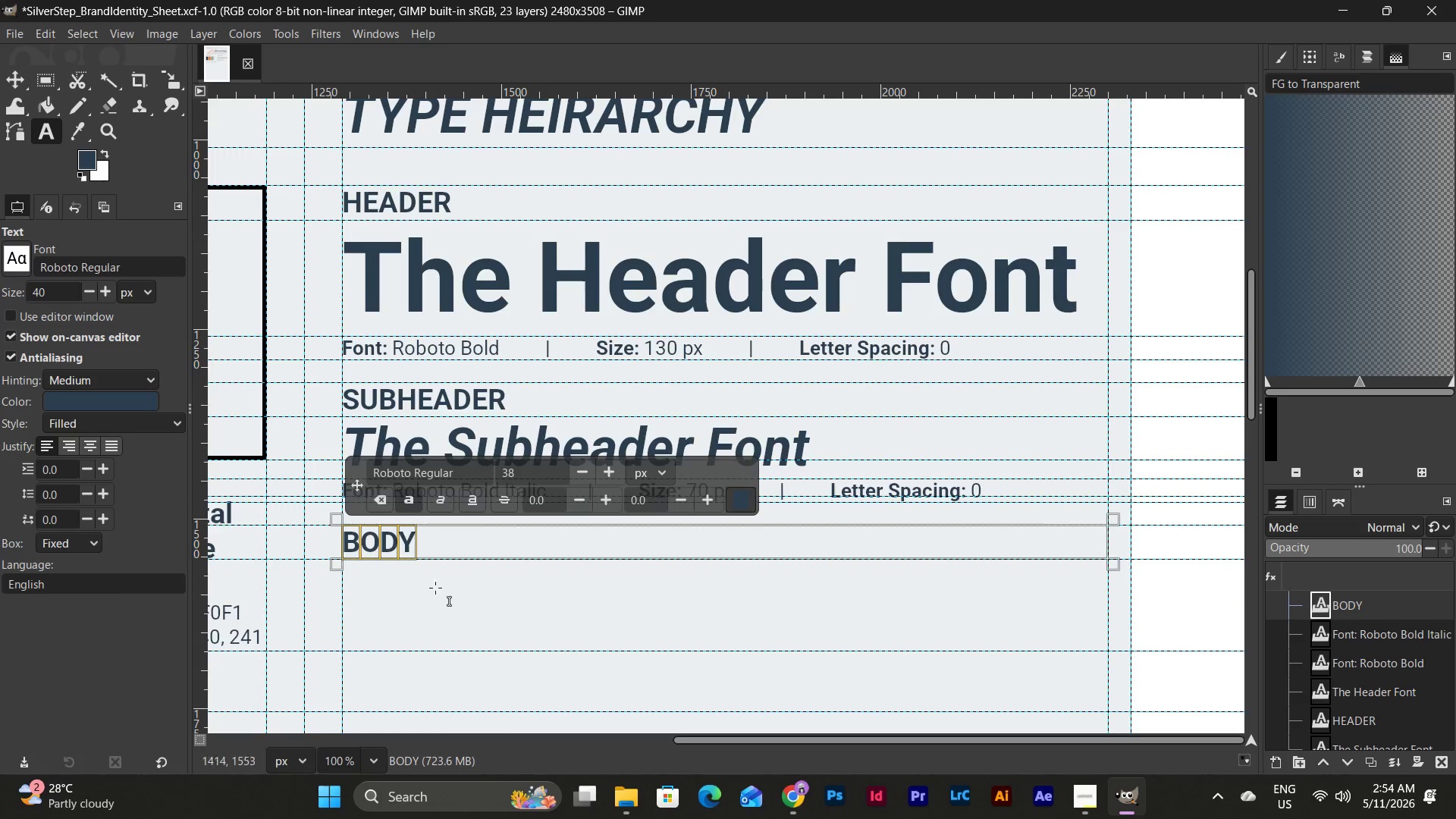 
left_click_drag(start_coordinate=[356, 578], to_coordinate=[1106, 653])
 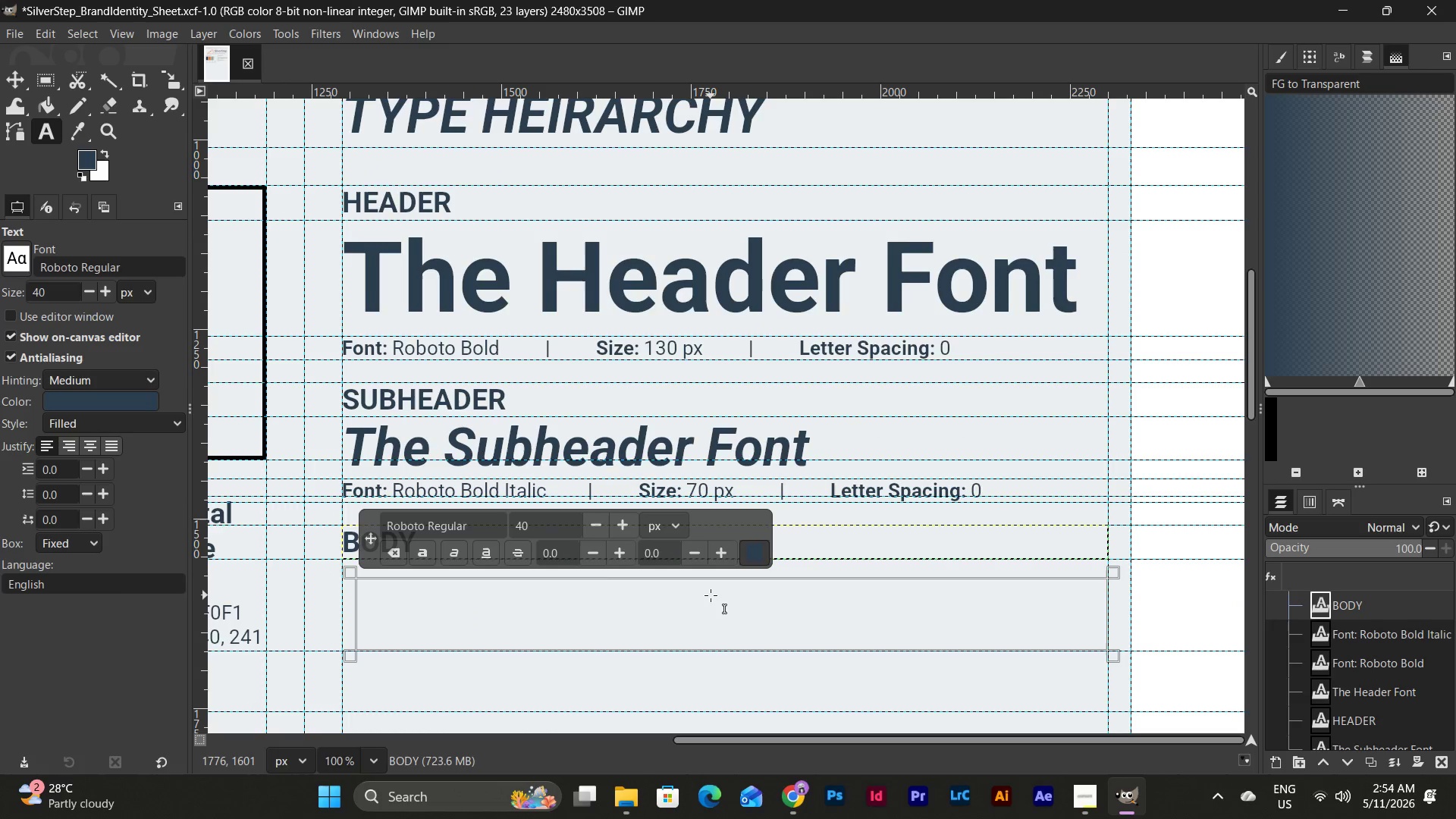 
double_click([711, 595])
 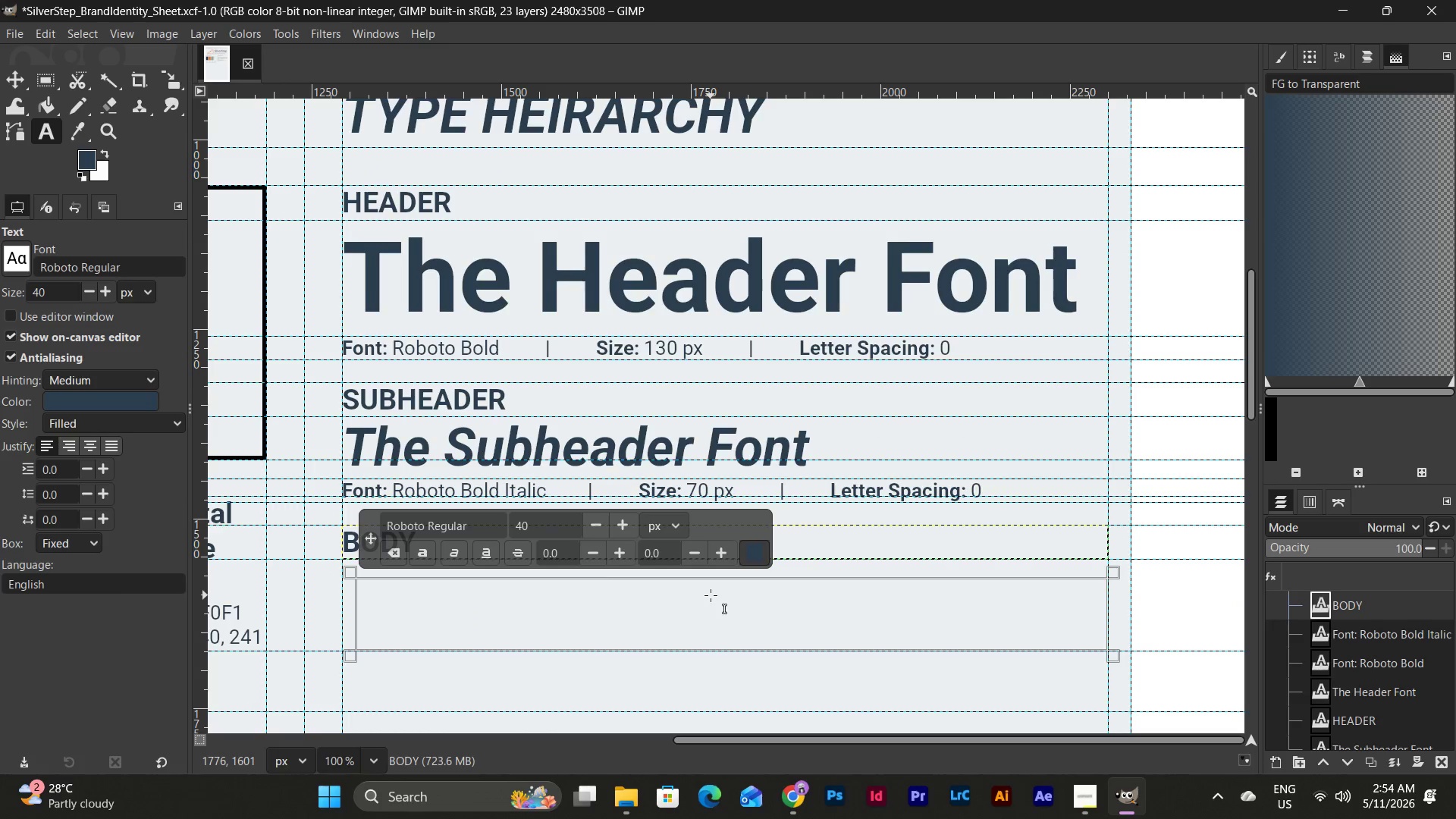 
type(This is the body copy style used for paragp)
key(Backspace)
type(raphs, descriptiosn)
key(Backspace)
key(Backspace)
type(ns, and longer text blocks.)
 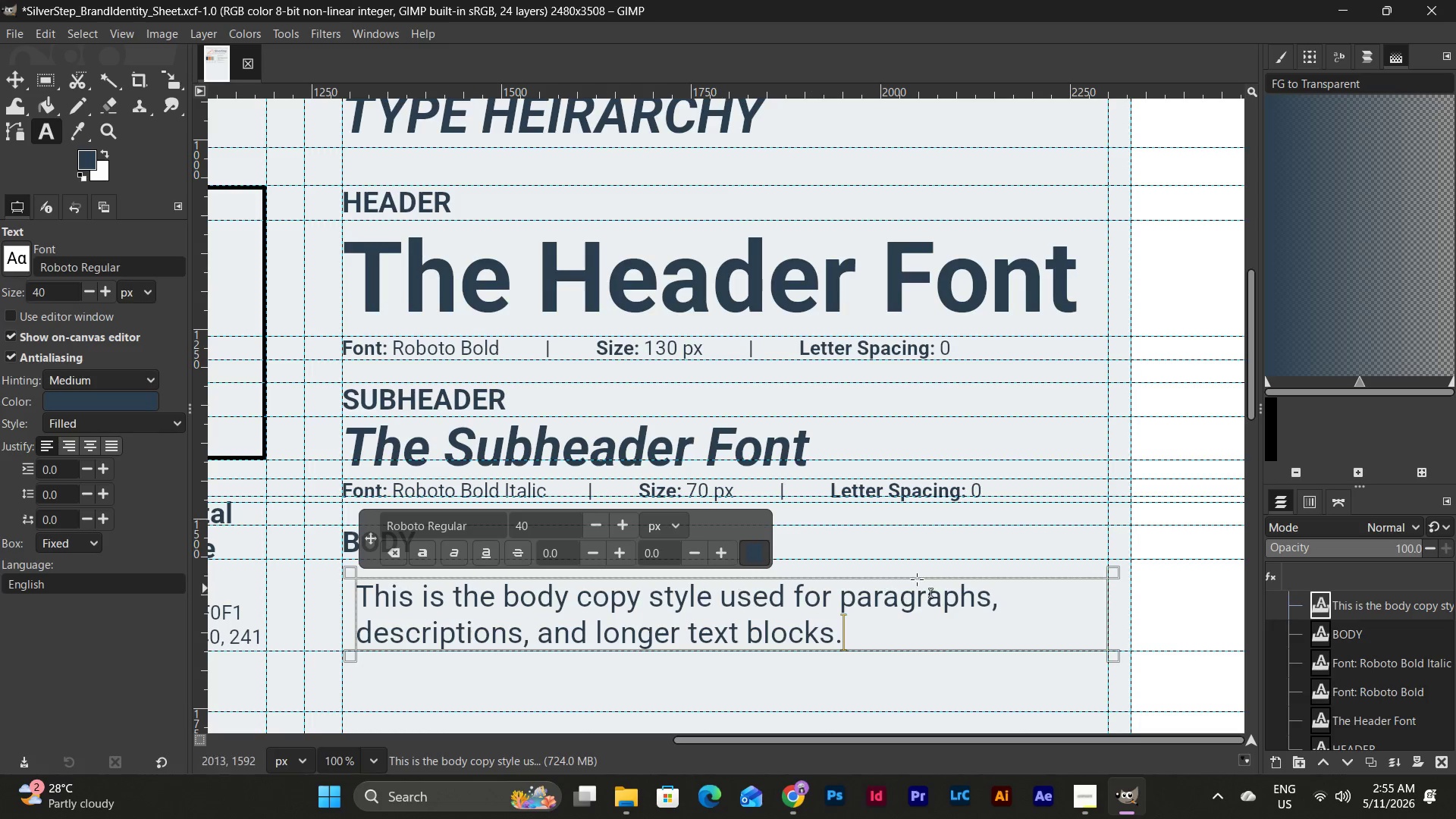 
left_click_drag(start_coordinate=[878, 573], to_coordinate=[877, 556])
 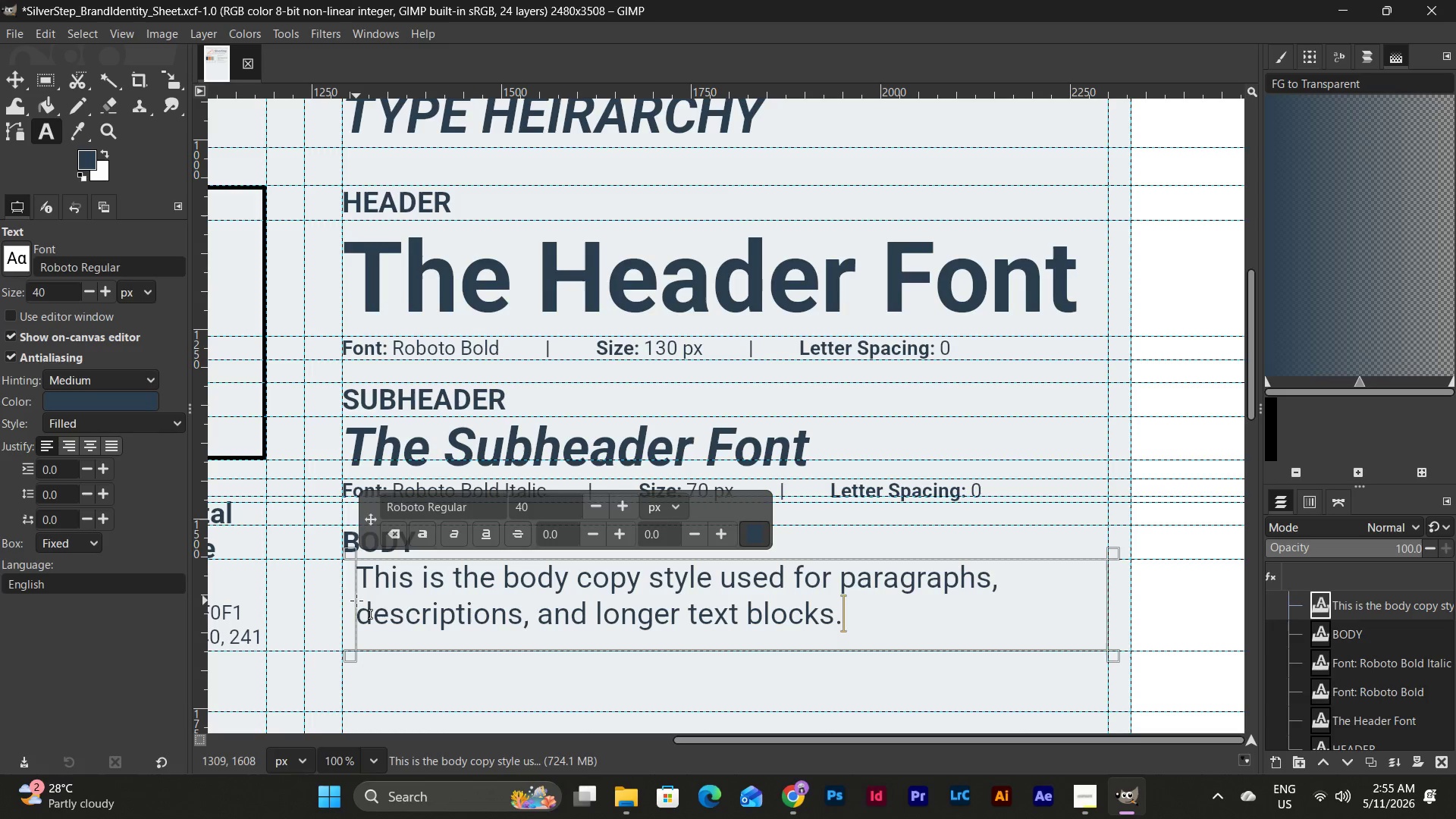 
left_click_drag(start_coordinate=[353, 600], to_coordinate=[341, 601])
 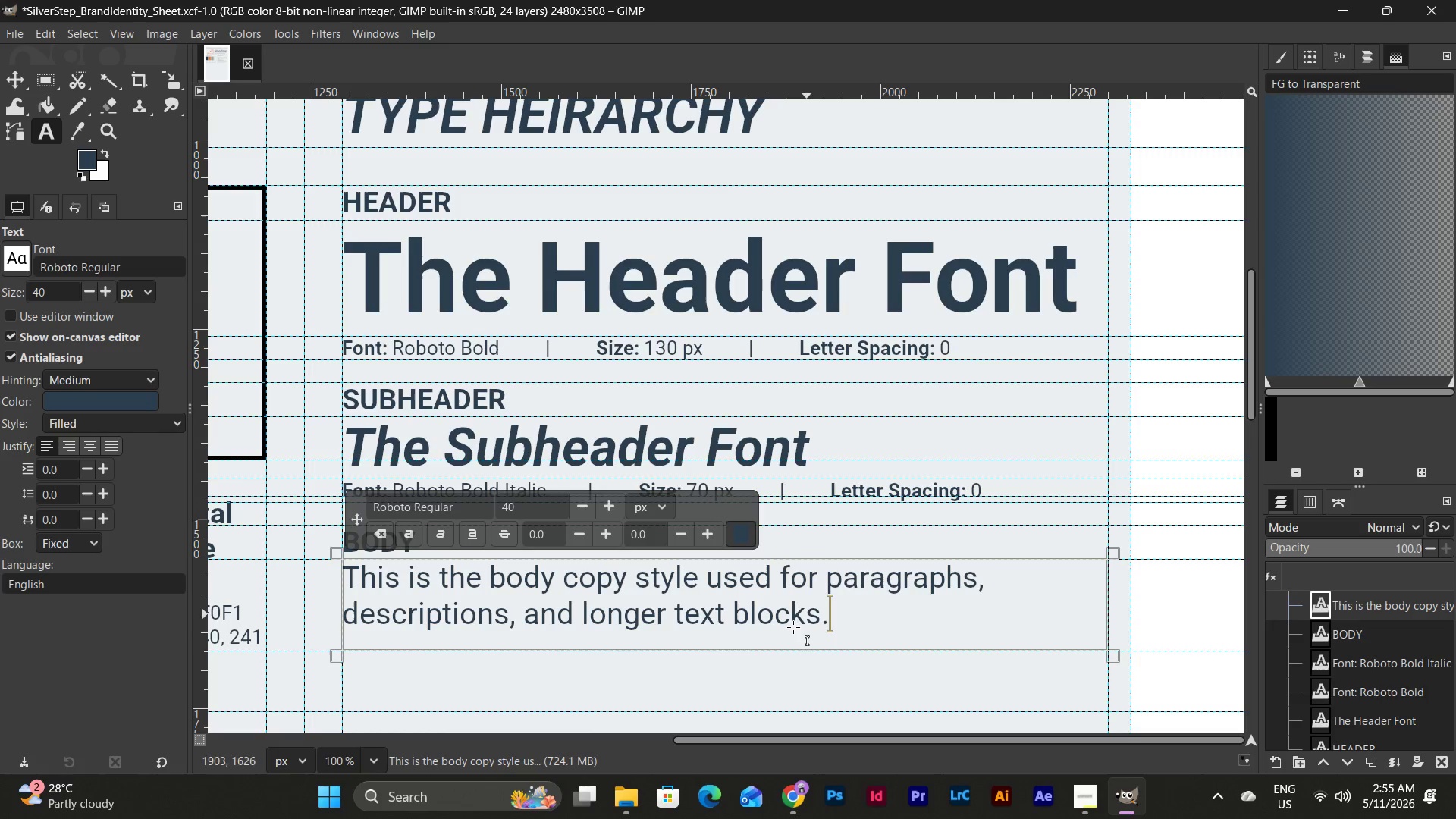 
left_click_drag(start_coordinate=[565, 655], to_coordinate=[564, 695])
 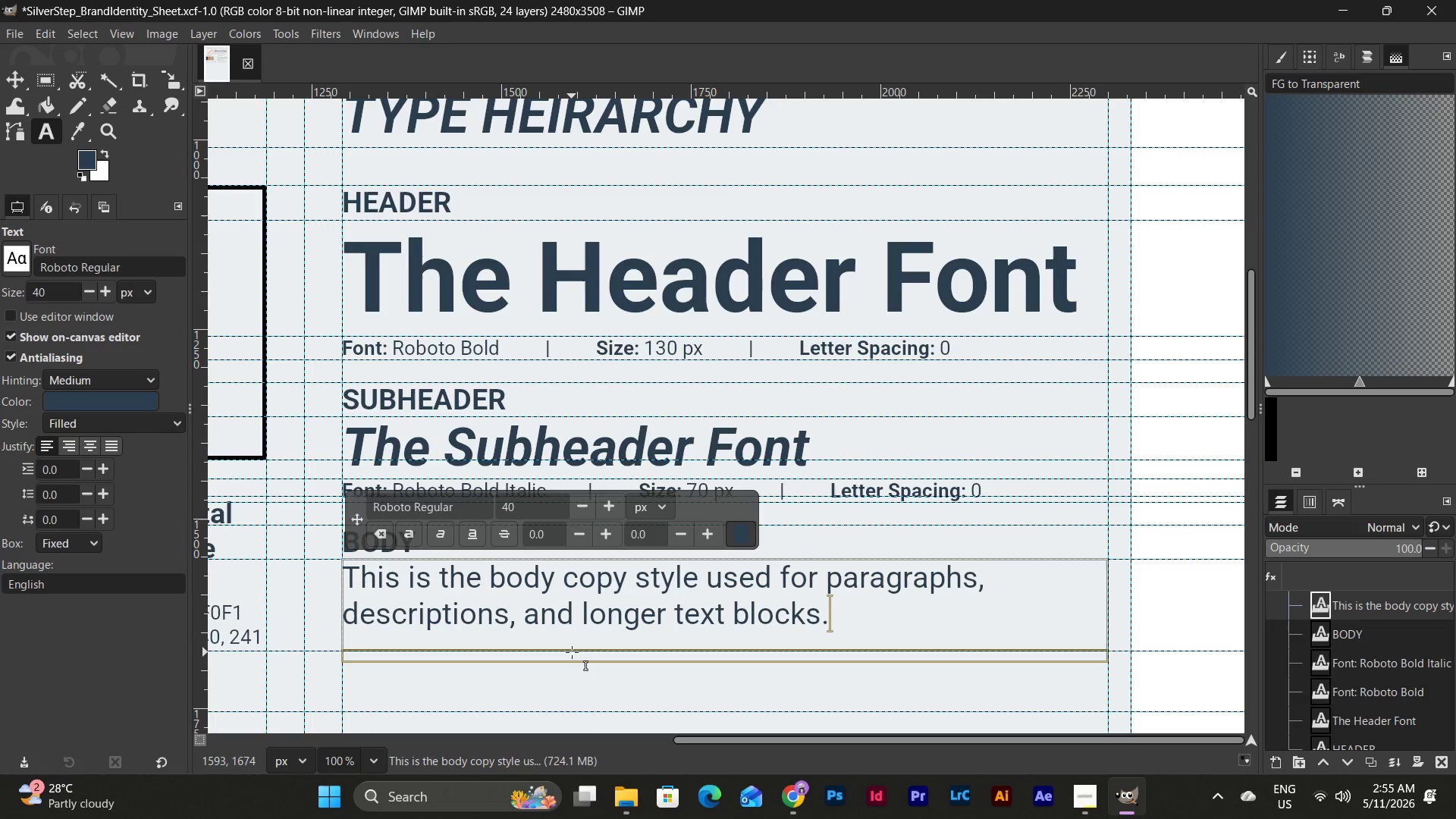 
left_click_drag(start_coordinate=[572, 652], to_coordinate=[581, 670])
 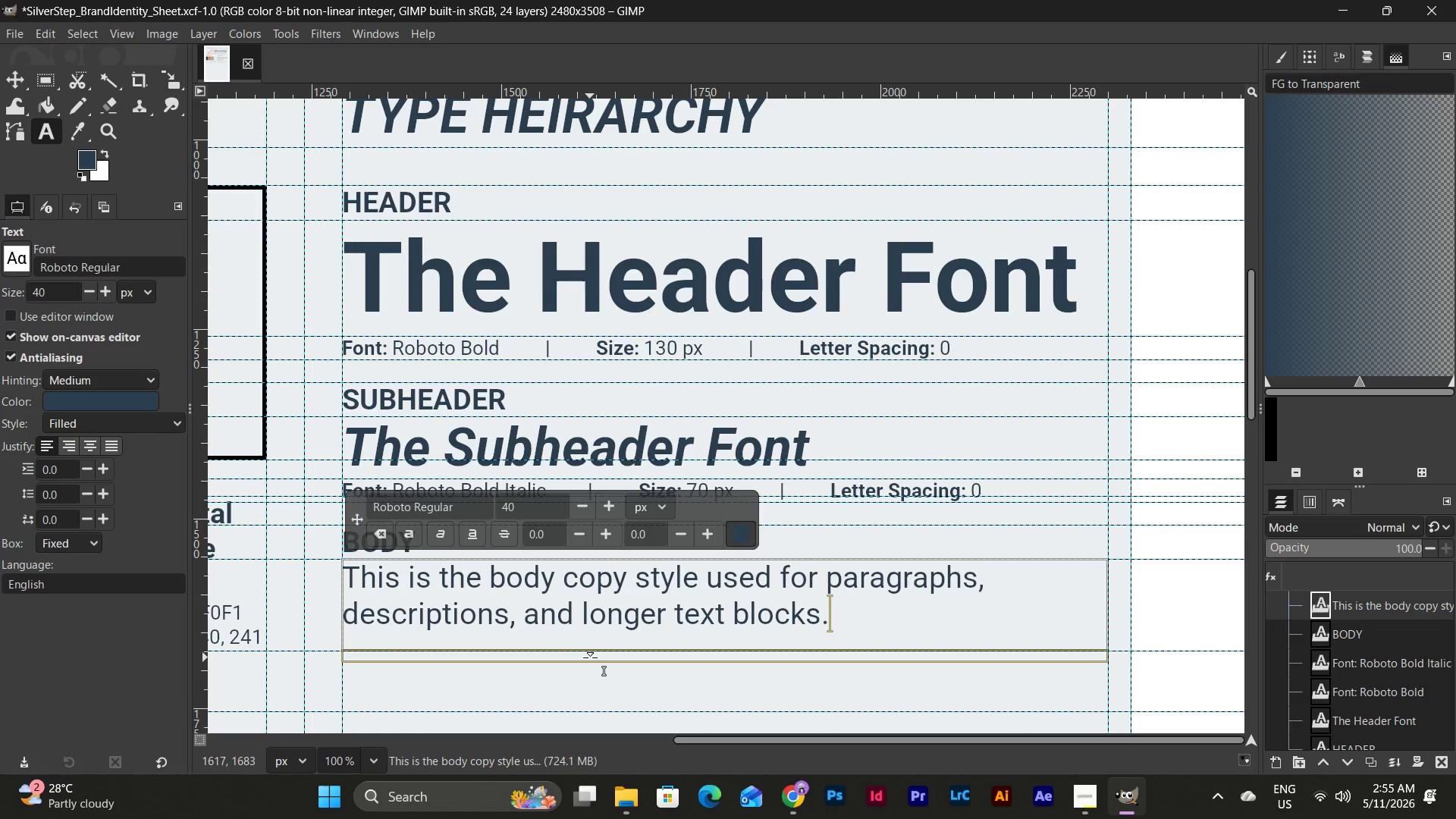 
left_click_drag(start_coordinate=[590, 657], to_coordinate=[594, 716])
 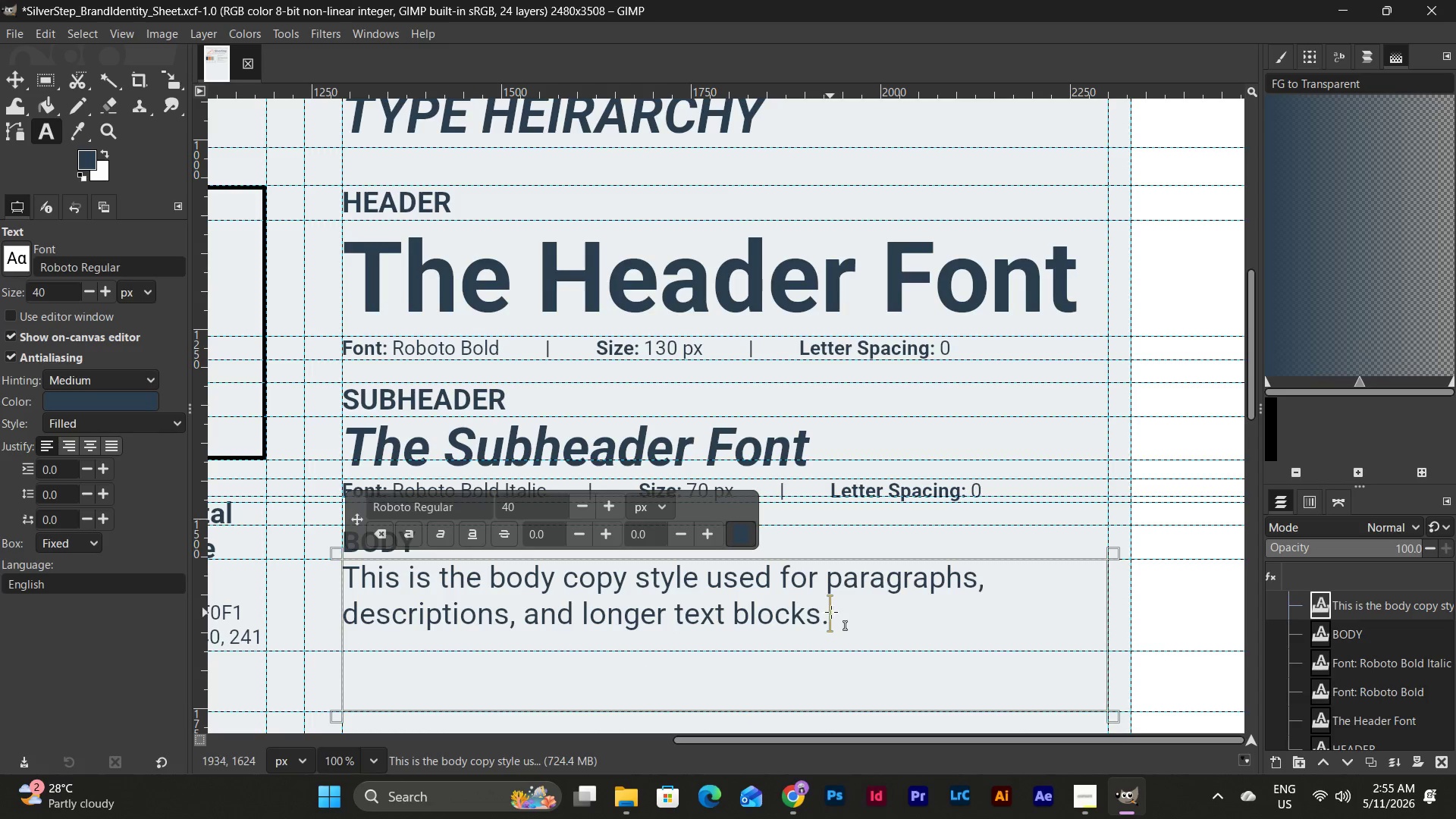 
left_click_drag(start_coordinate=[843, 611], to_coordinate=[278, 544])
 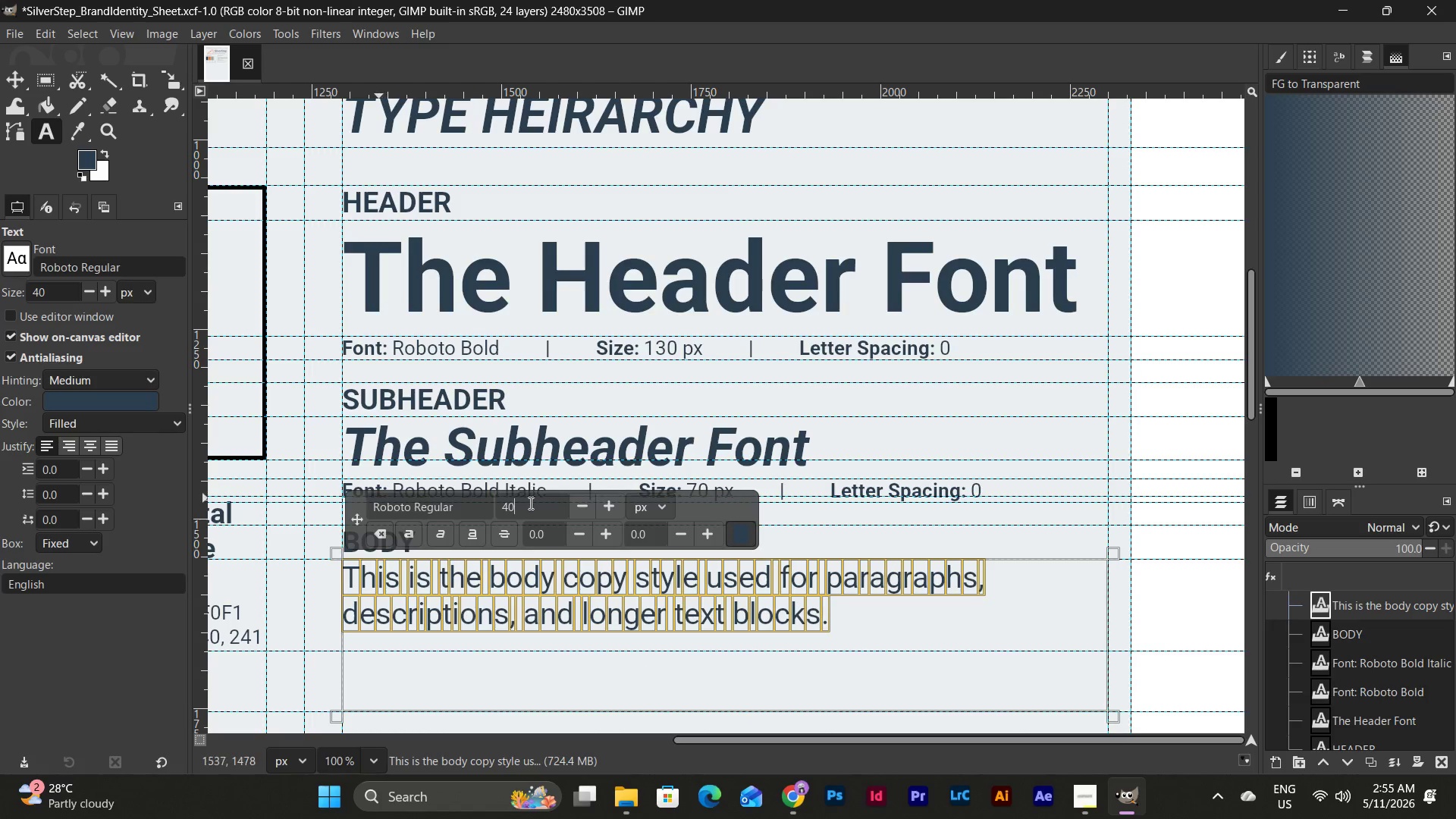 
left_click_drag(start_coordinate=[527, 504], to_coordinate=[469, 504])
 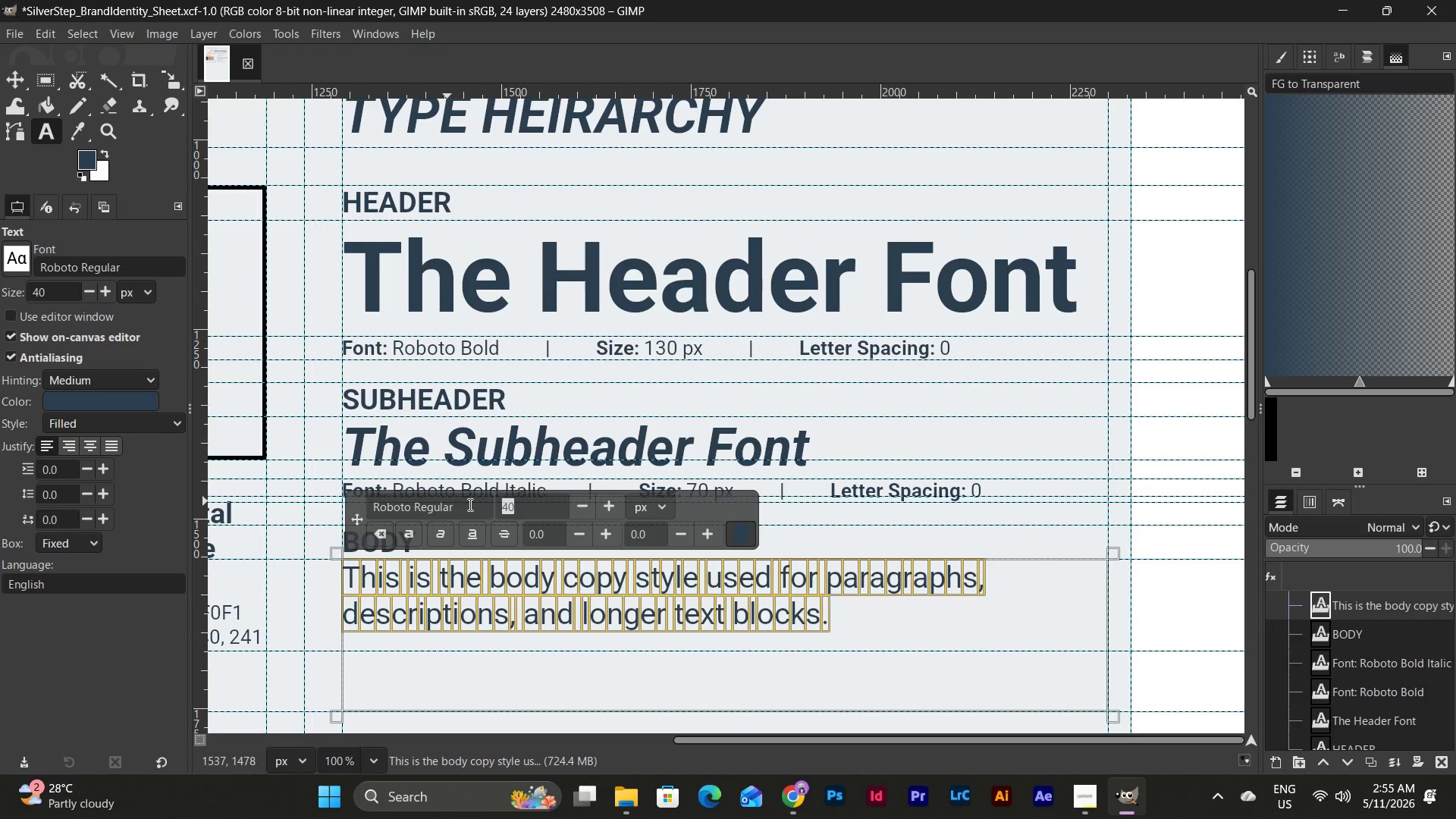 
key(Numpad2)
 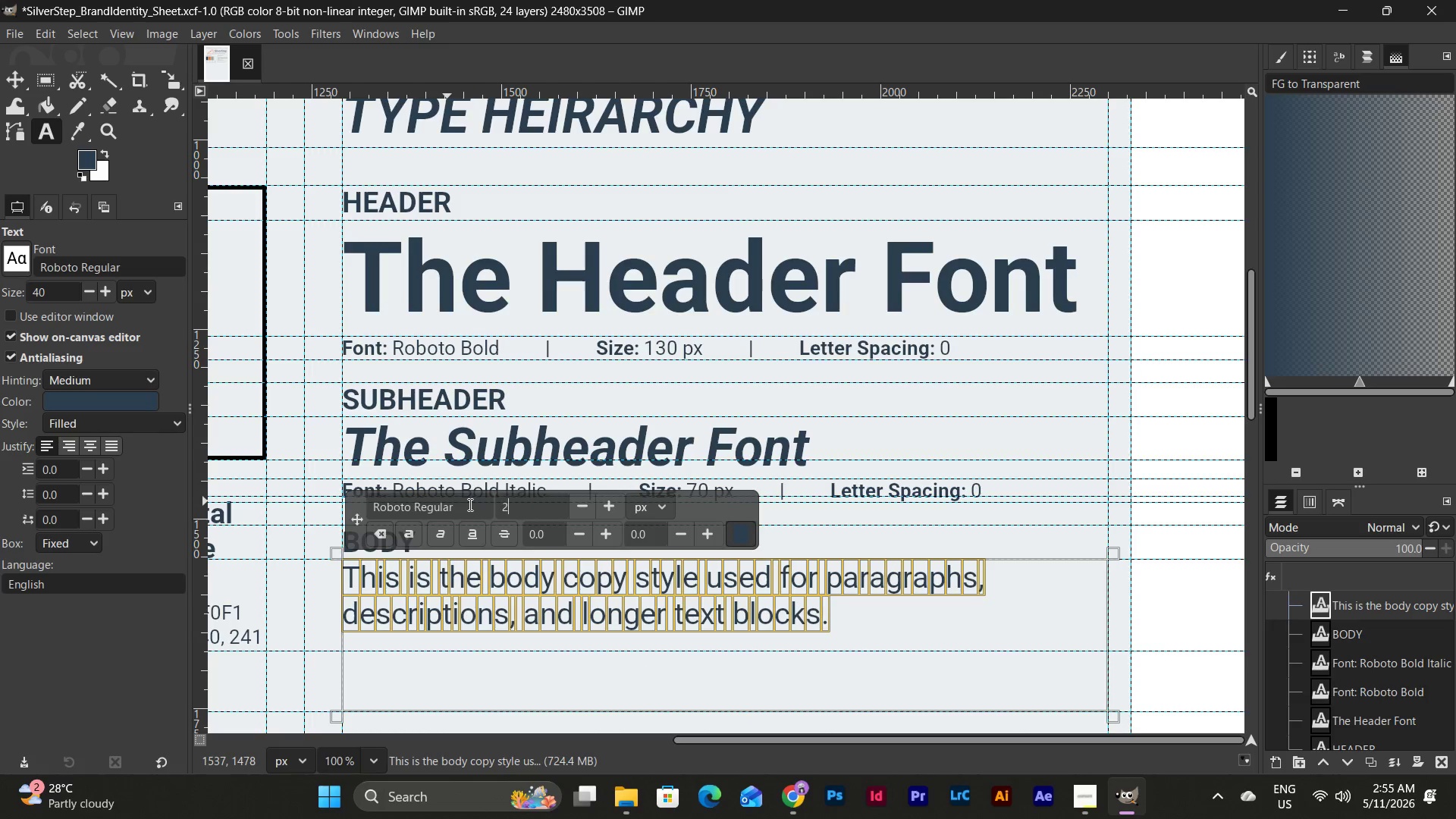 
key(Numpad6)
 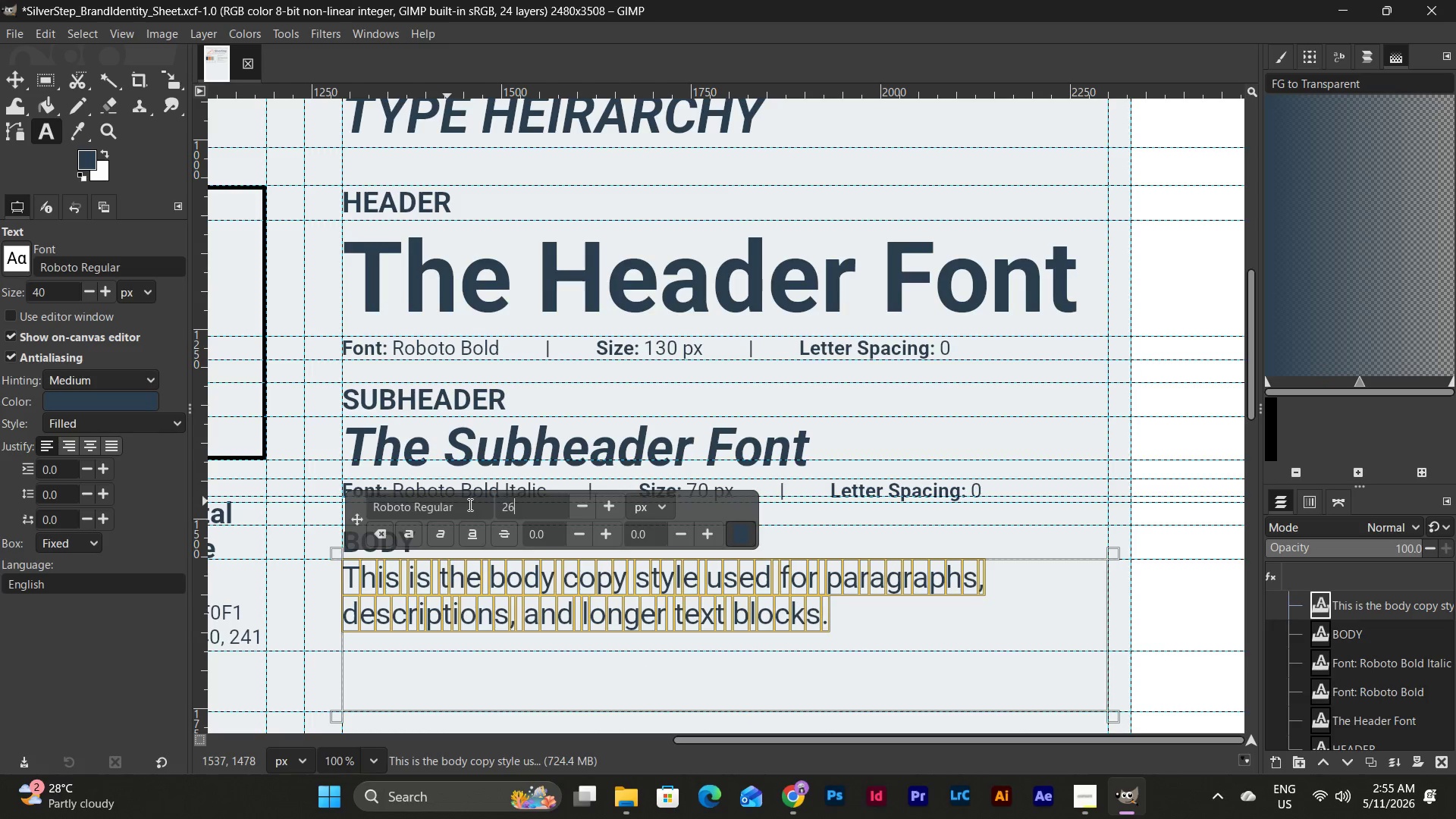 
key(NumpadEnter)
 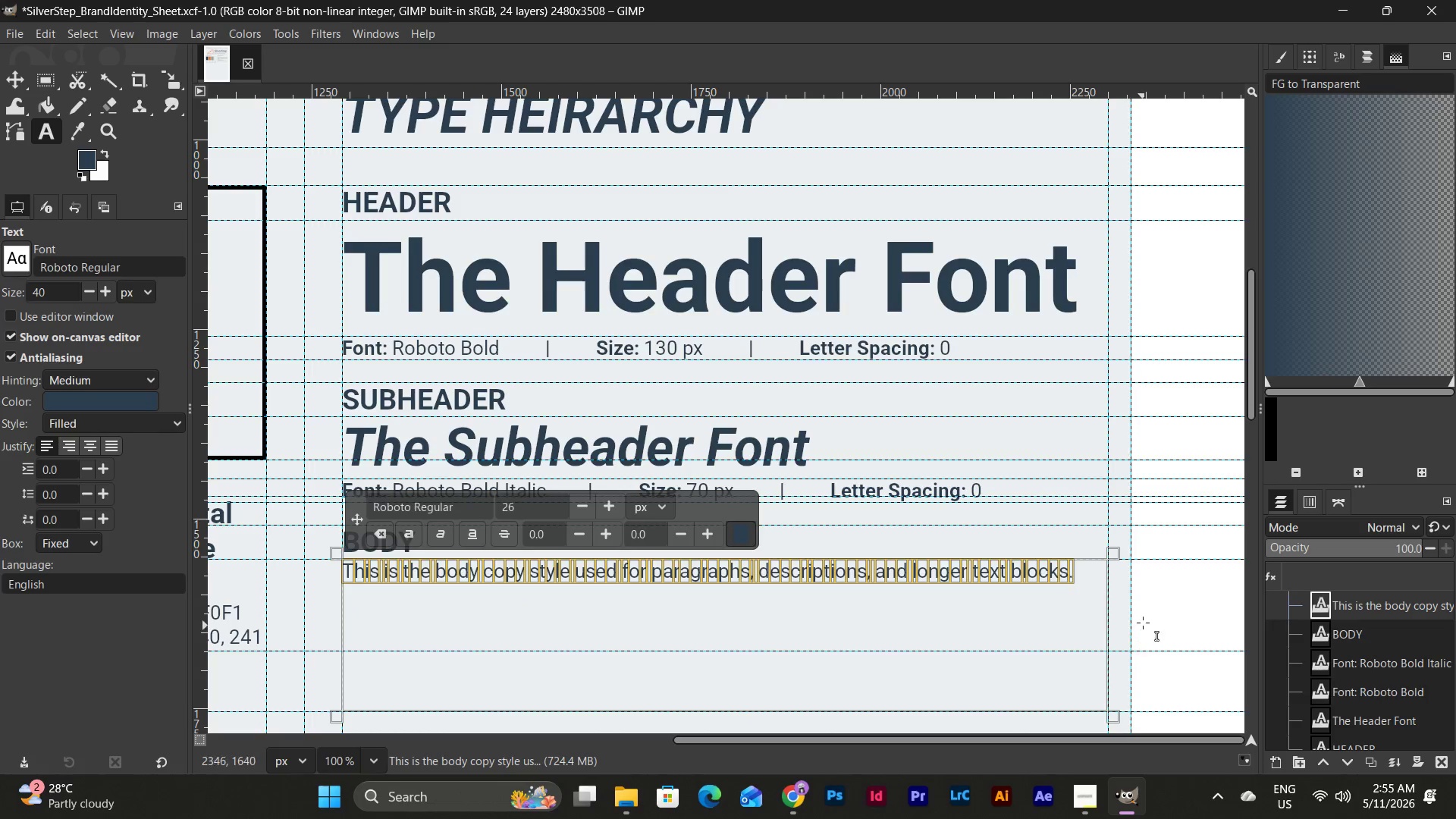 
left_click([1092, 571])
 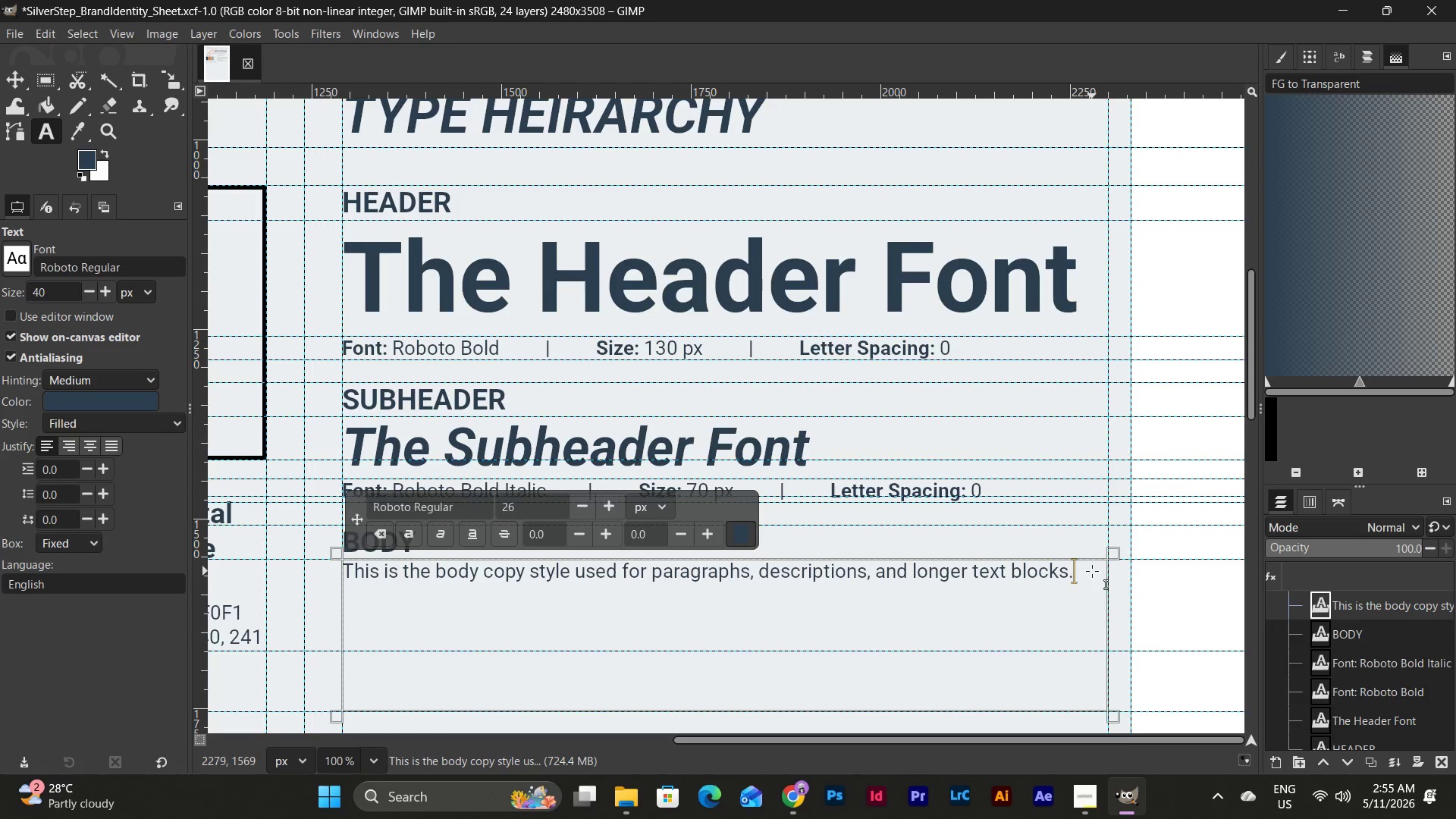 
type( It e)
key(Backspace)
key(Backspace)
key(Backspace)
key(Backspace)
key(Backspace)
 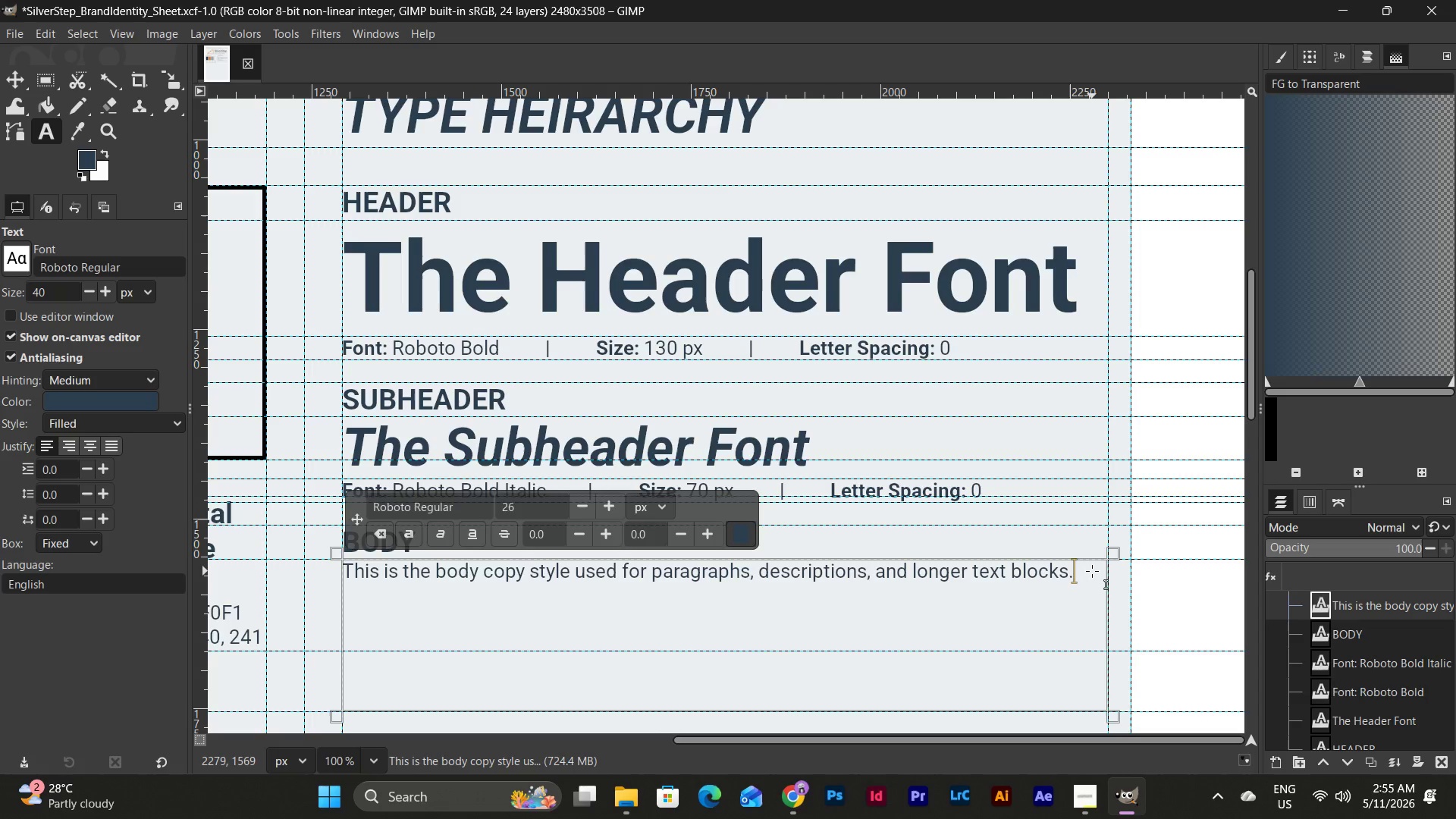 
key(Enter)
 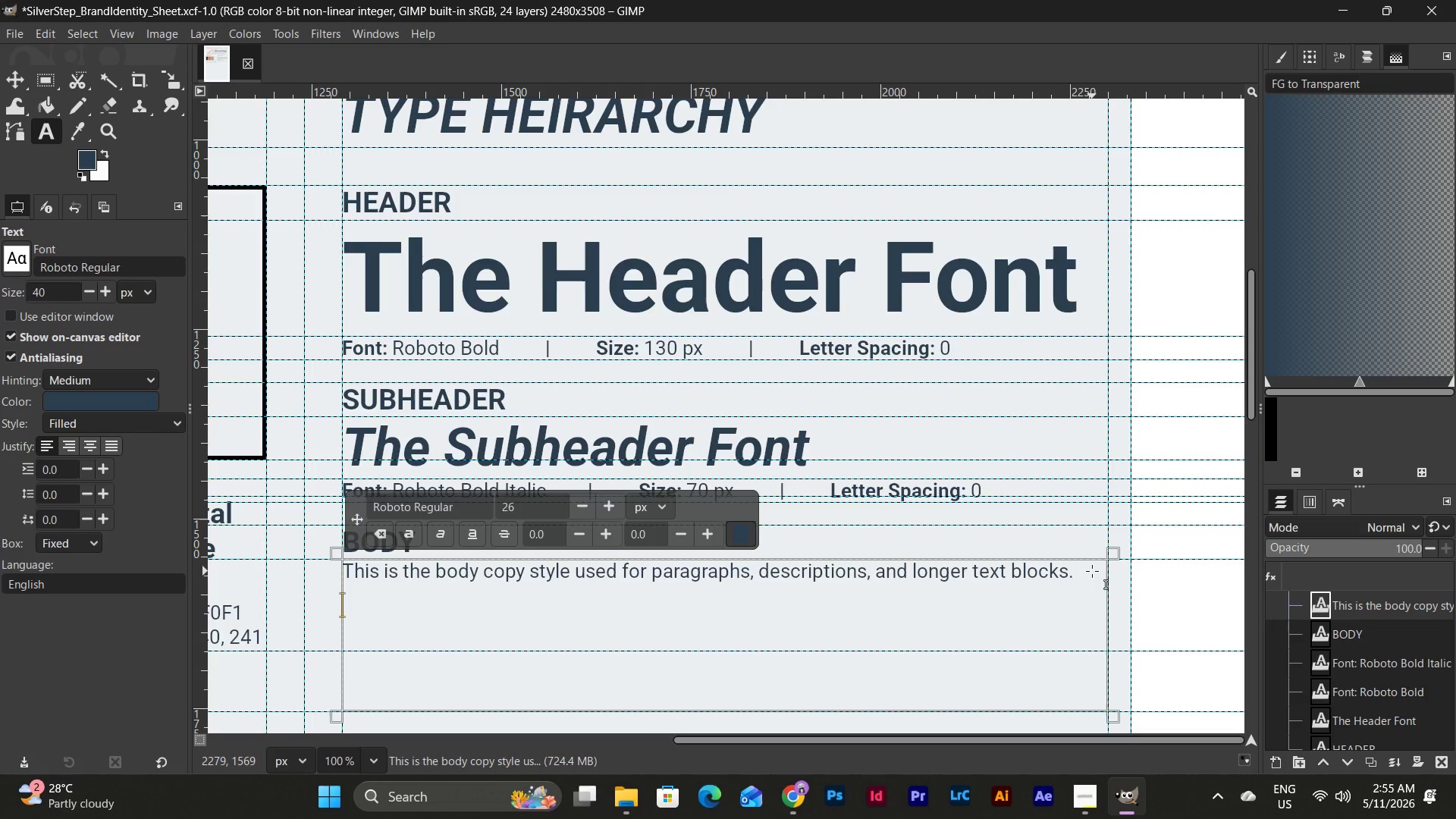 
type(It esn)
key(Backspace)
key(Backspace)
type(nsures readabii)
key(Backspace)
type(lity and consistency.)
 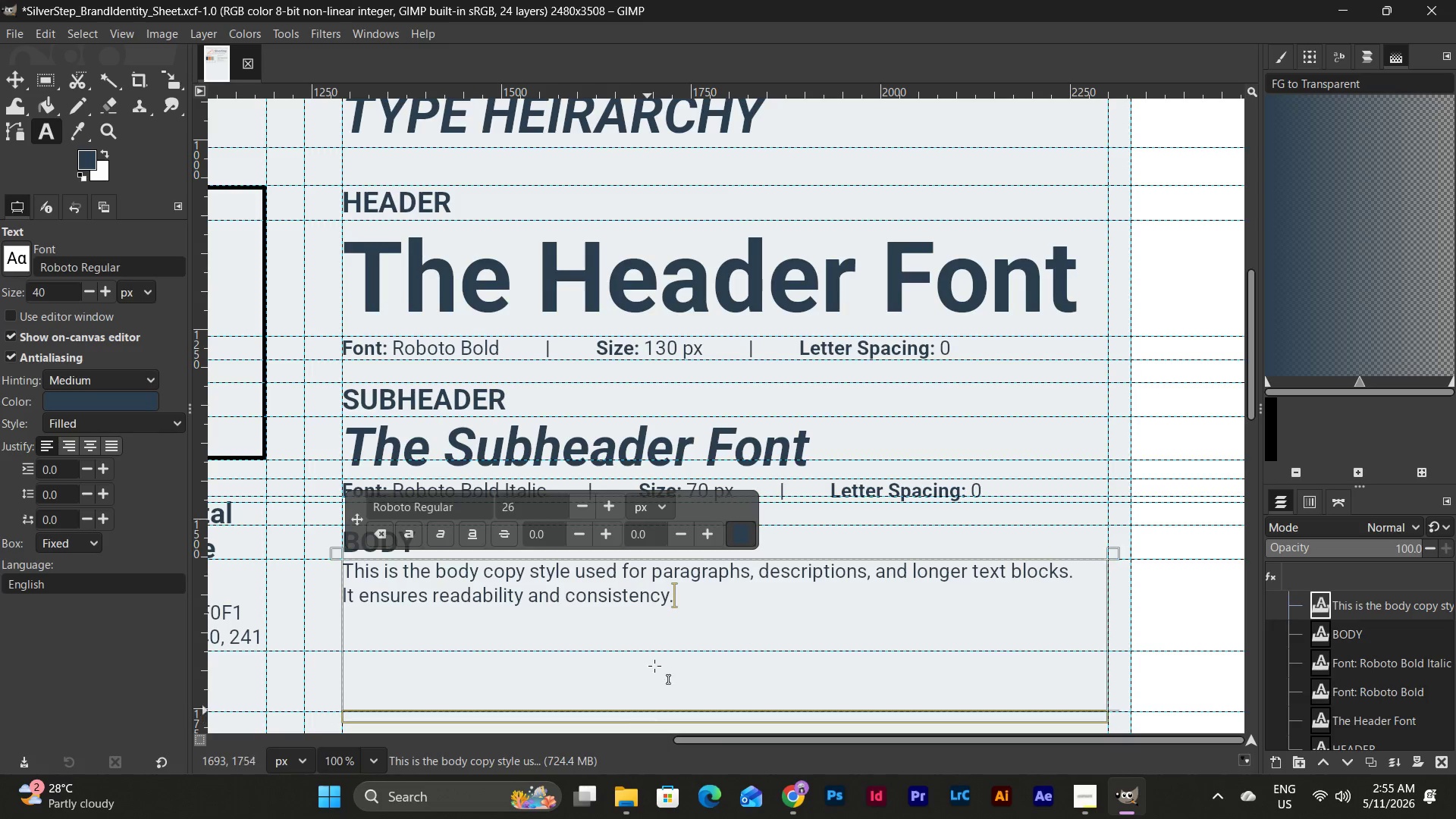 
wait(5.86)
 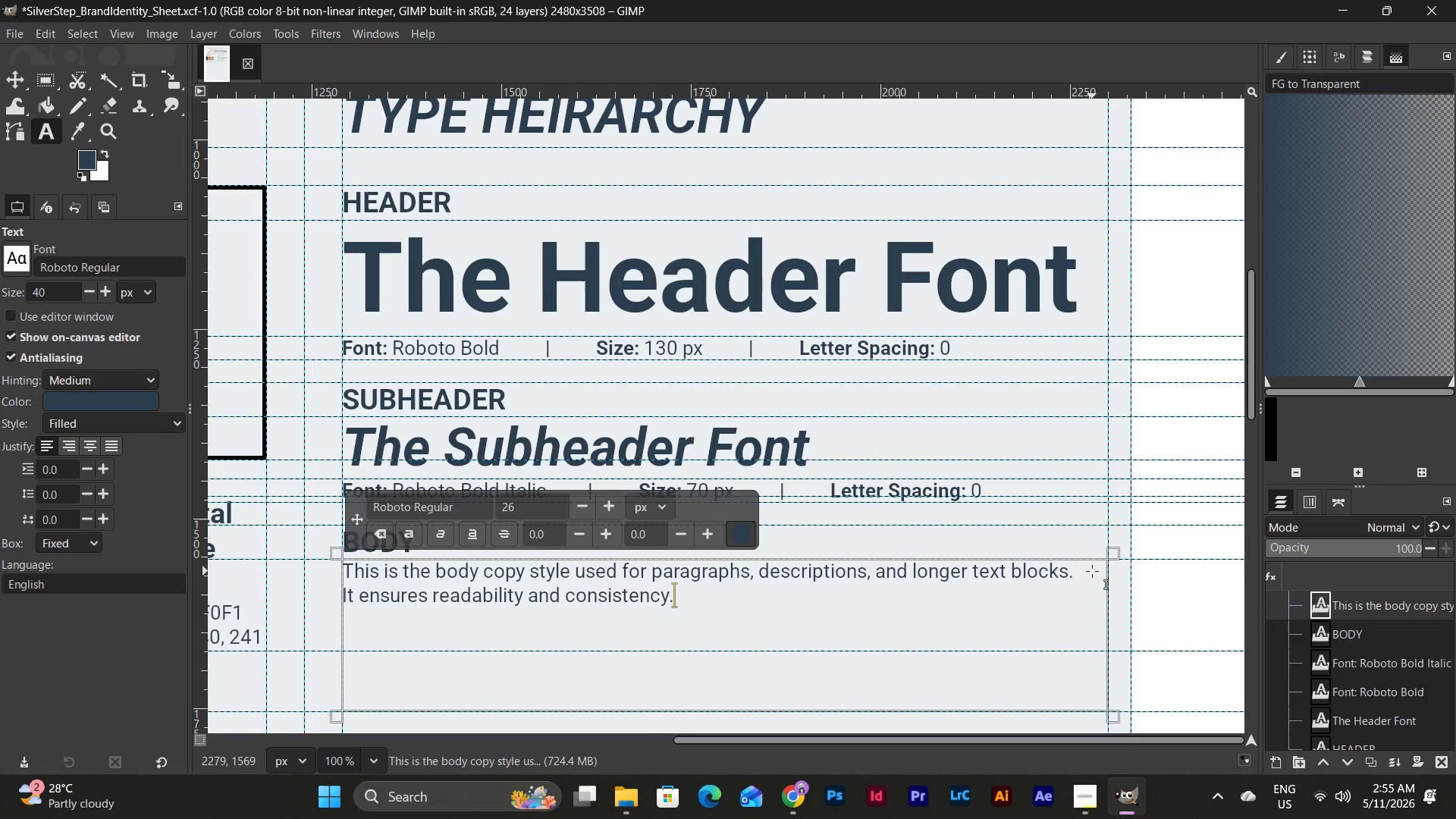 
scroll: coordinate [941, 467], scroll_direction: down, amount: 1.0
 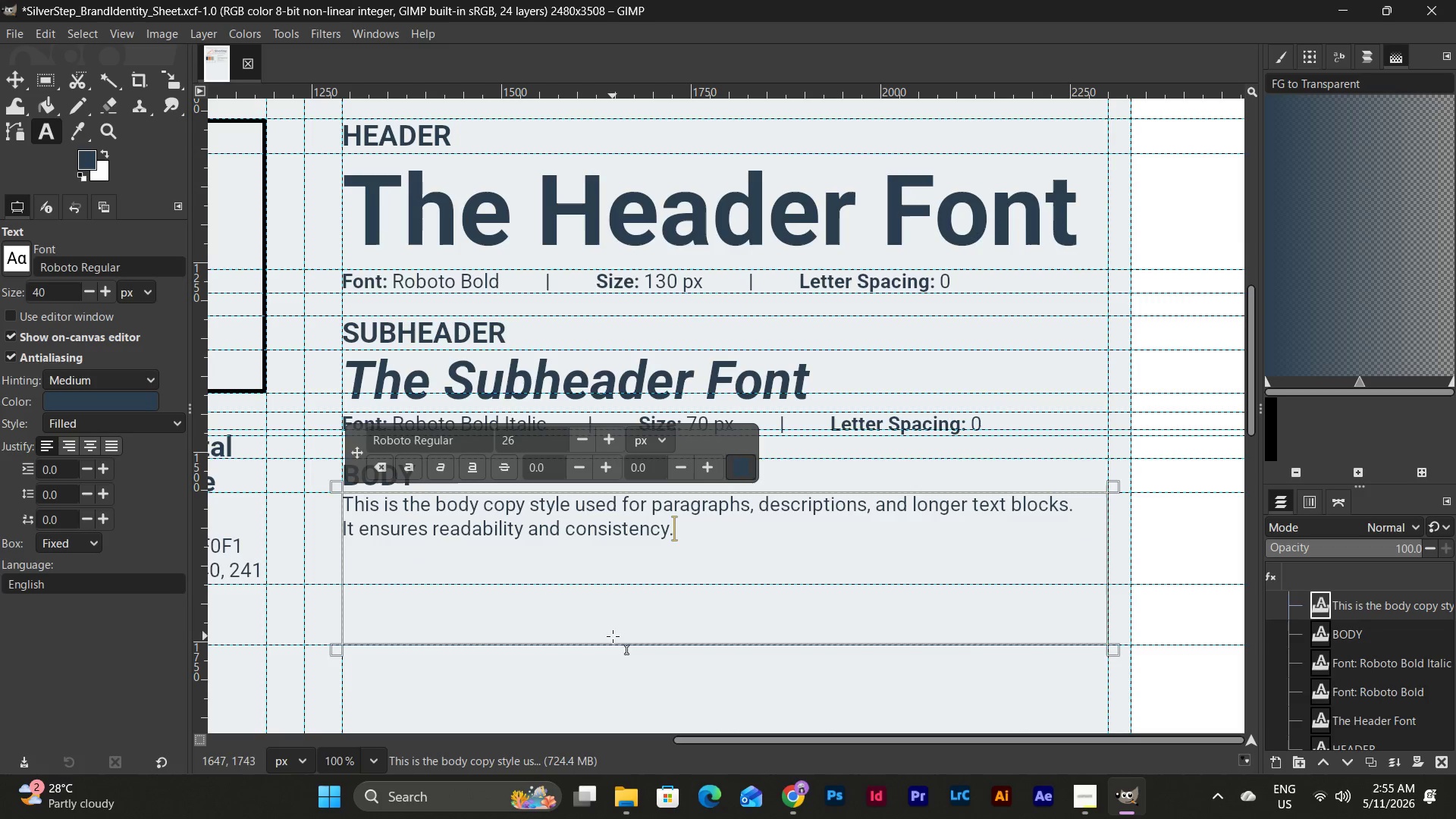 
left_click_drag(start_coordinate=[613, 649], to_coordinate=[620, 576])
 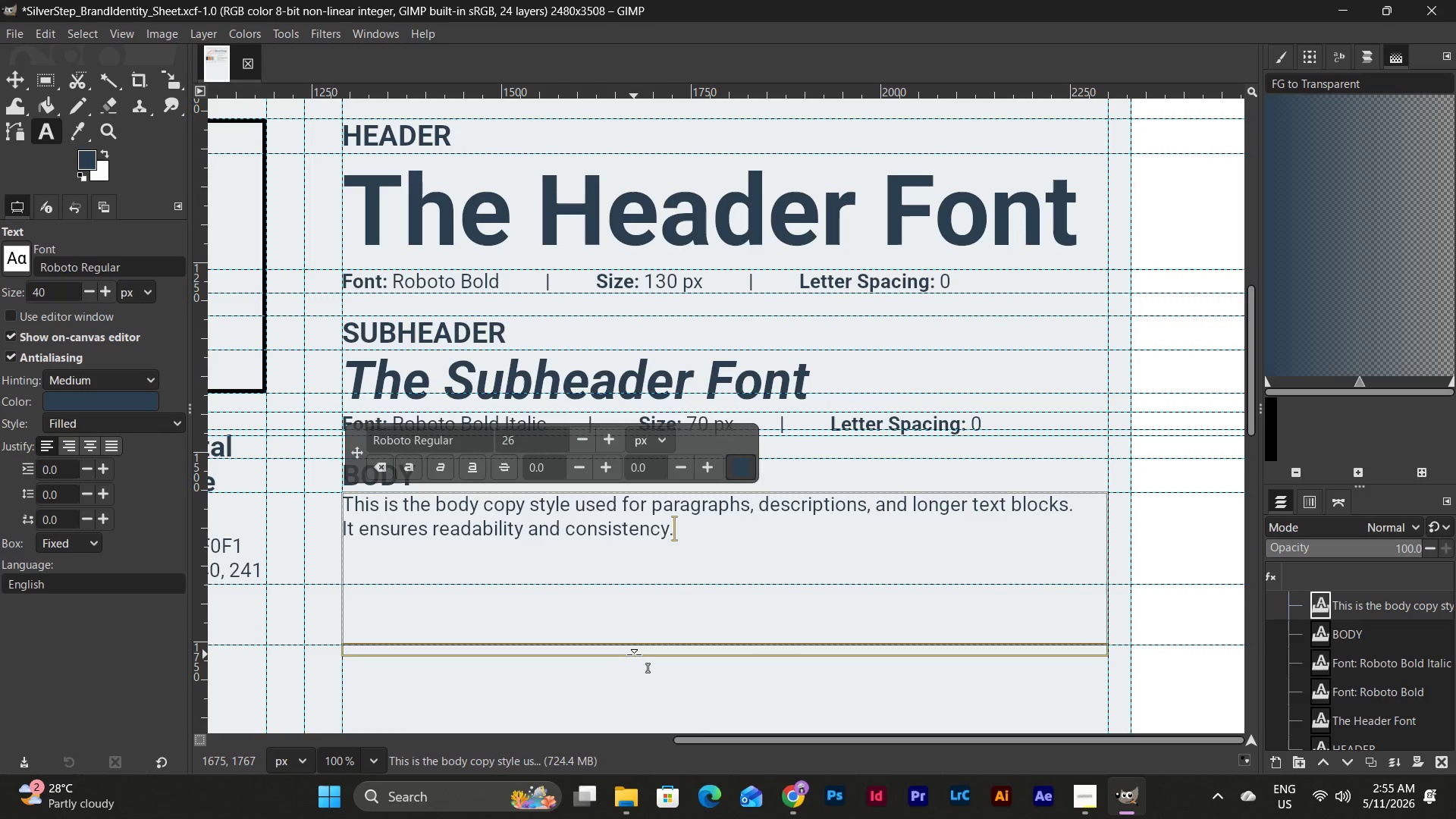 
left_click_drag(start_coordinate=[634, 654], to_coordinate=[632, 673])
 